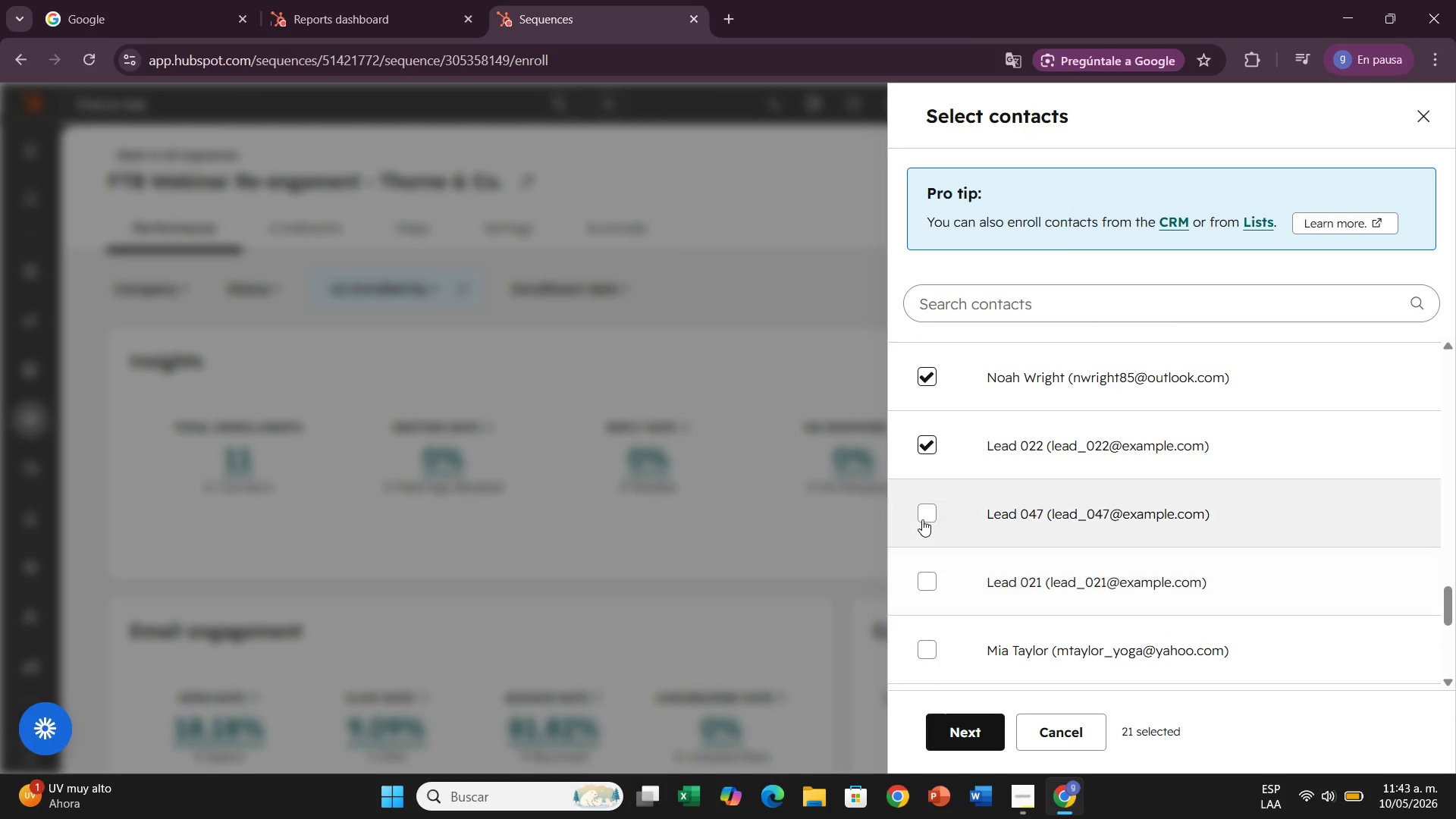 
left_click([922, 519])
 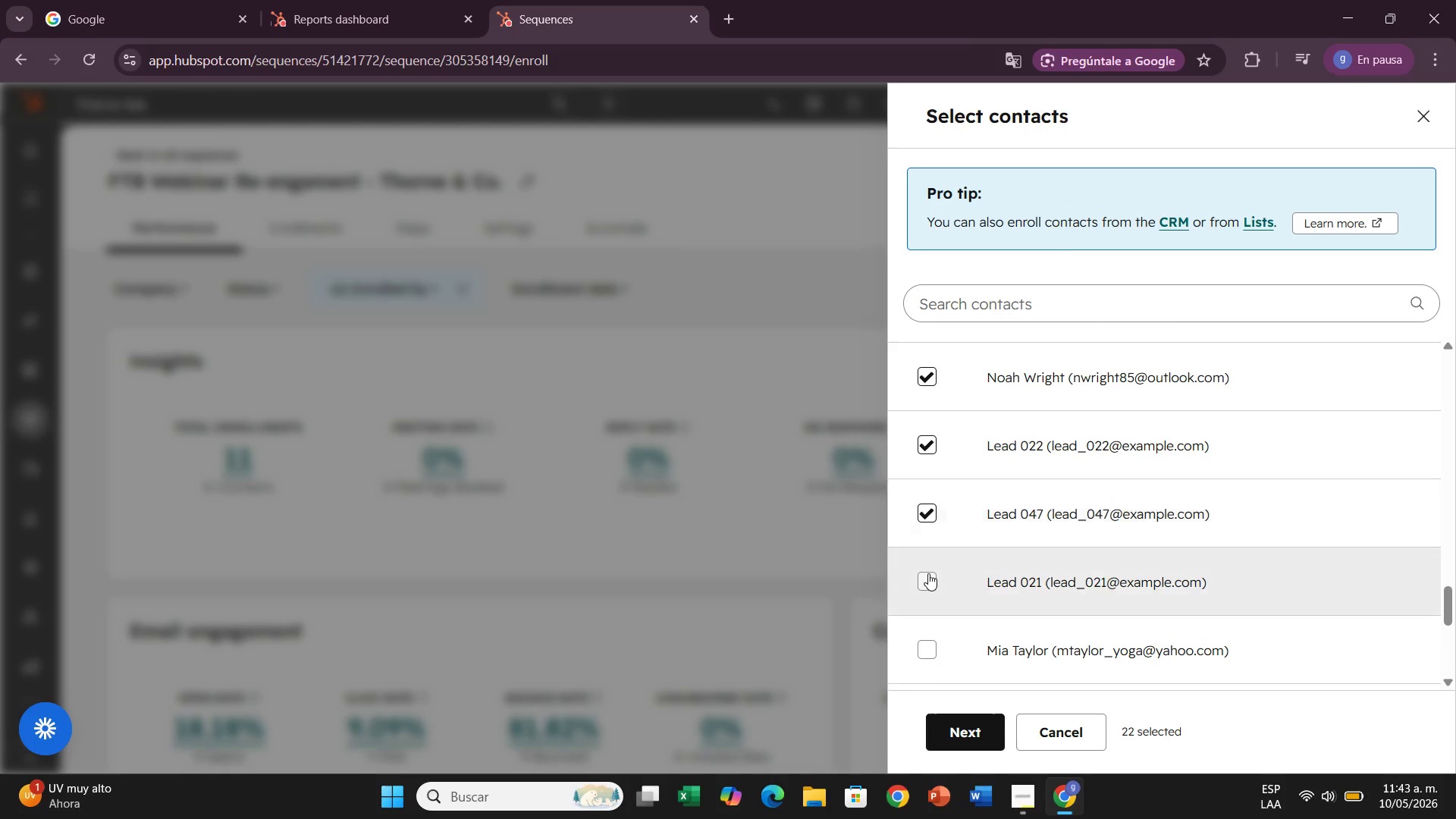 
left_click([928, 573])
 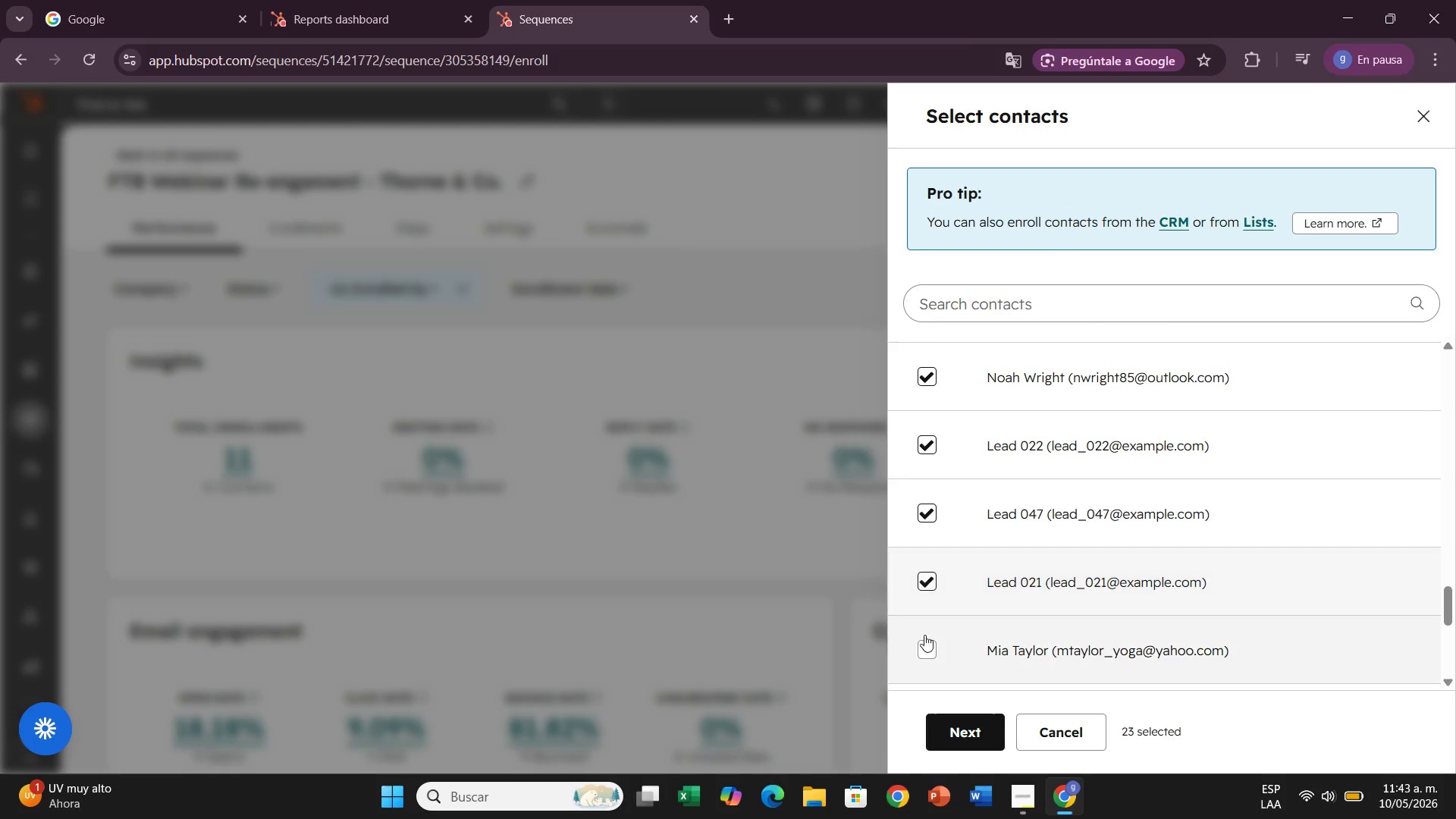 
left_click([918, 645])
 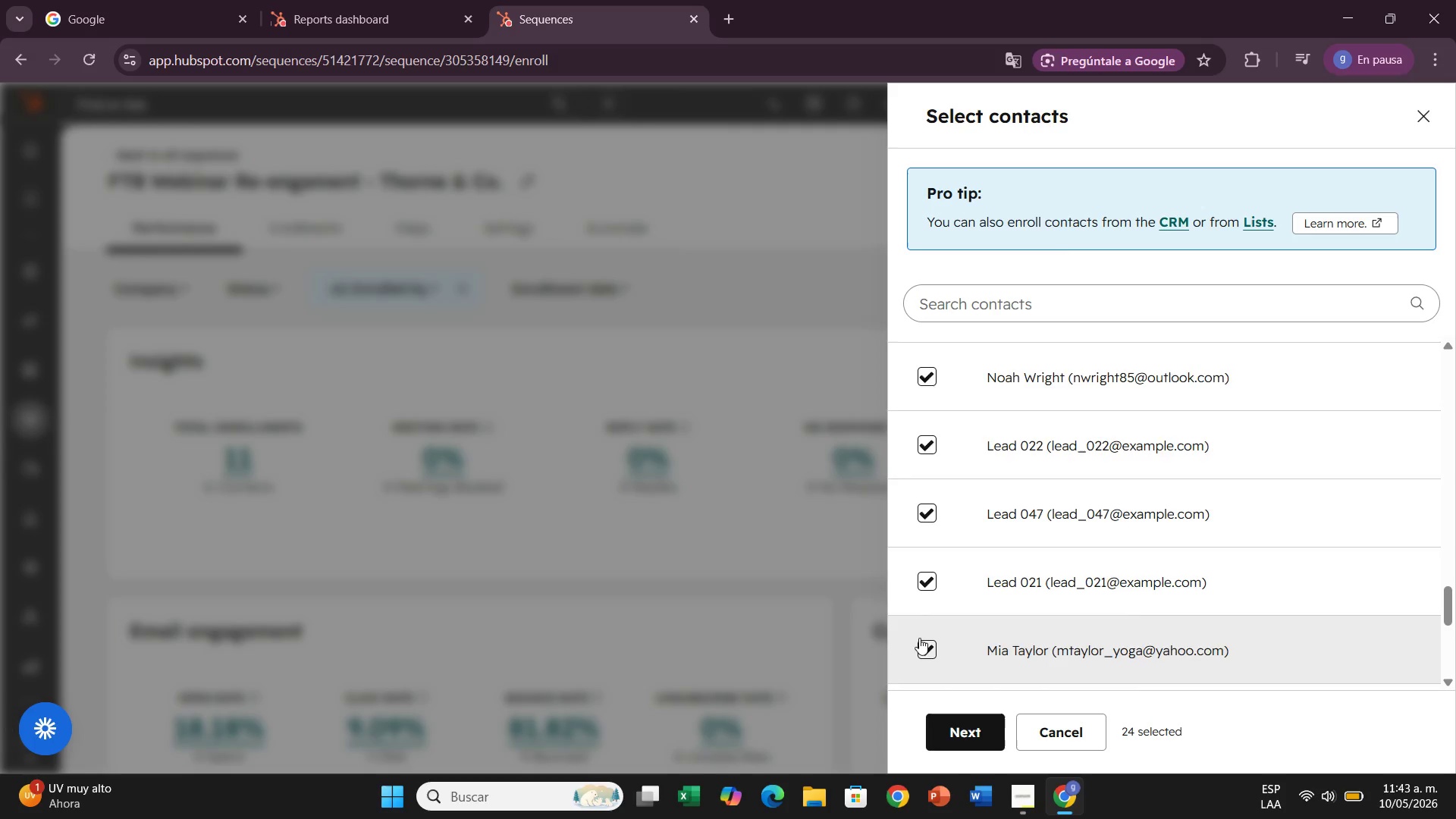 
scroll: coordinate [920, 638], scroll_direction: down, amount: 2.0
 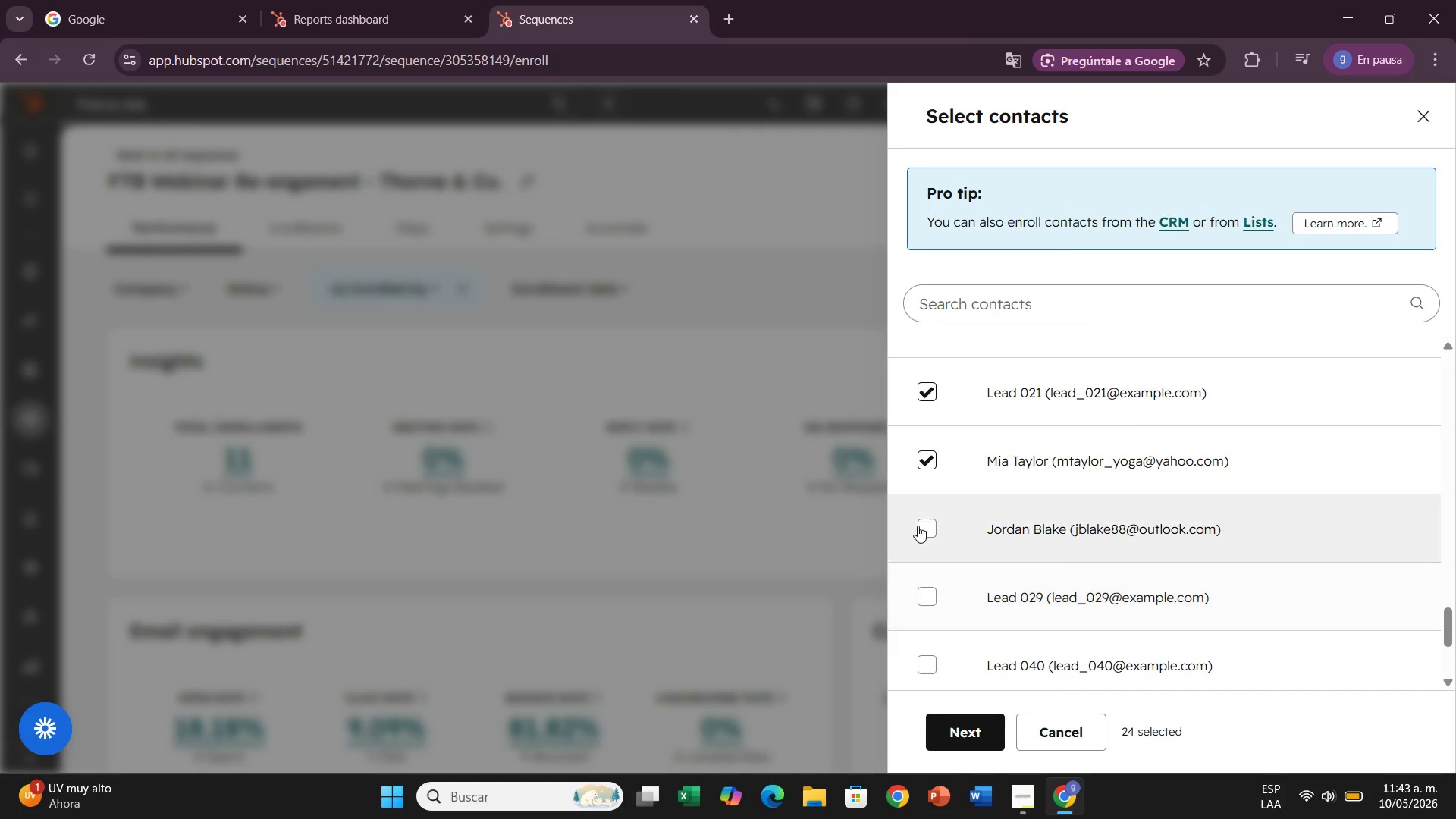 
left_click([918, 526])
 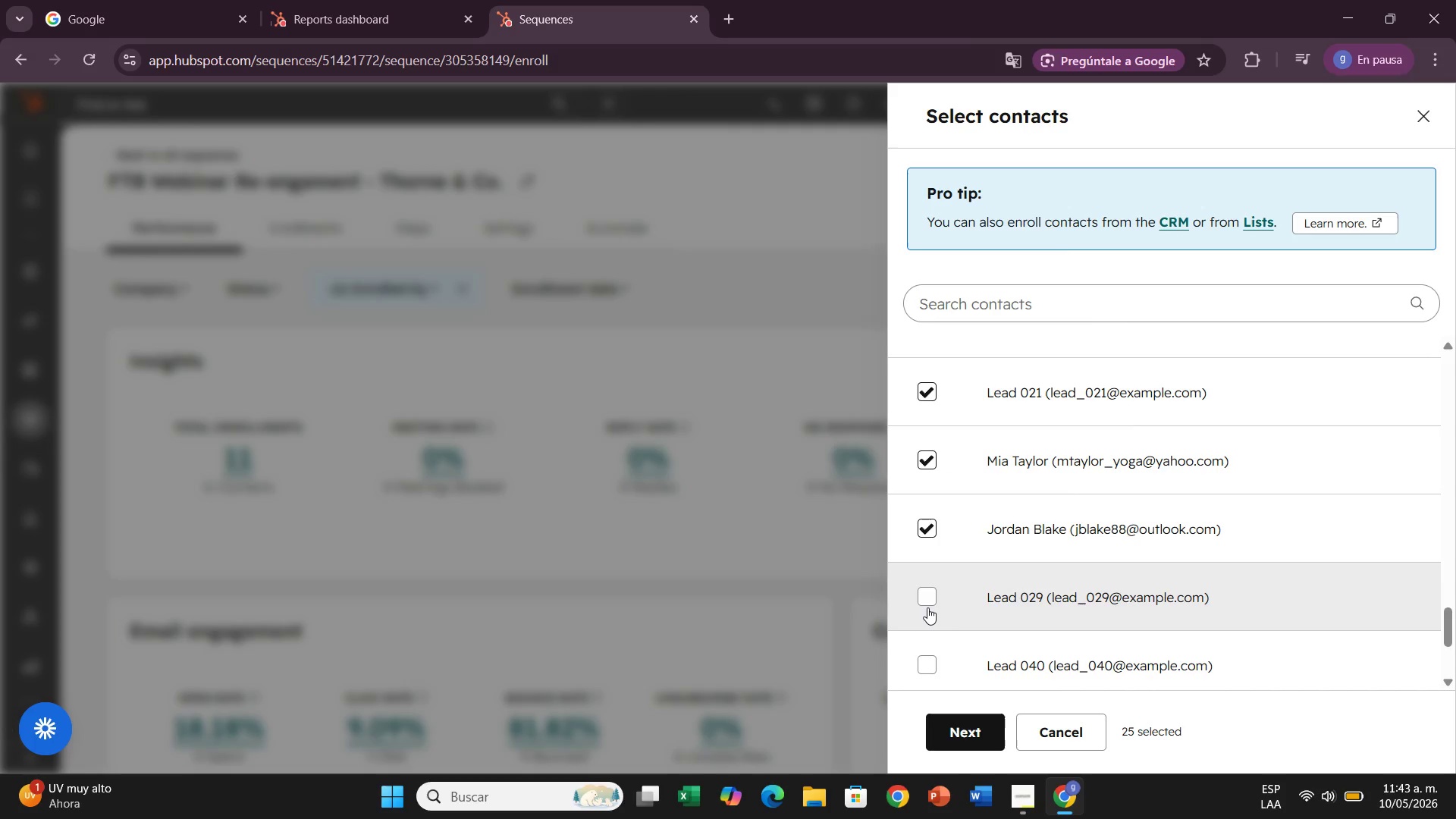 
left_click([927, 607])
 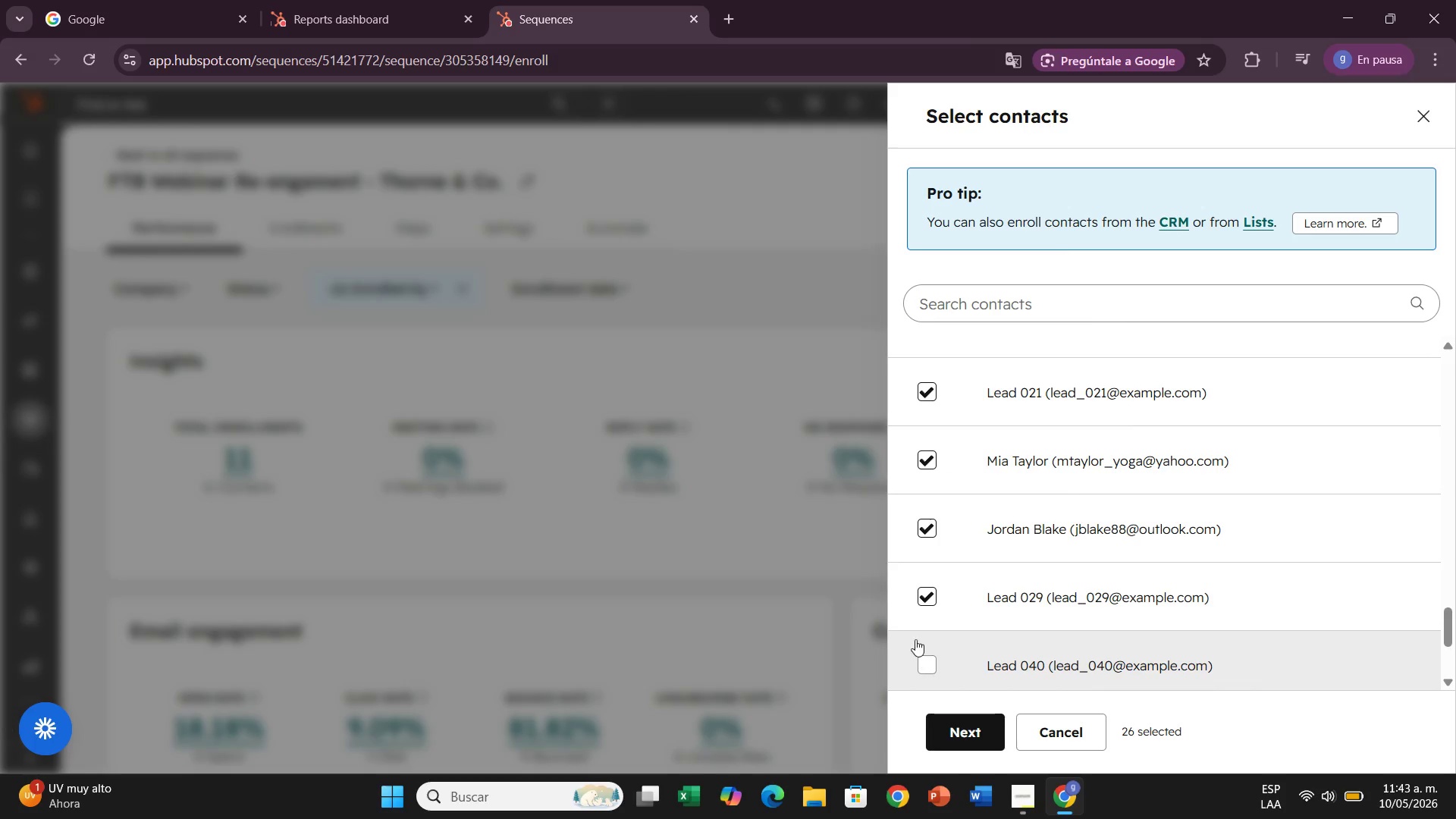 
scroll: coordinate [914, 635], scroll_direction: down, amount: 2.0
 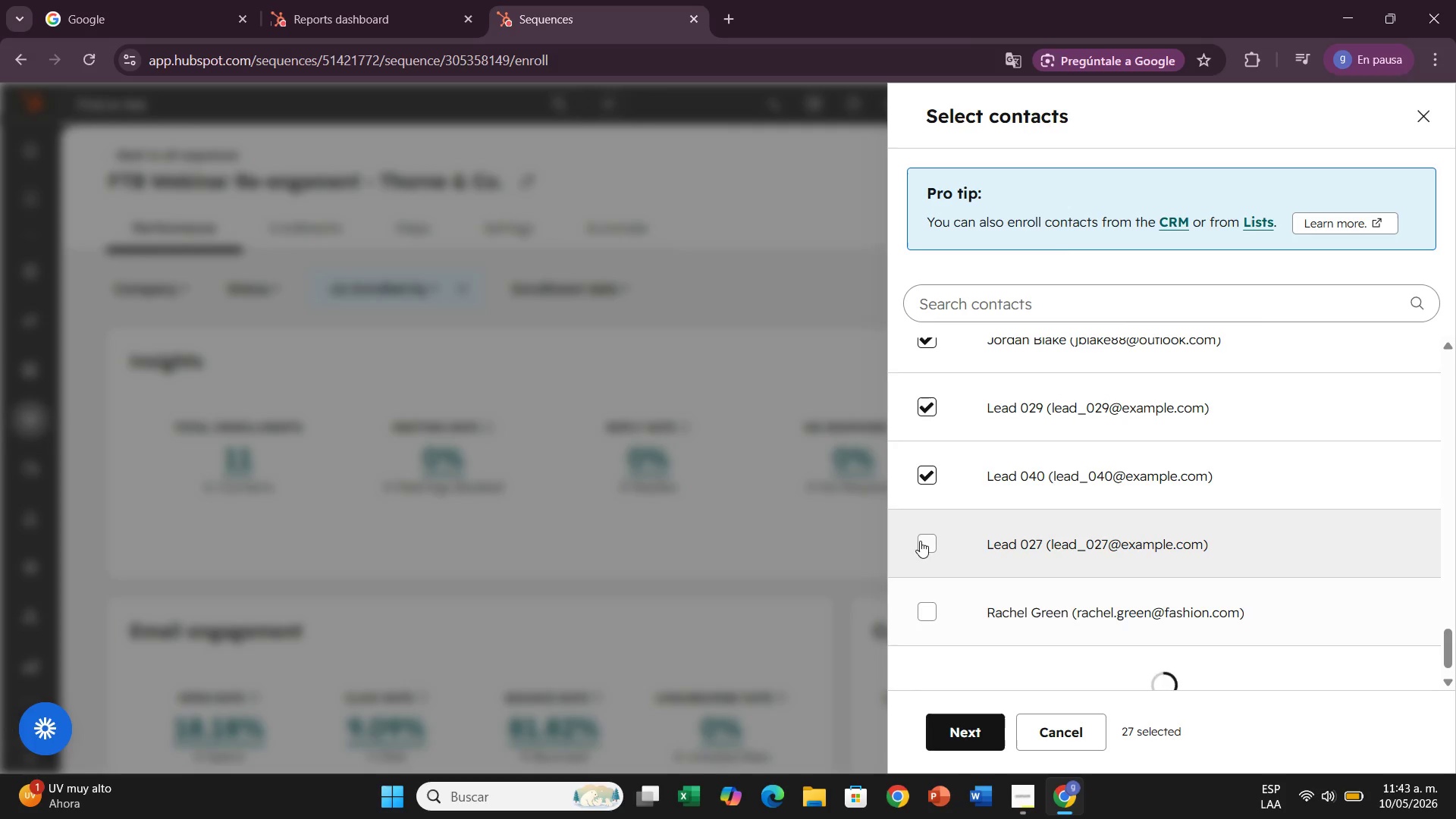 
left_click([920, 541])
 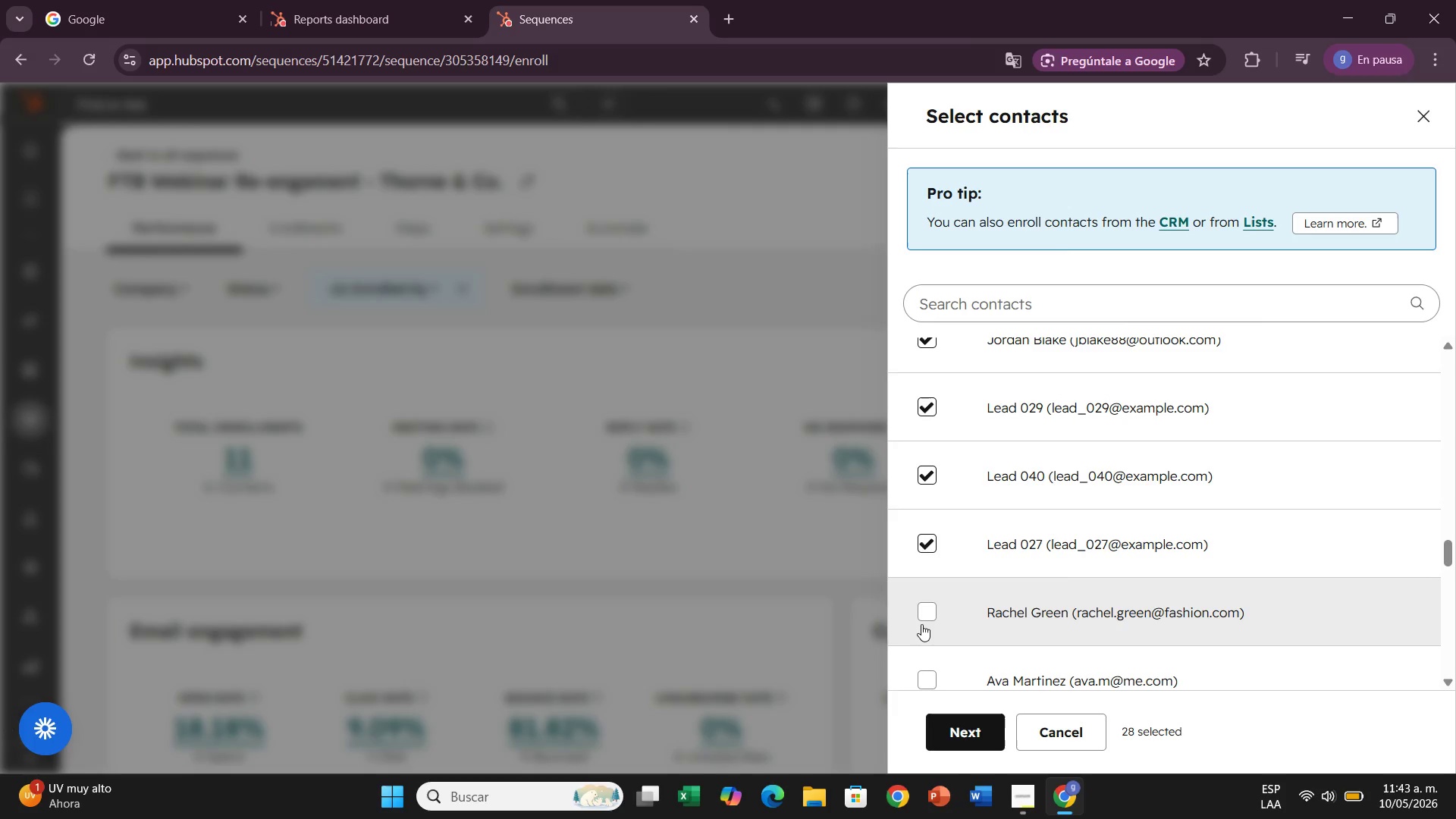 
left_click([921, 623])
 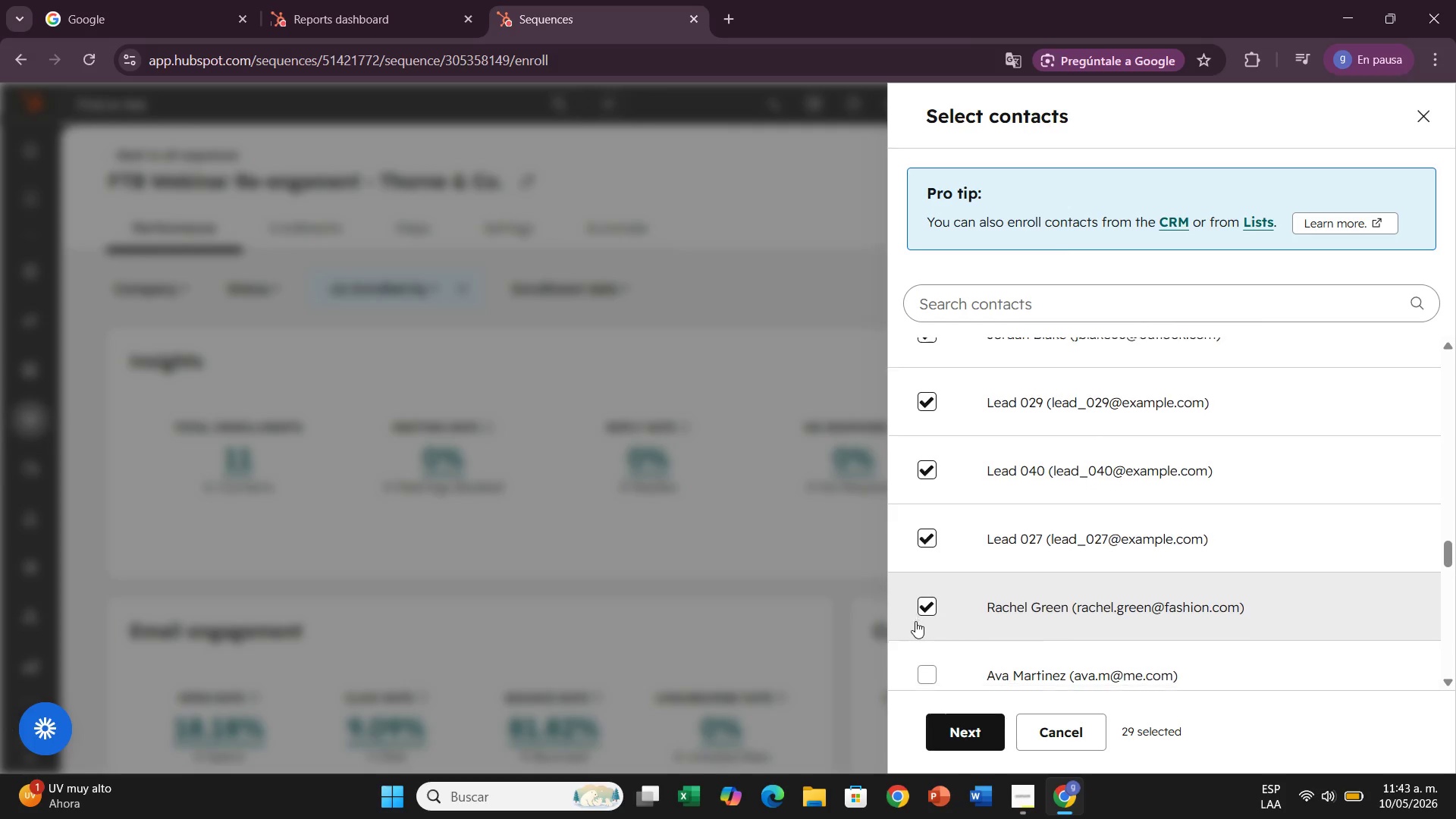 
scroll: coordinate [915, 621], scroll_direction: down, amount: 2.0
 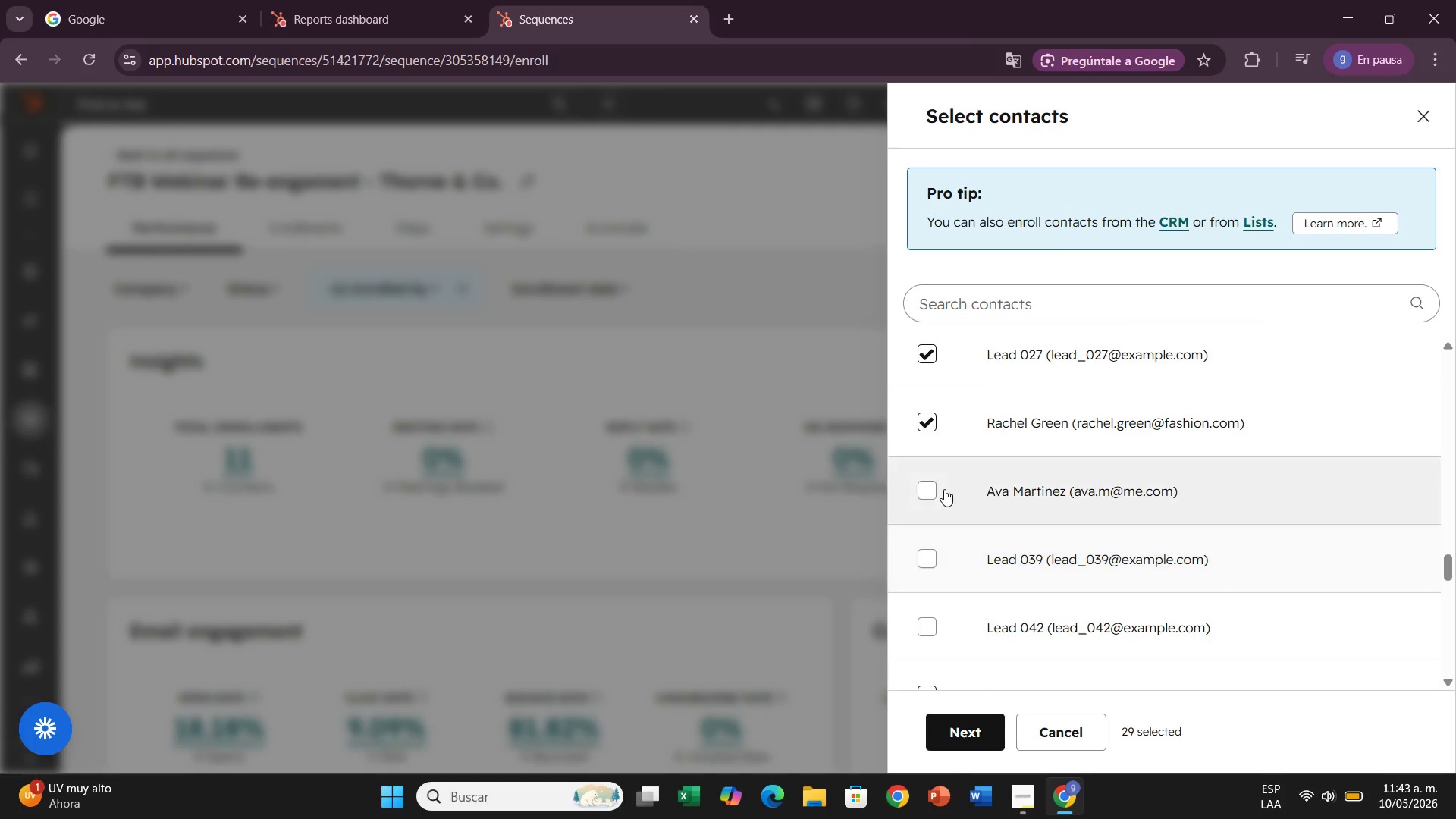 
left_click([944, 489])
 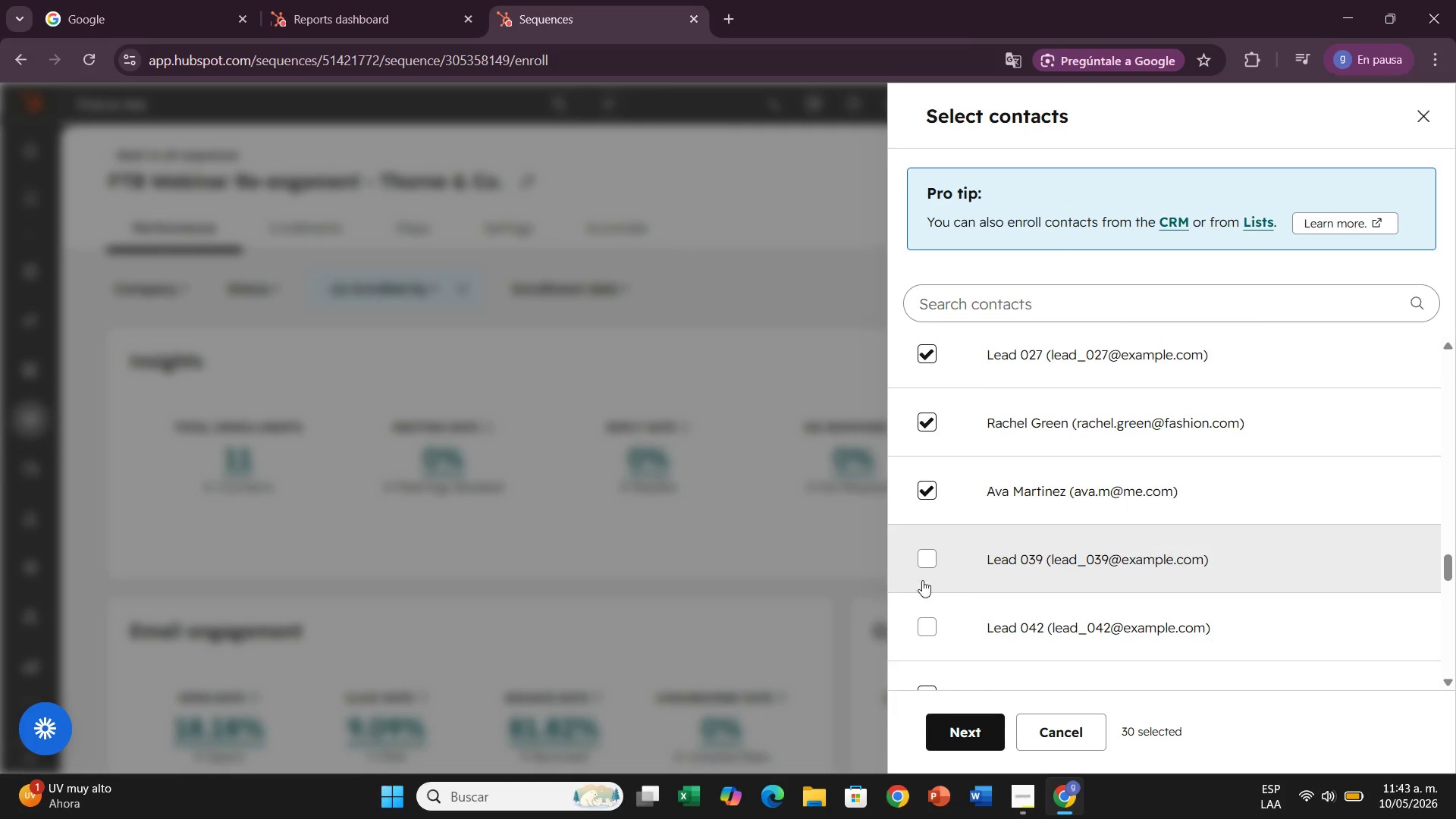 
left_click([933, 558])
 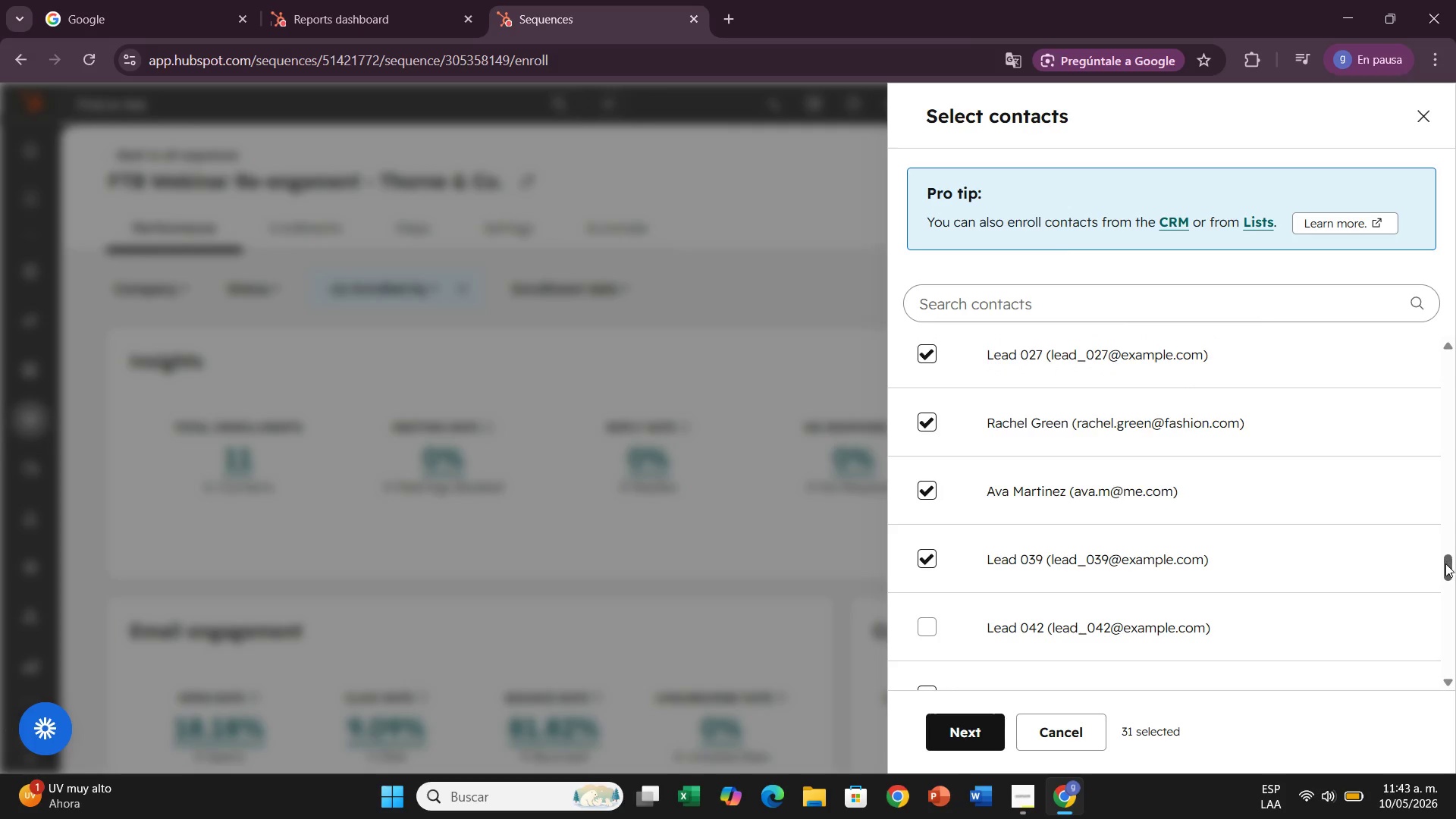 
left_click_drag(start_coordinate=[1445, 563], to_coordinate=[1451, 690])
 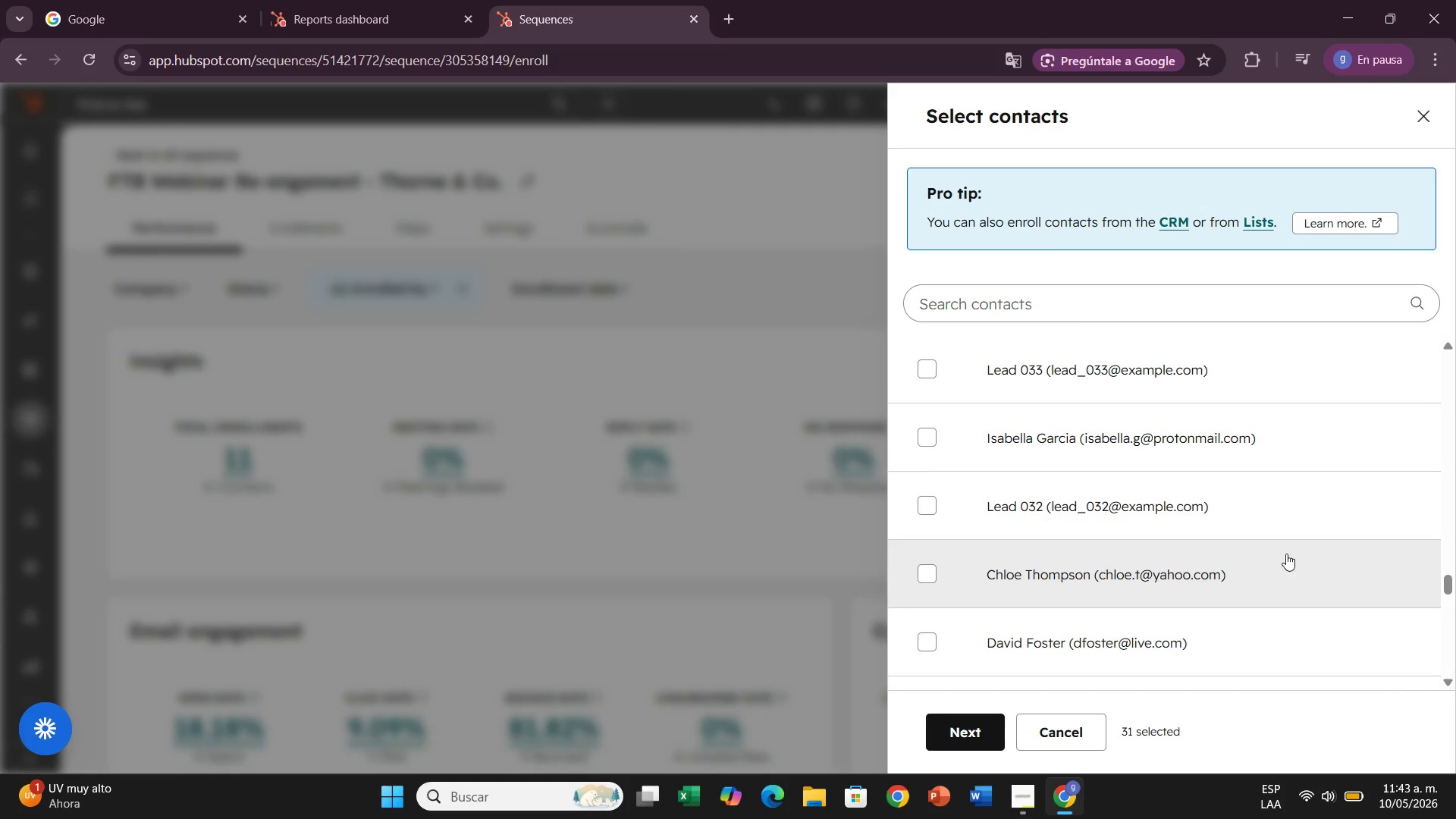 
scroll: coordinate [1147, 500], scroll_direction: up, amount: 32.0
 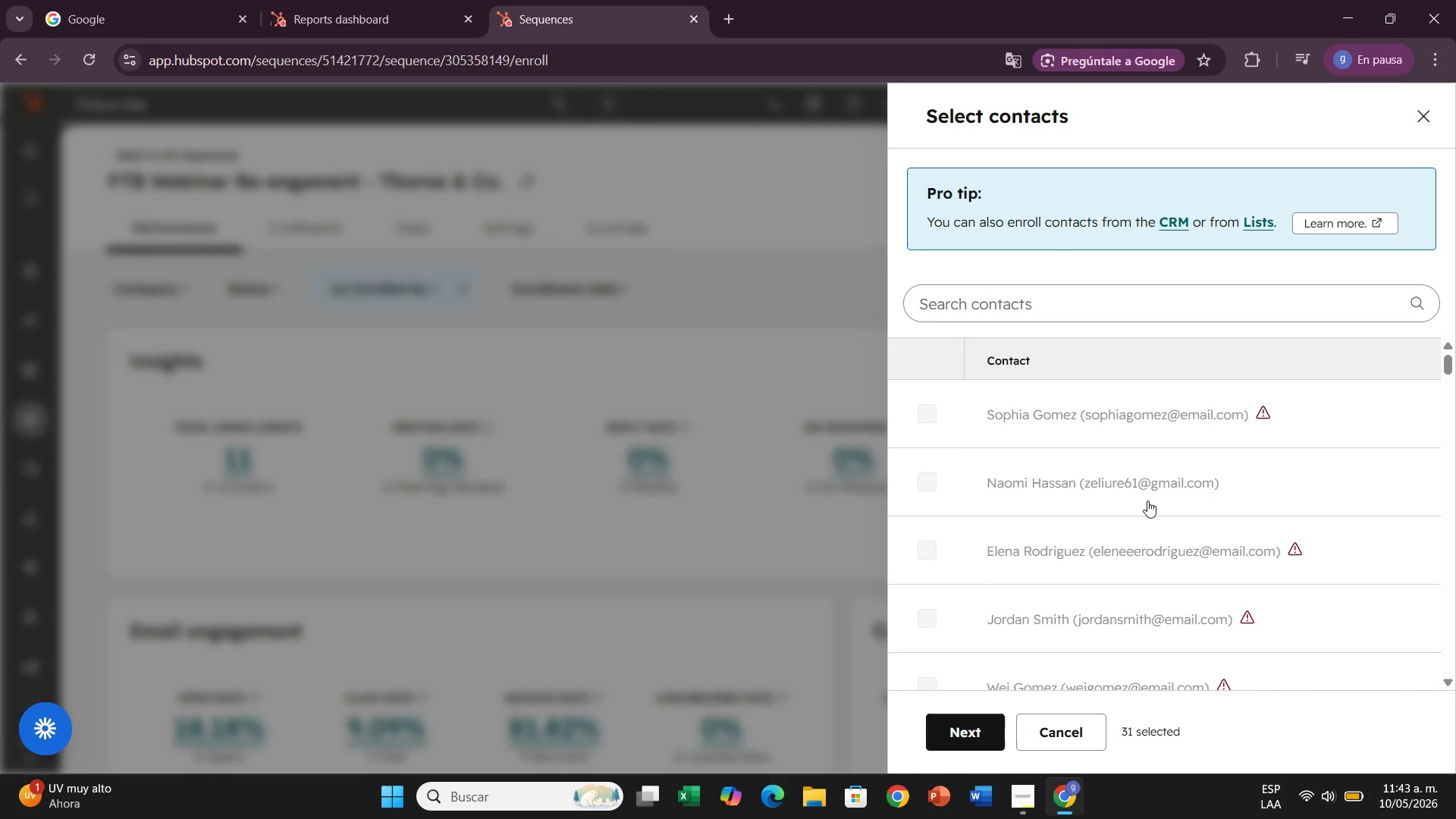 
scroll: coordinate [1113, 482], scroll_direction: down, amount: 3.0
 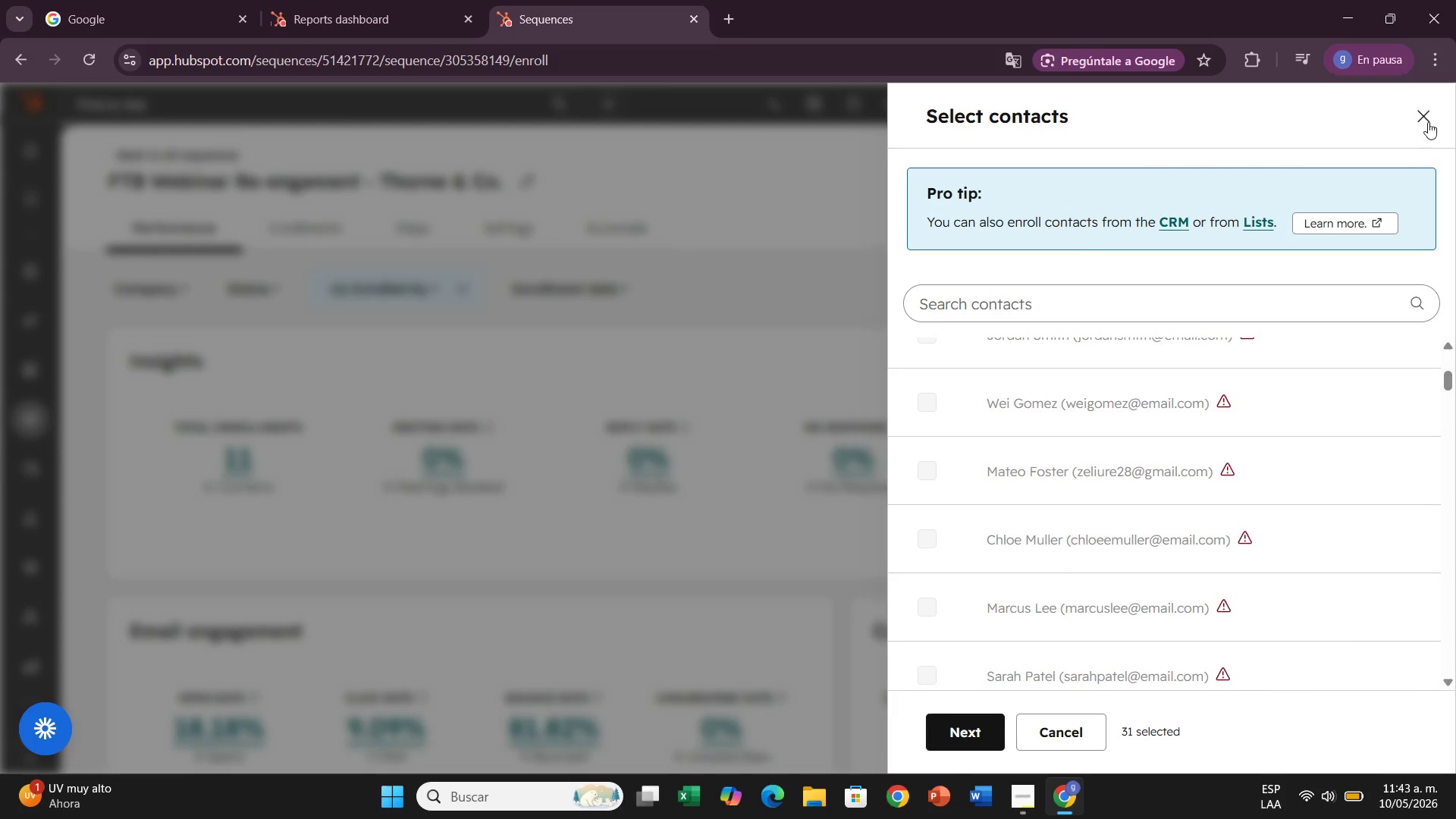 
left_click_drag(start_coordinate=[1423, 99], to_coordinate=[1434, 105])
 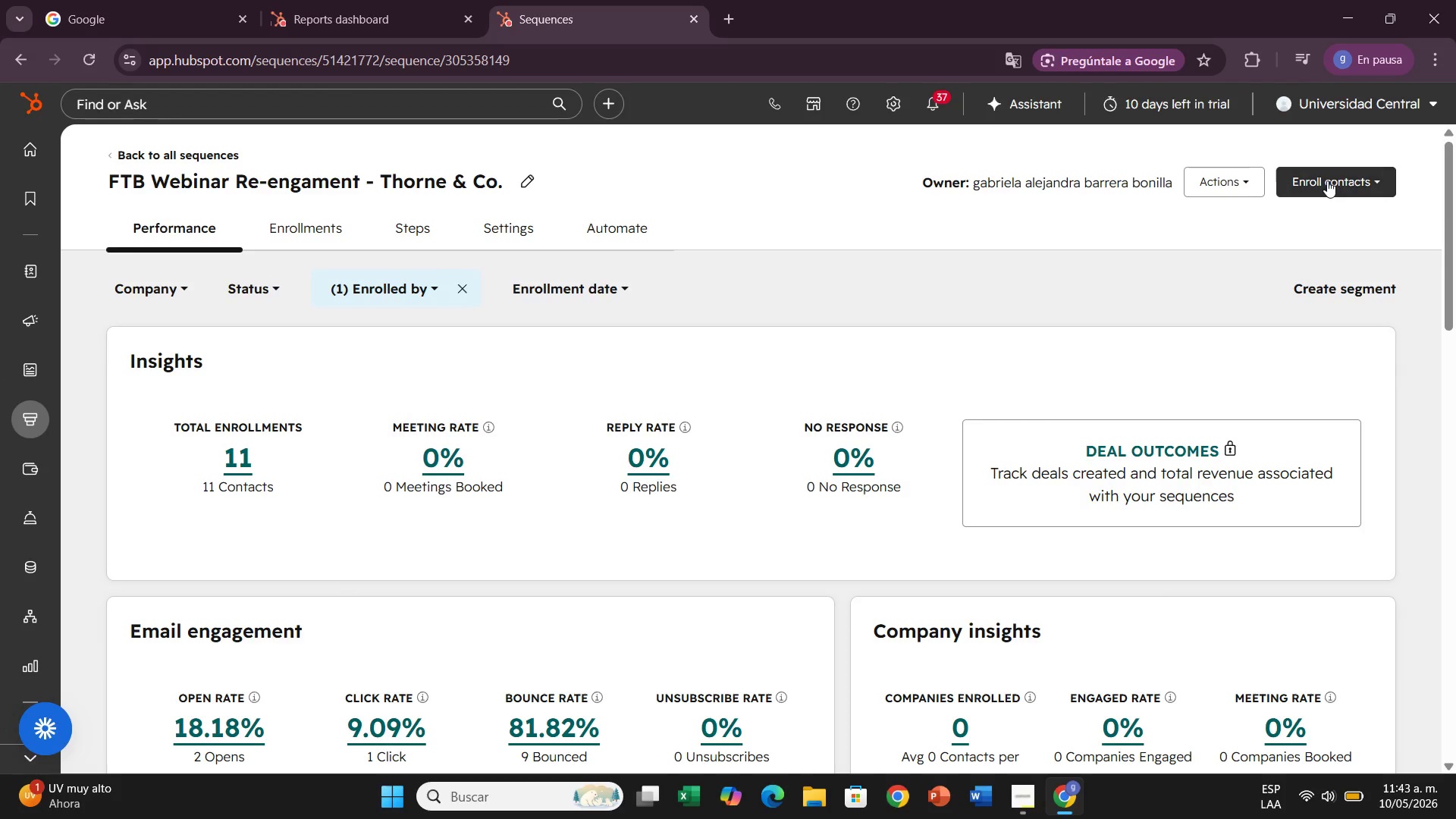 
left_click([1327, 180])
 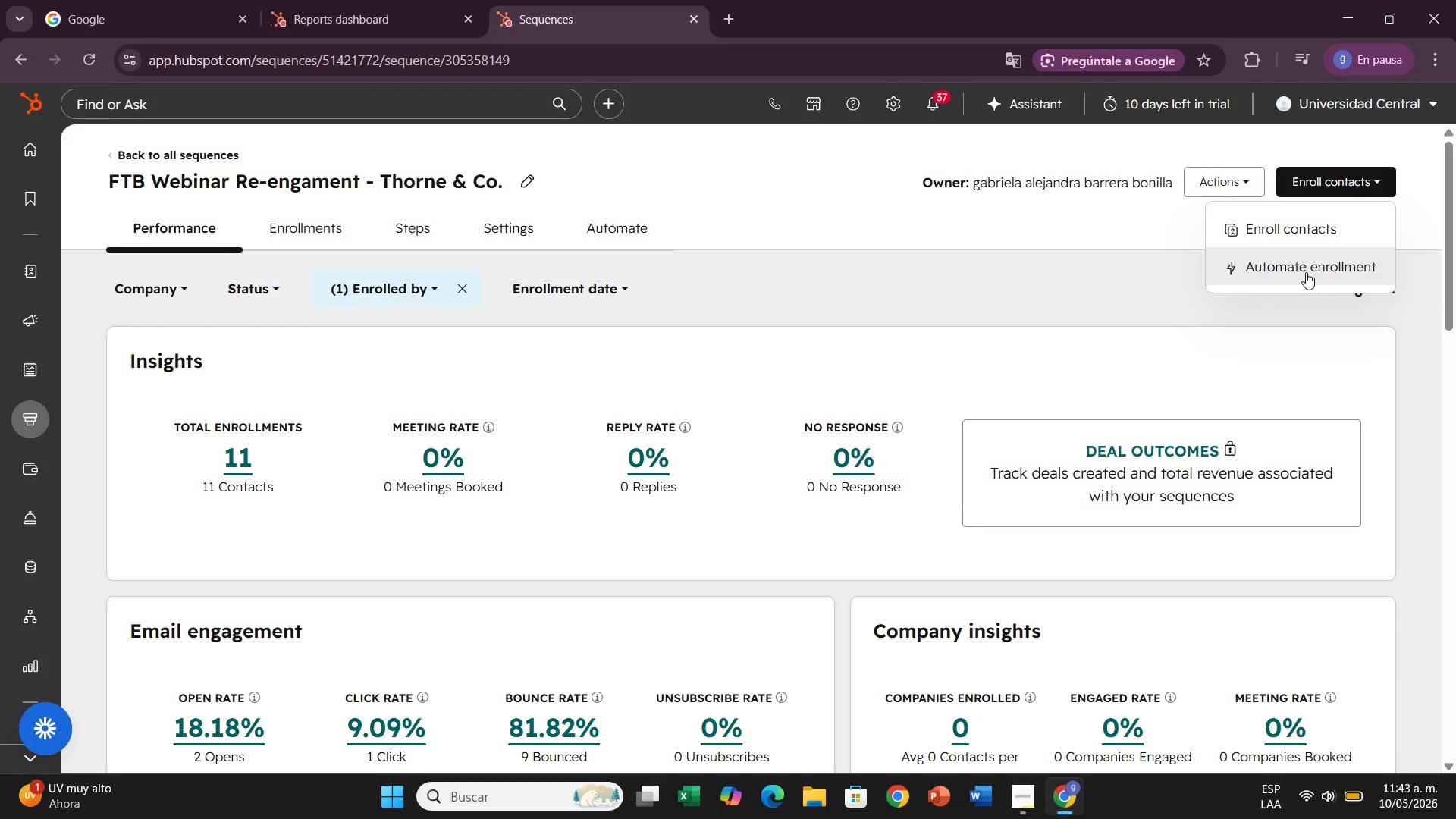 
left_click([1306, 272])
 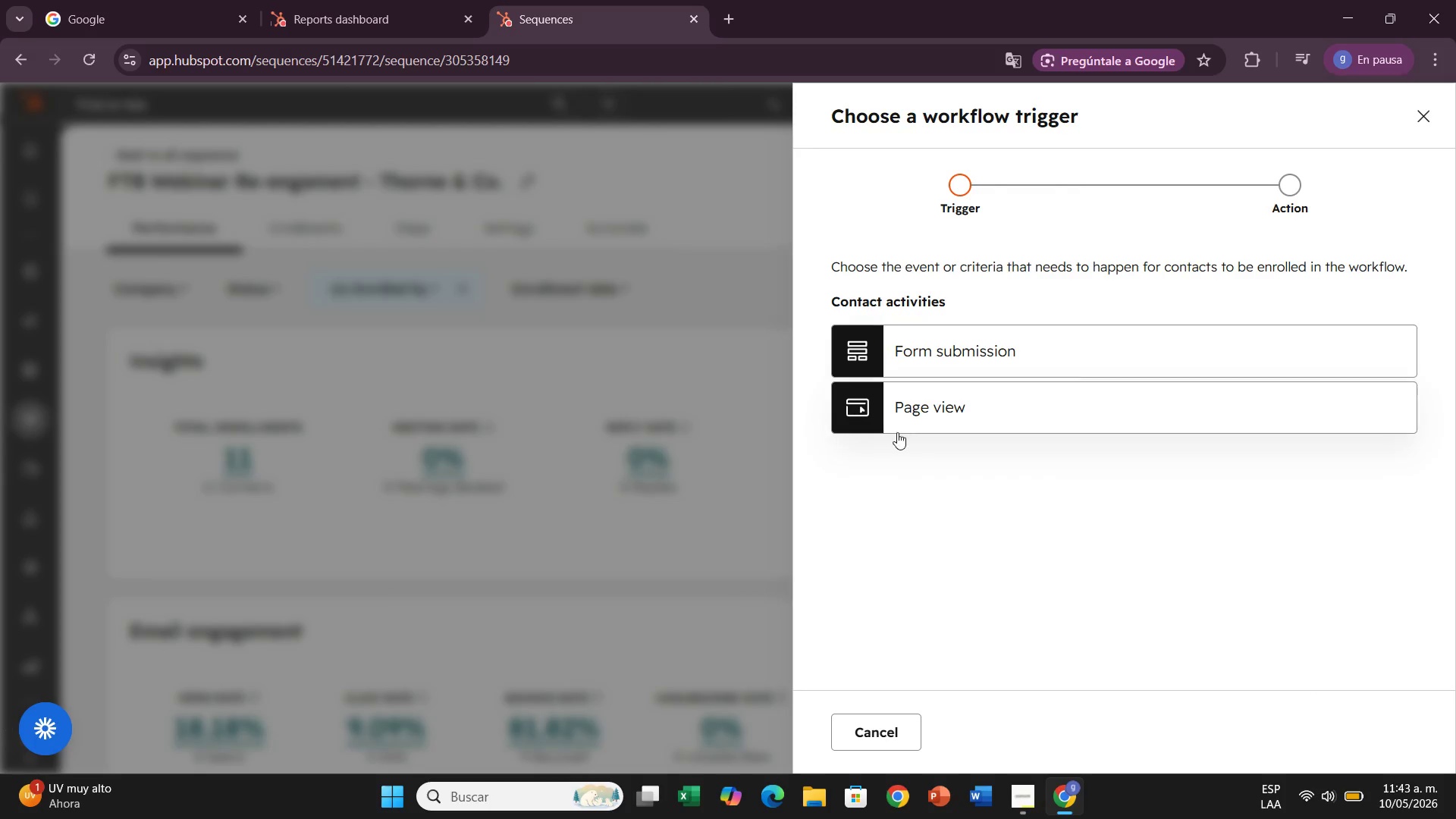 
left_click([958, 340])
 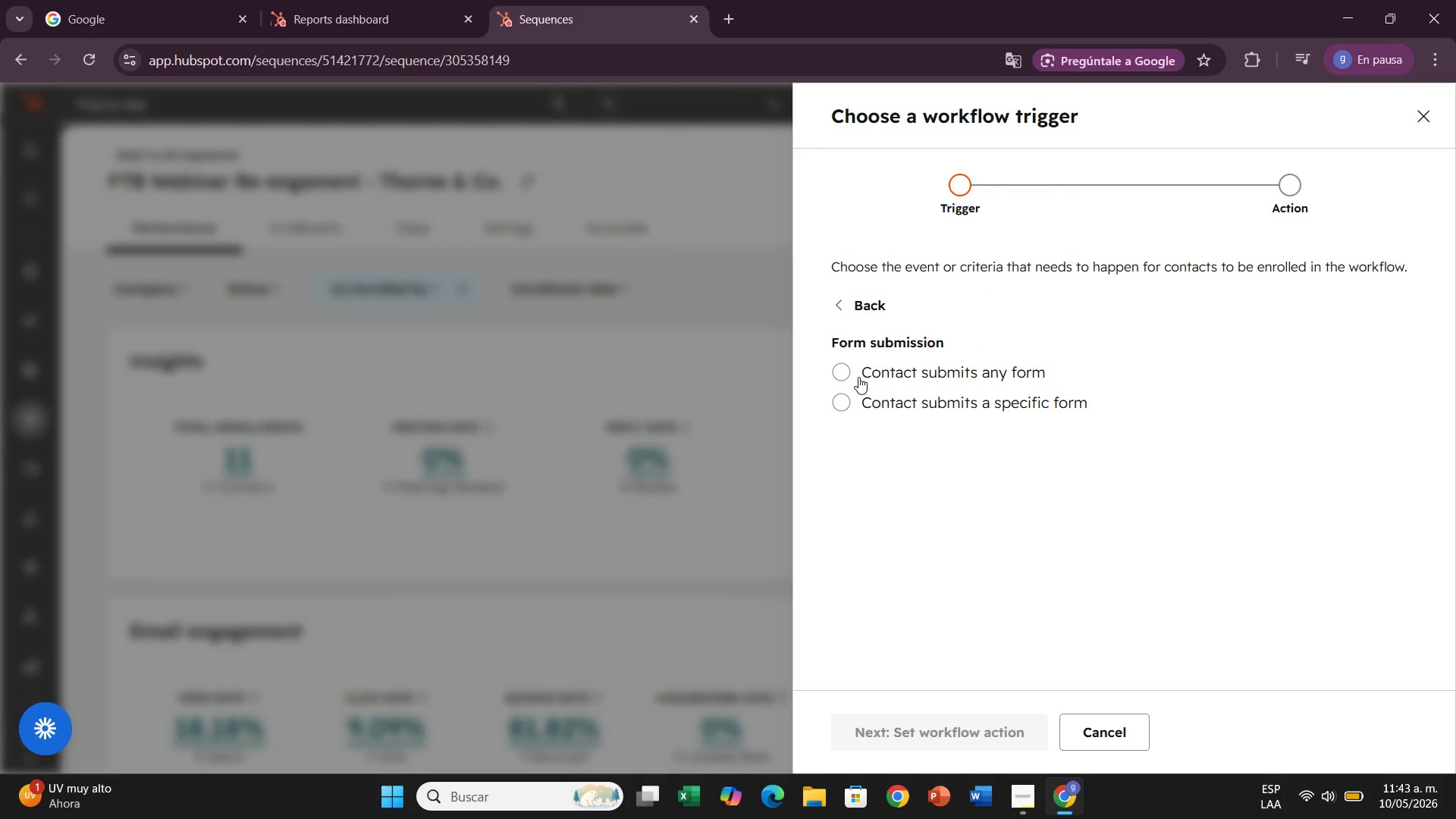 
left_click([855, 394])
 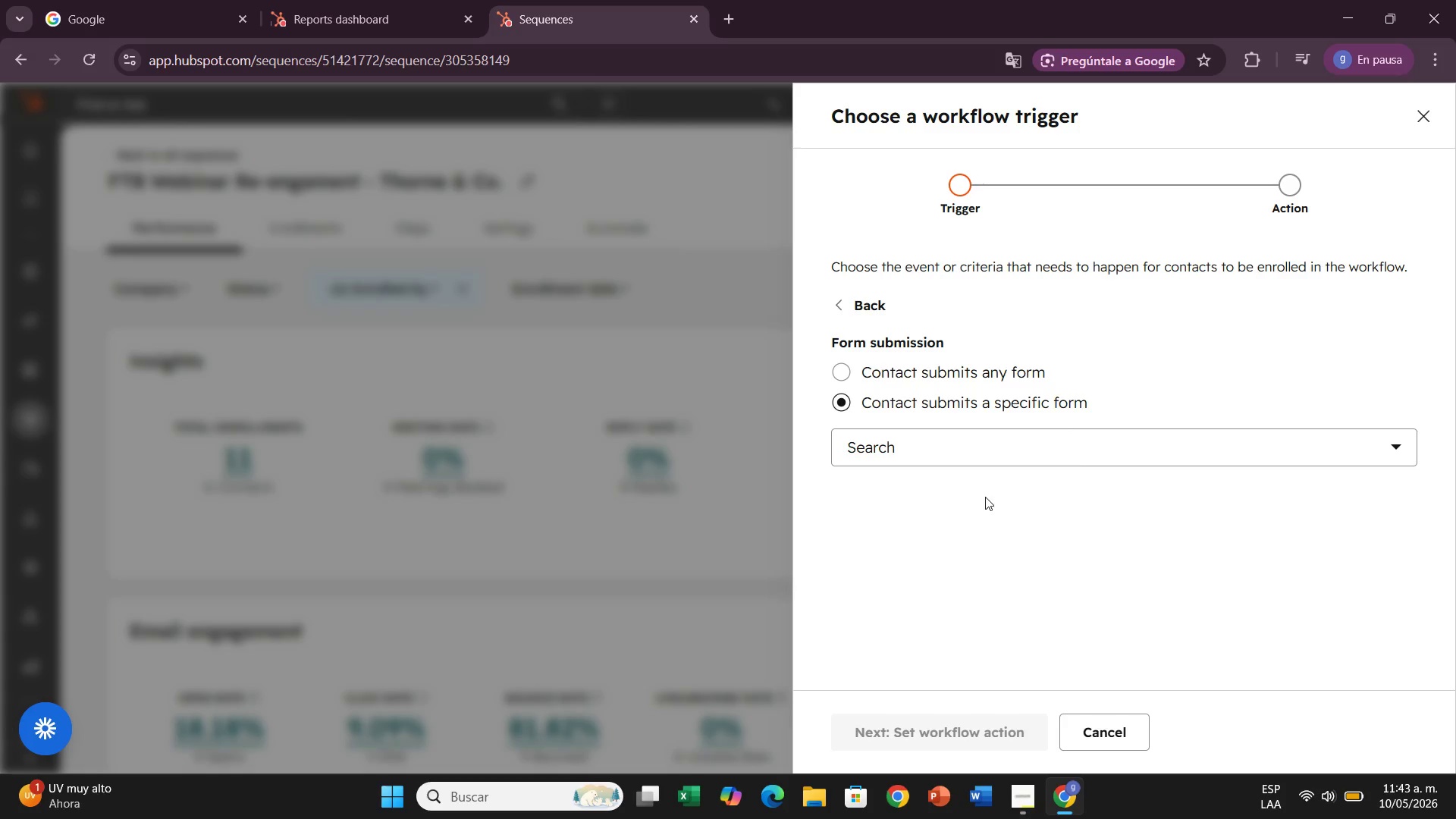 
mouse_move([946, 456])
 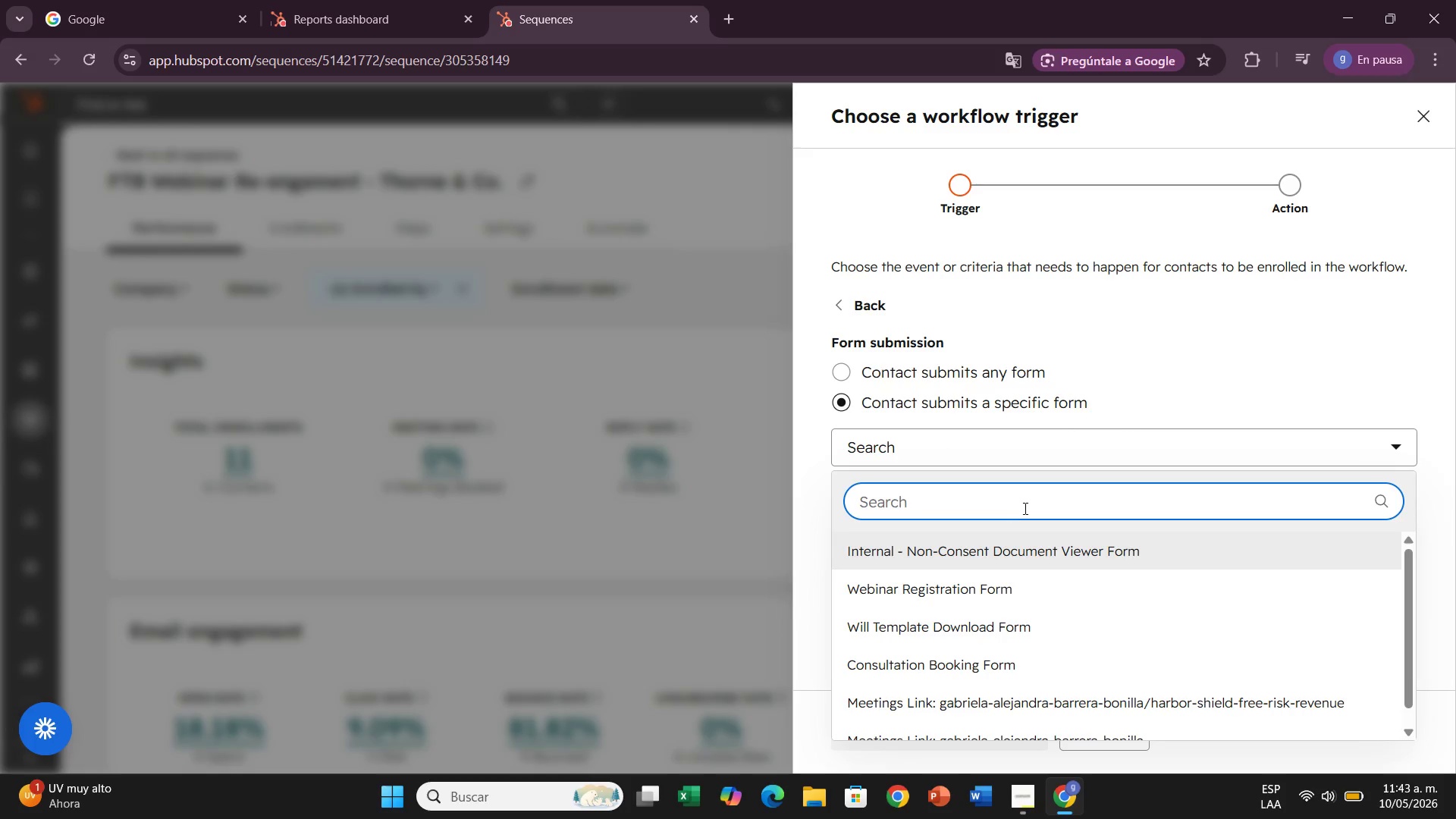 
type(webi)
key(Backspace)
key(Backspace)
key(Backspace)
key(Backspace)
key(Backspace)
 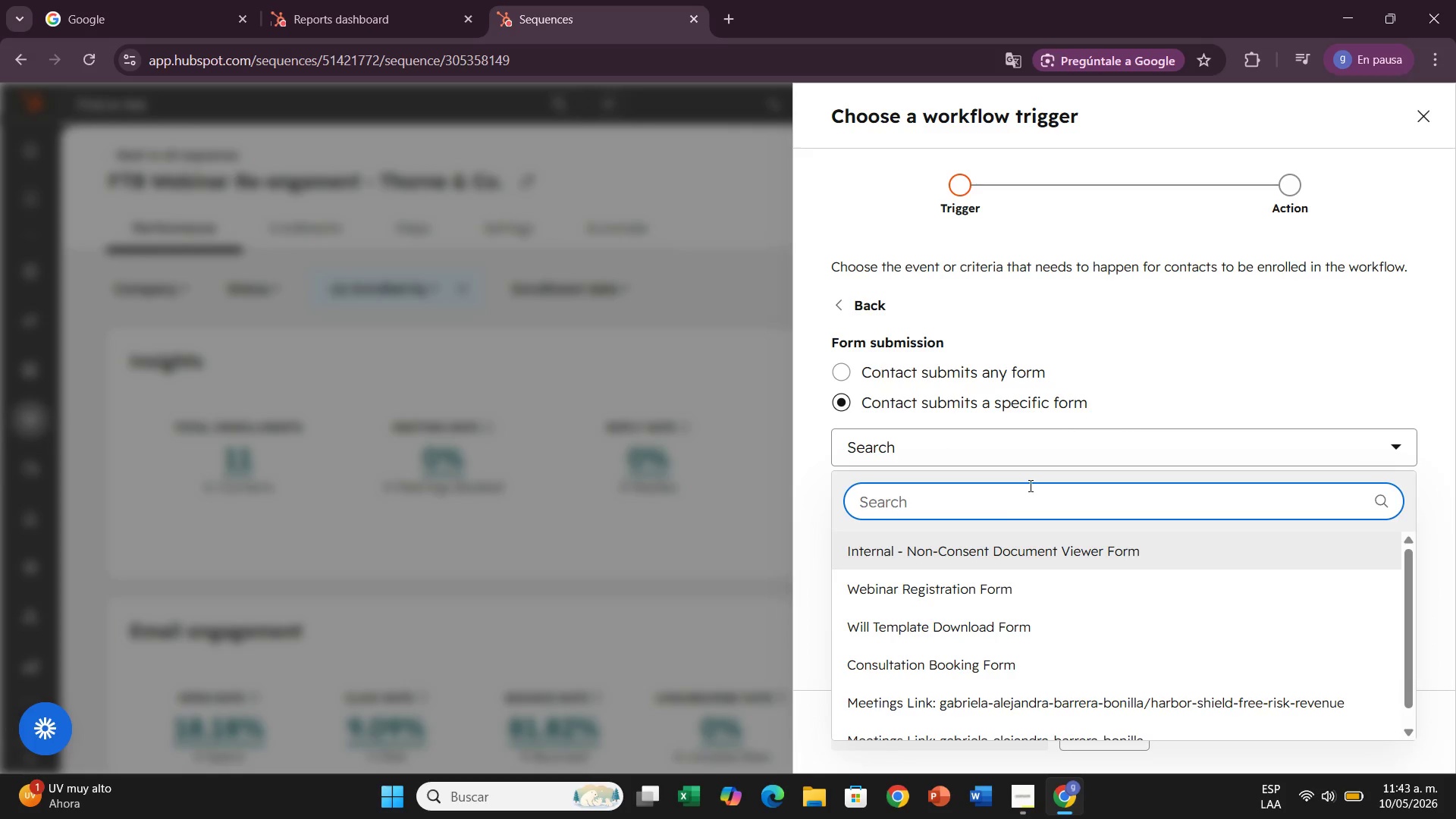 
scroll: coordinate [1043, 648], scroll_direction: down, amount: 4.0
 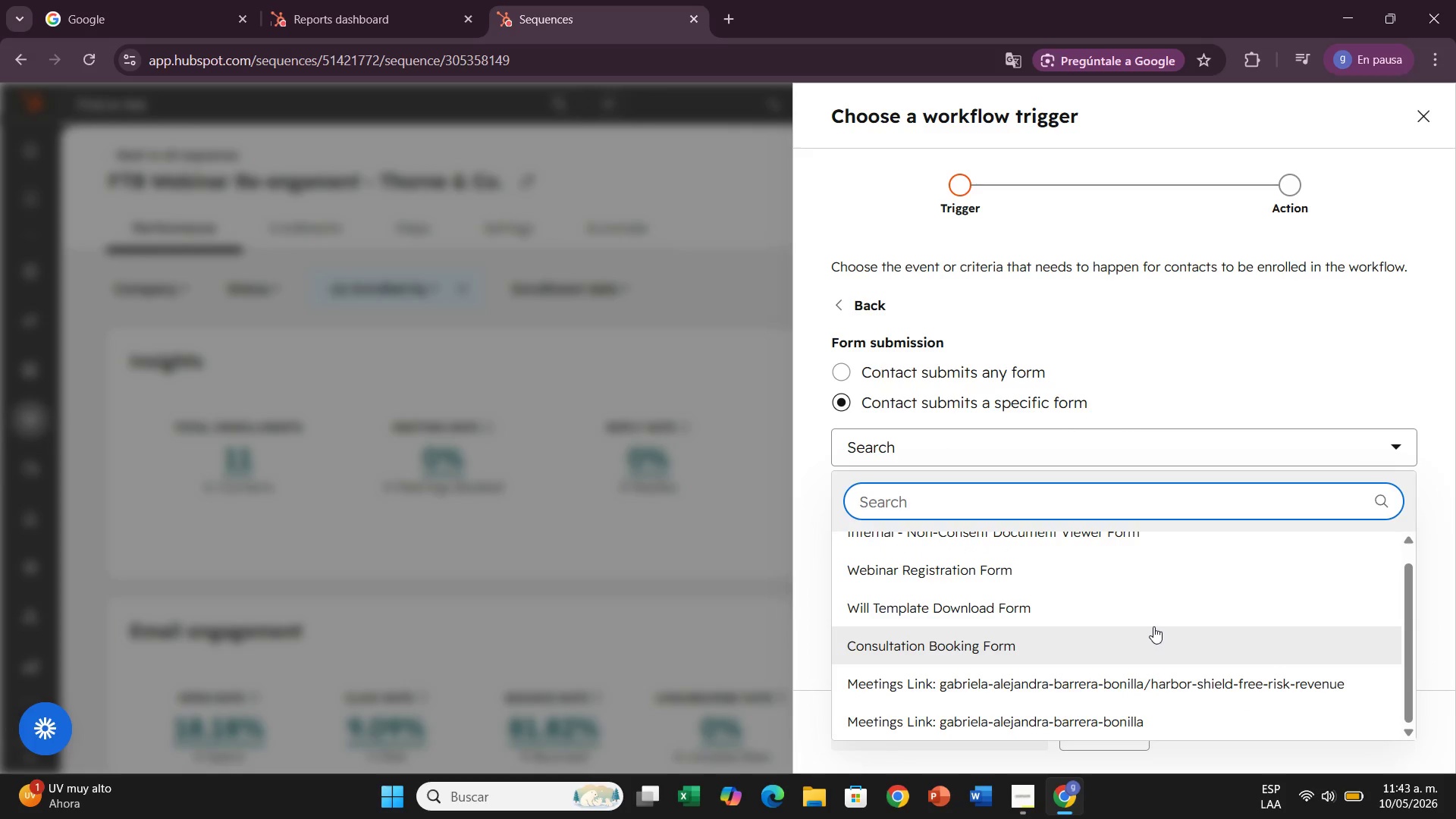 
scroll: coordinate [1153, 626], scroll_direction: up, amount: 1.0
 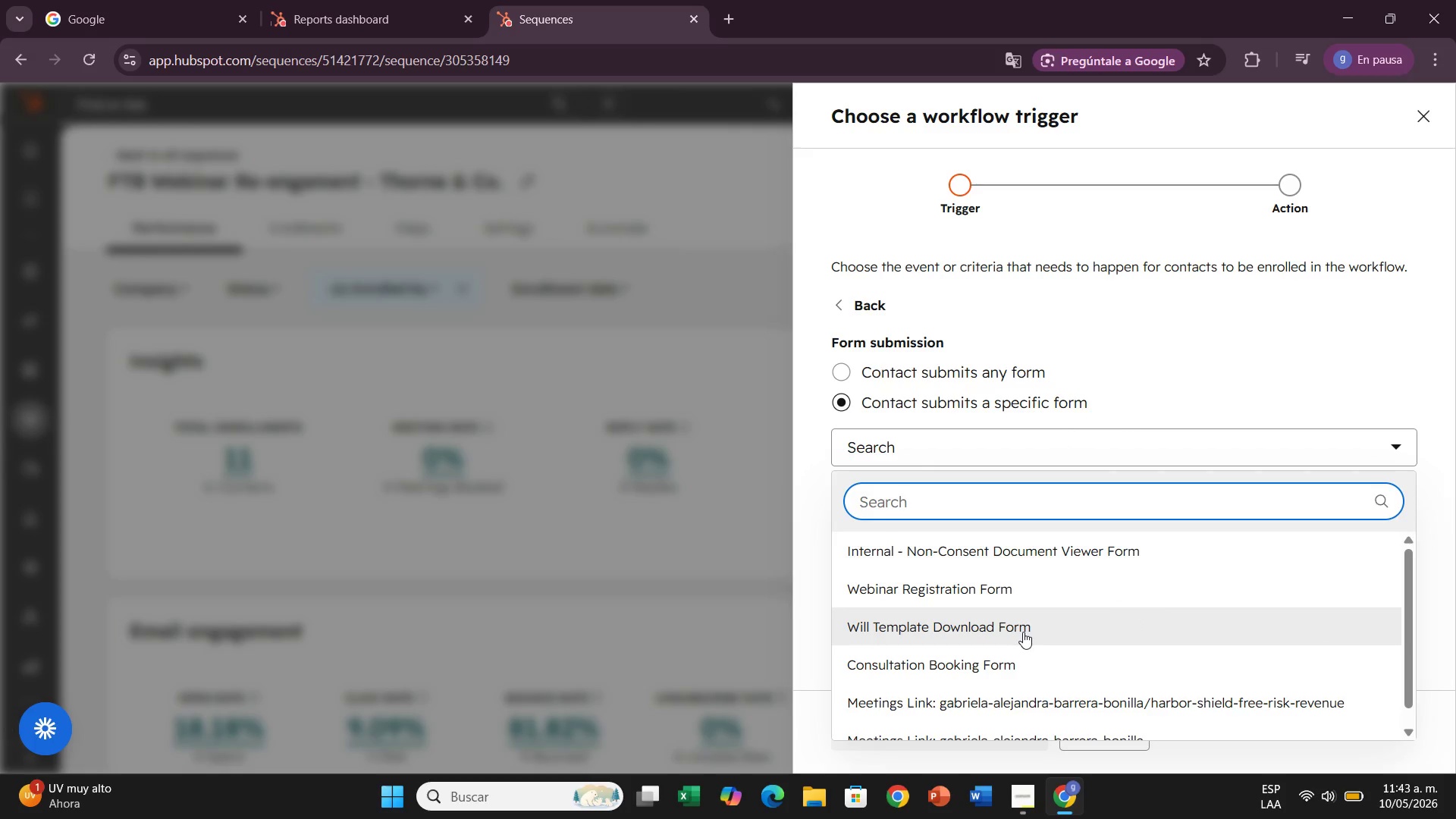 
left_click([1023, 632])
 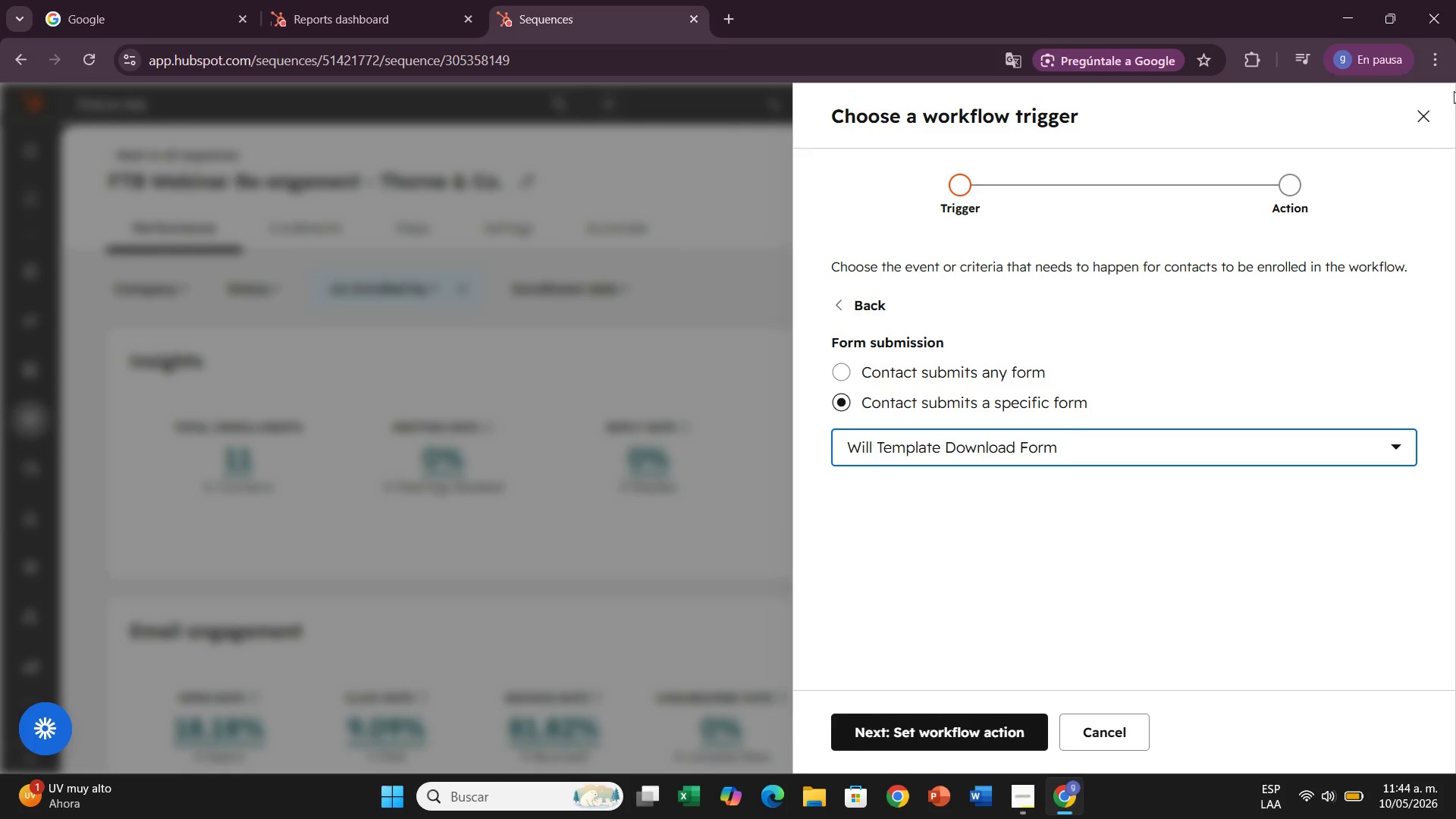 
wait(5.03)
 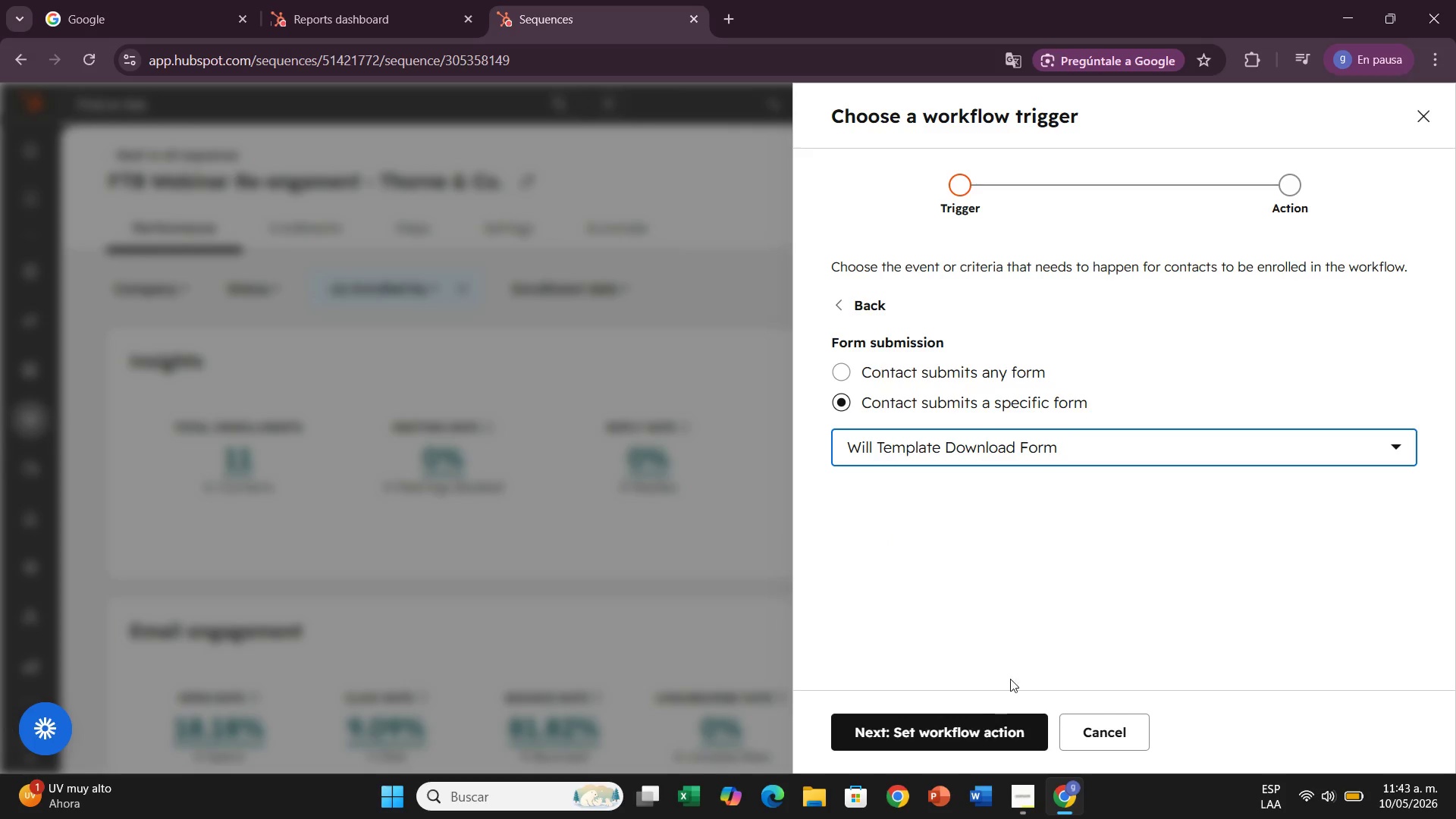 
left_click([1417, 112])
 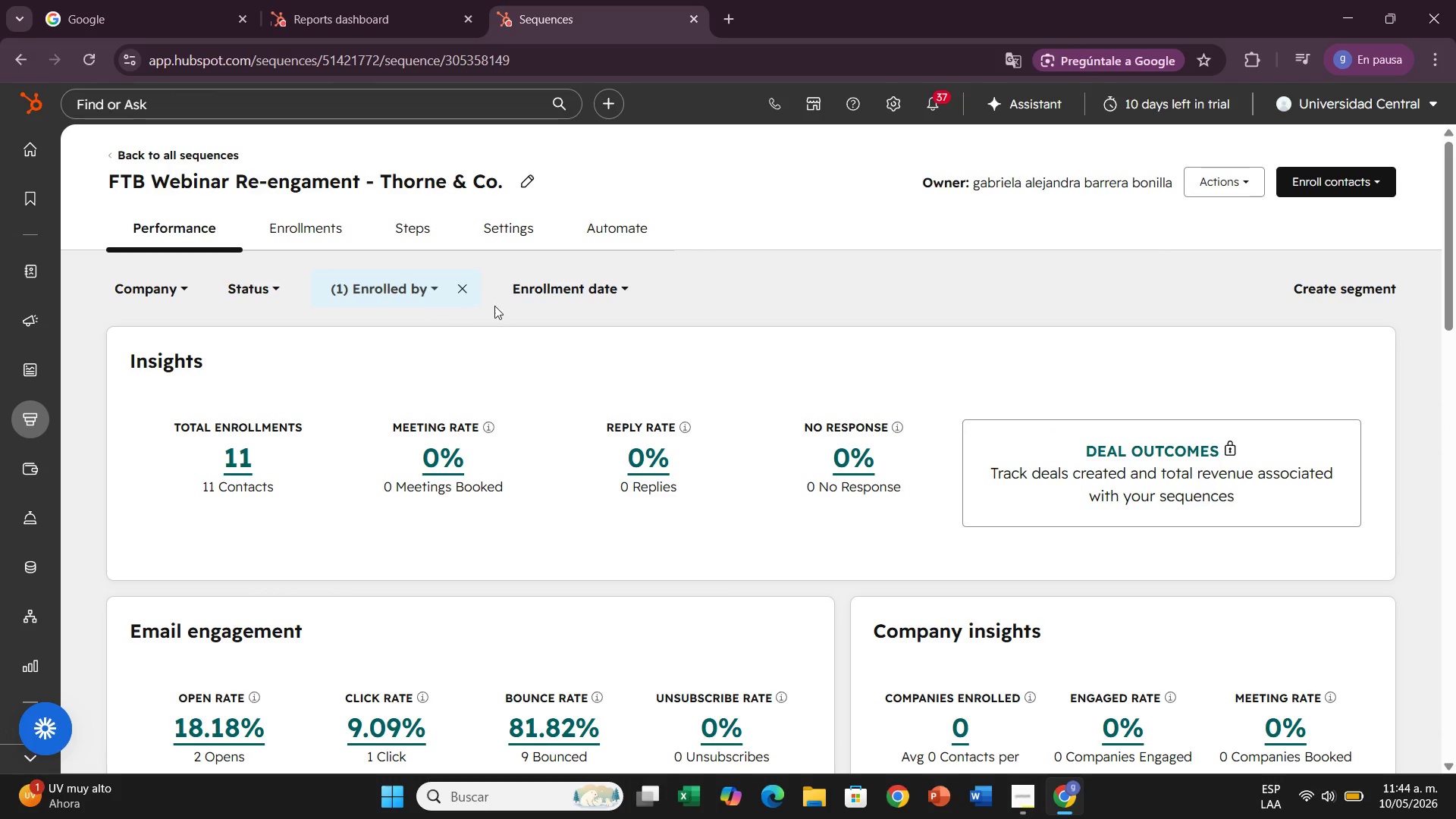 
left_click([350, 241])
 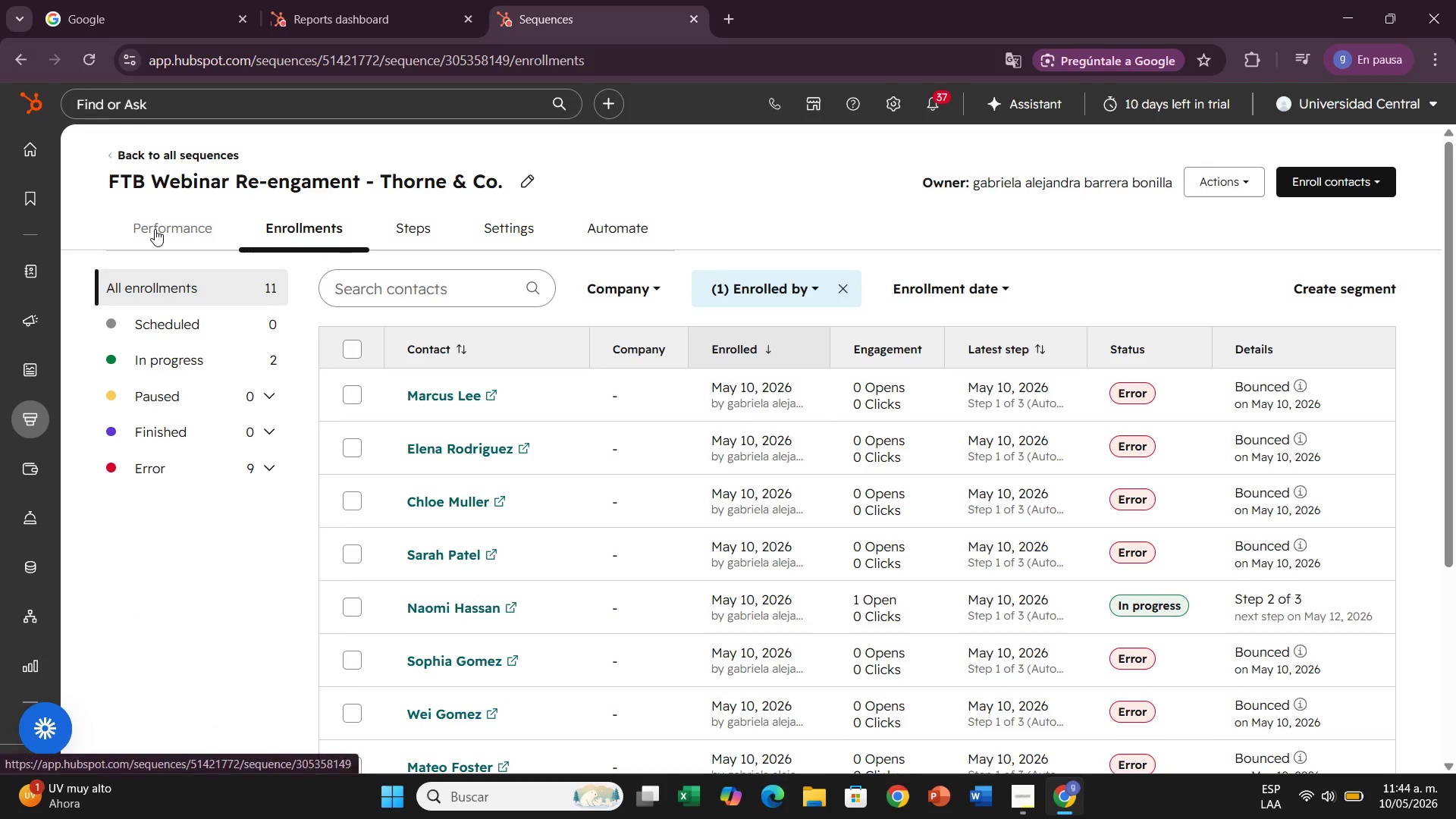 
left_click([155, 229])
 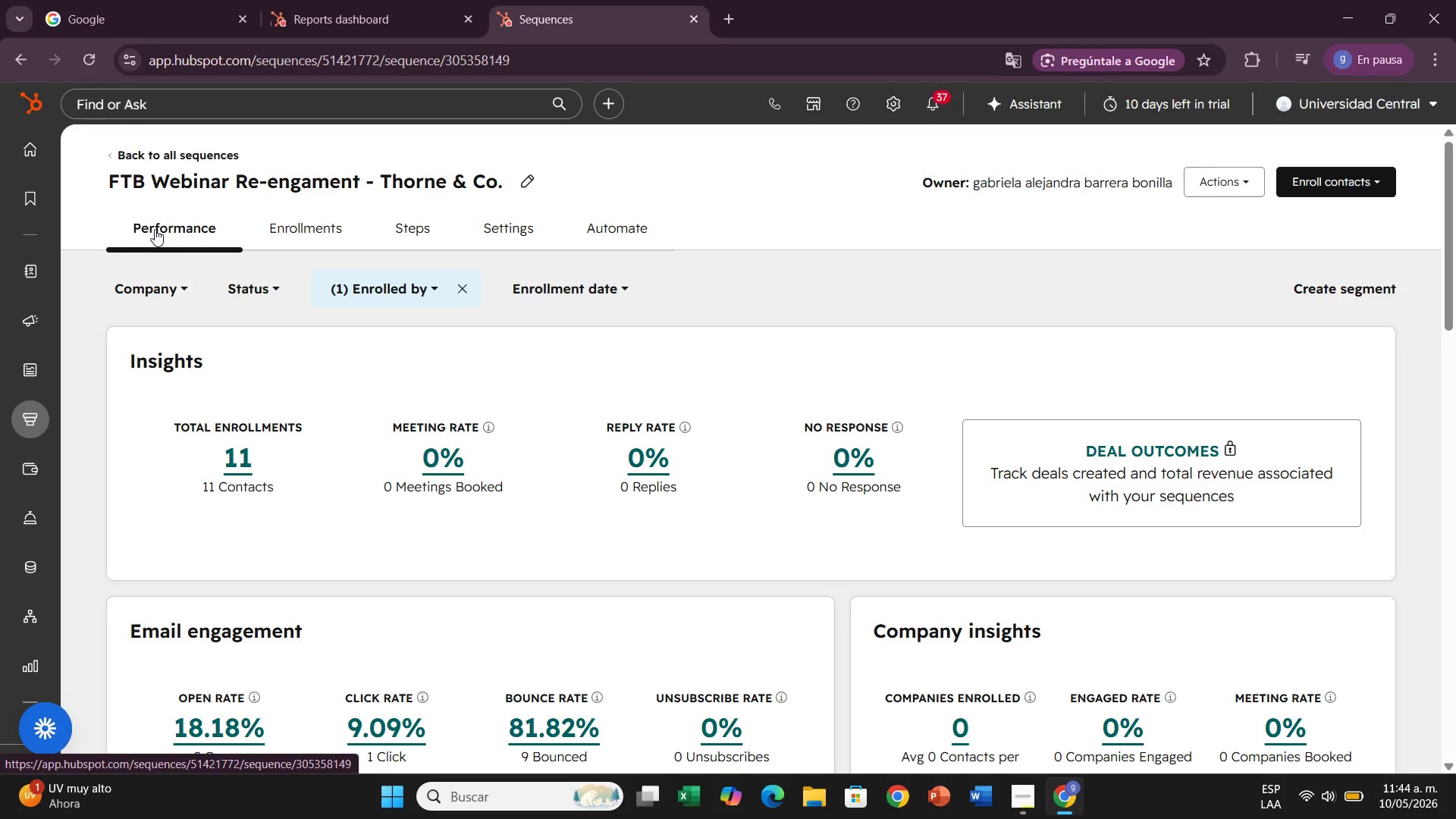 
mouse_move([83, 287])
 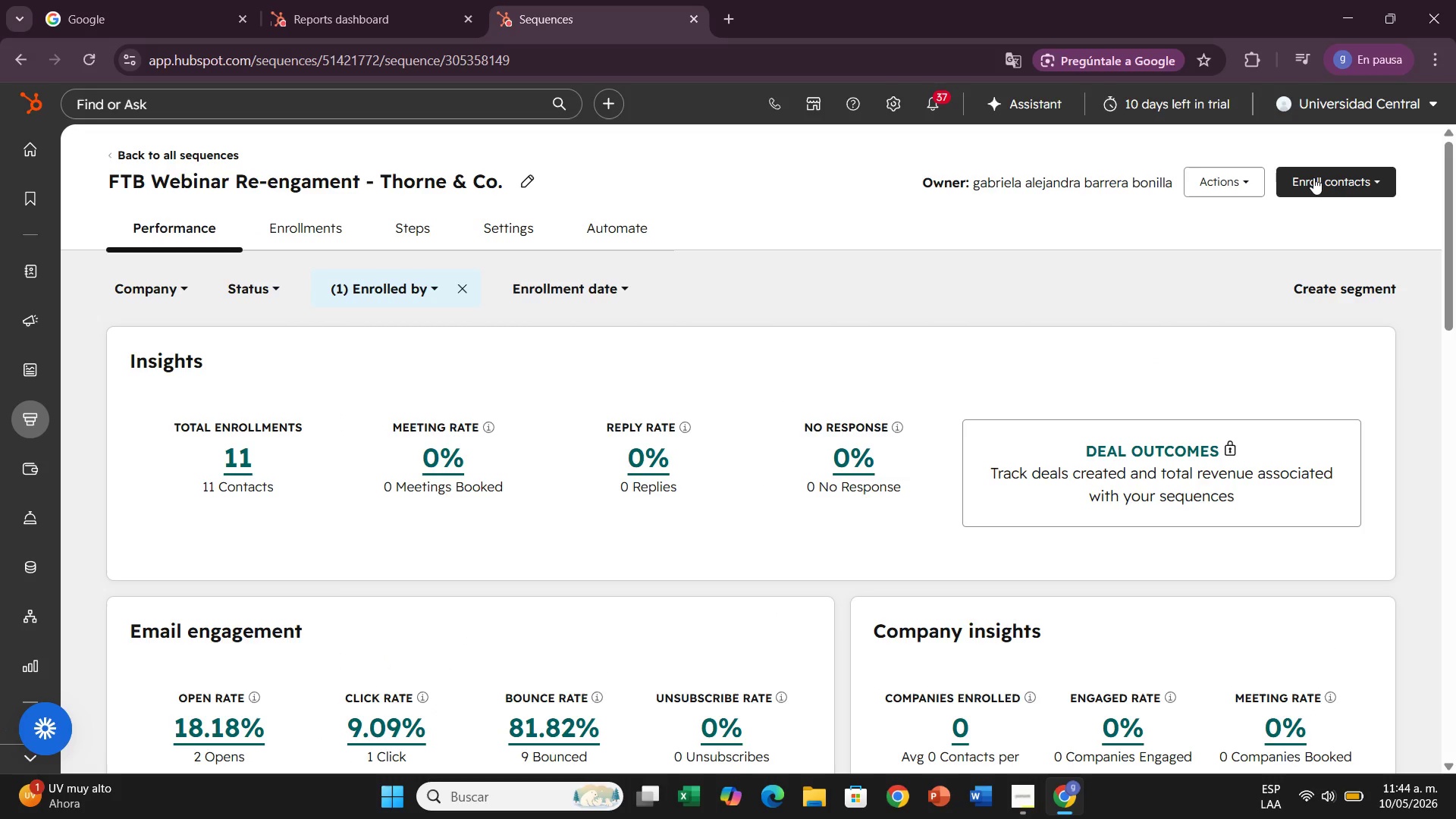 
left_click([1313, 177])
 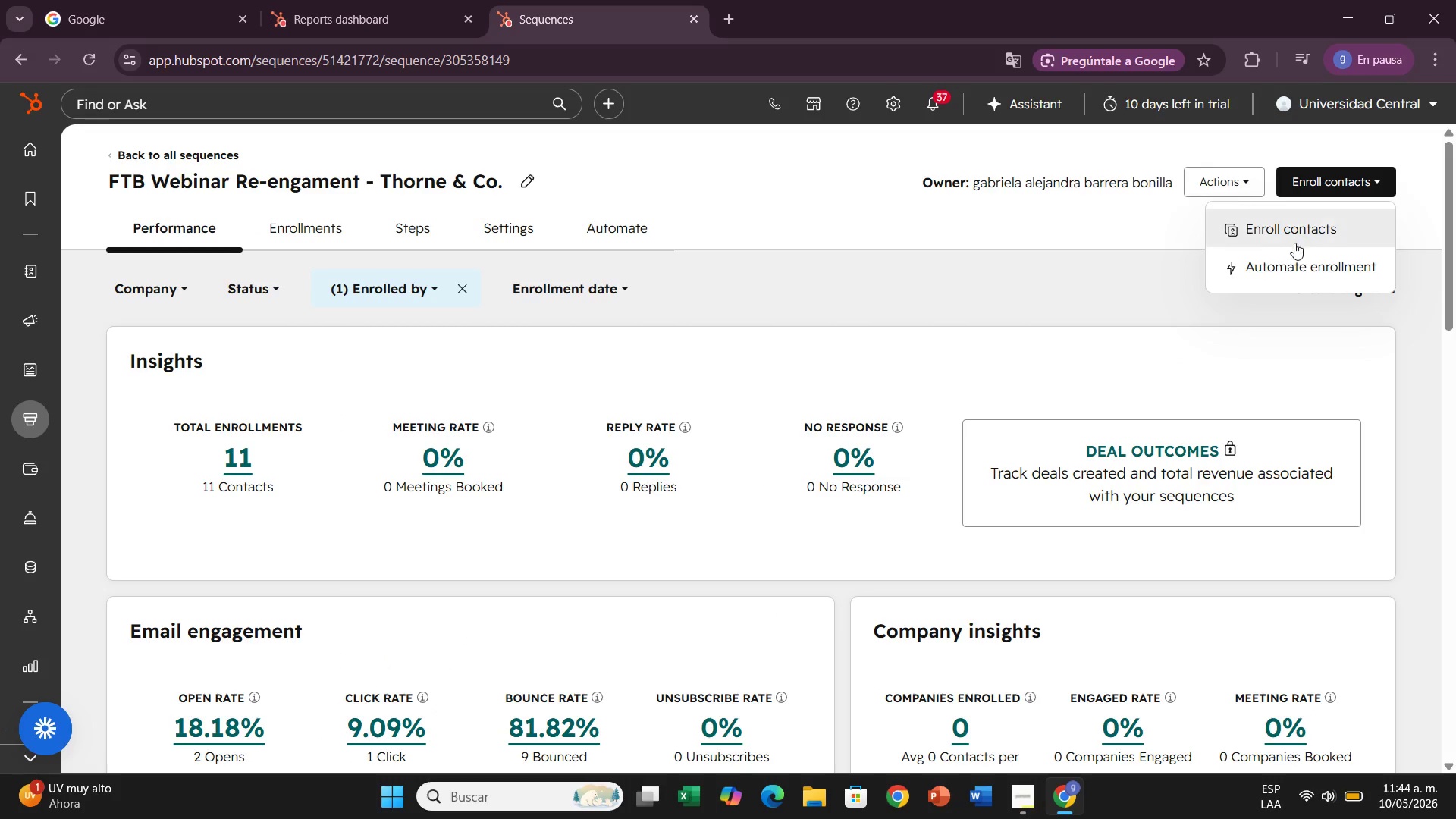 
left_click([1294, 243])
 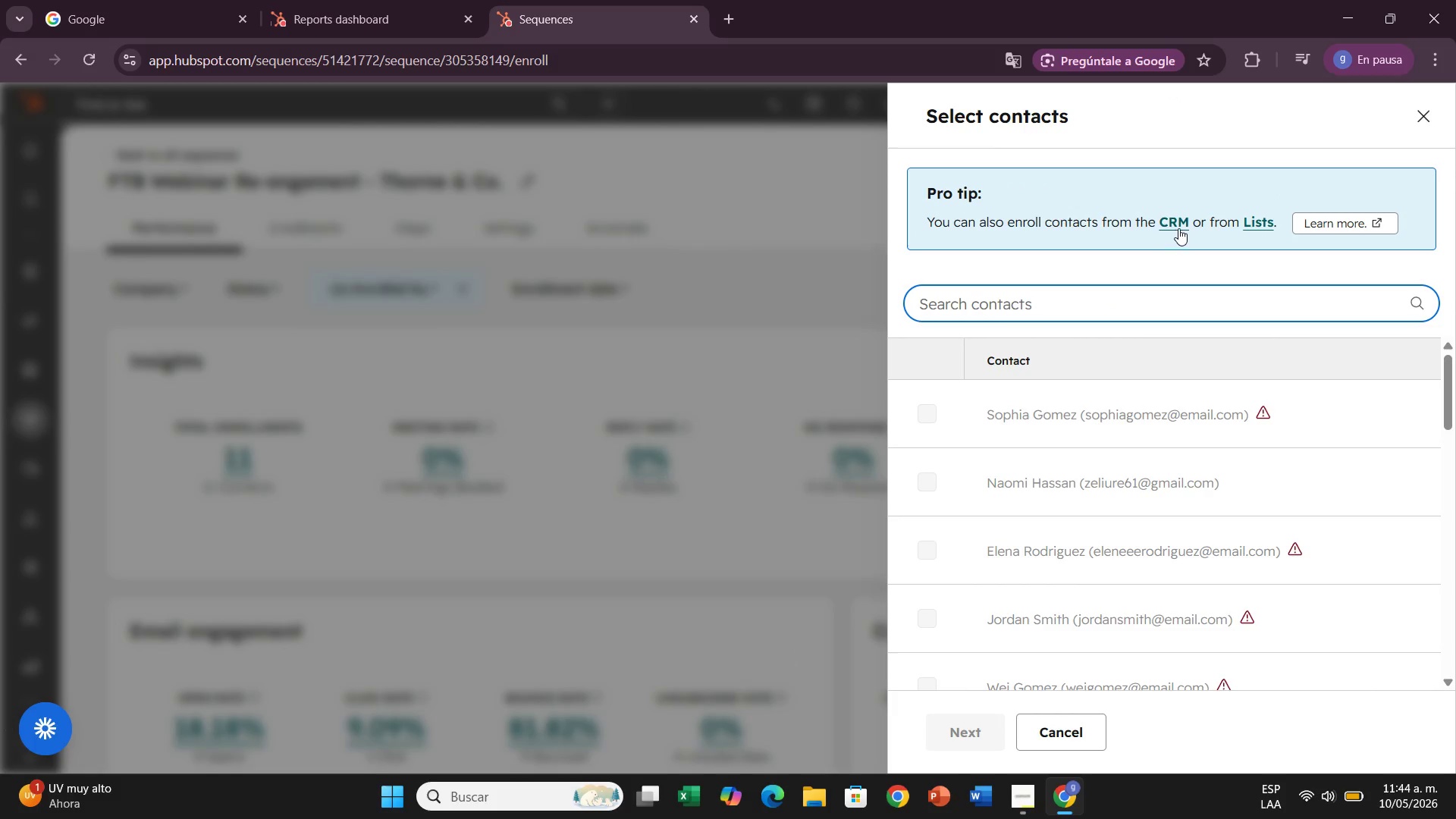 
wait(10.45)
 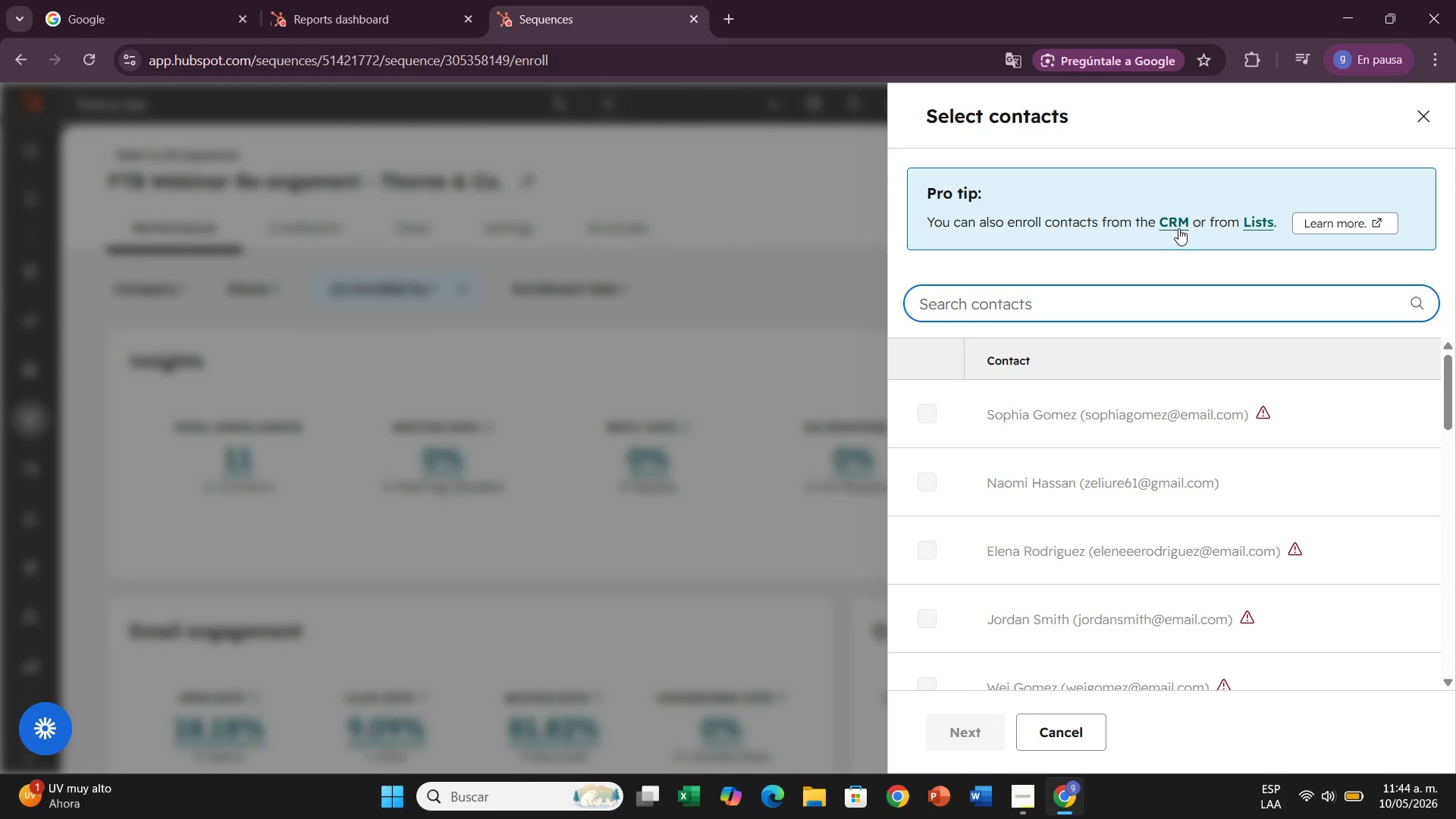 
mouse_move([366, 376])
 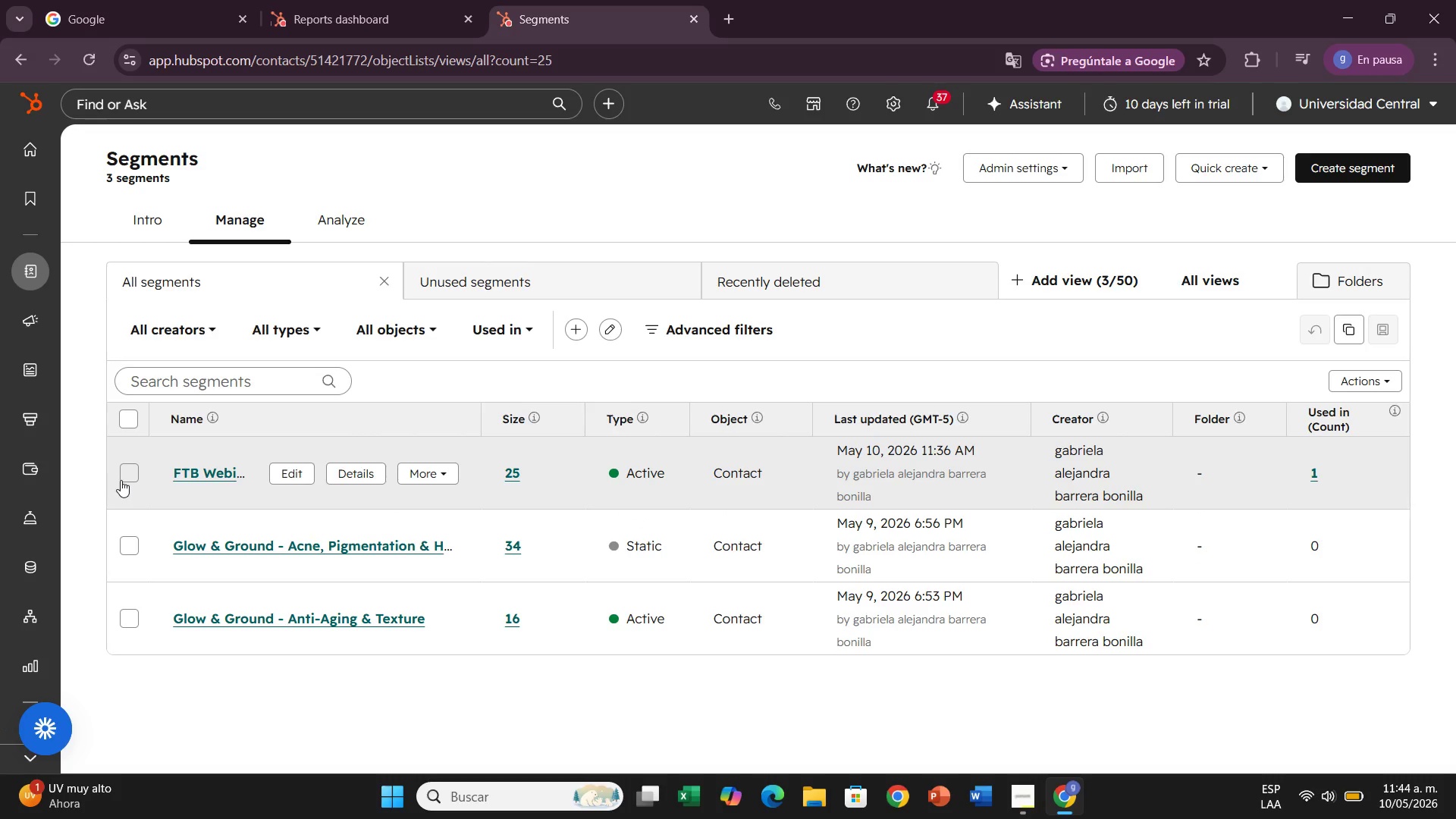 
left_click([121, 480])
 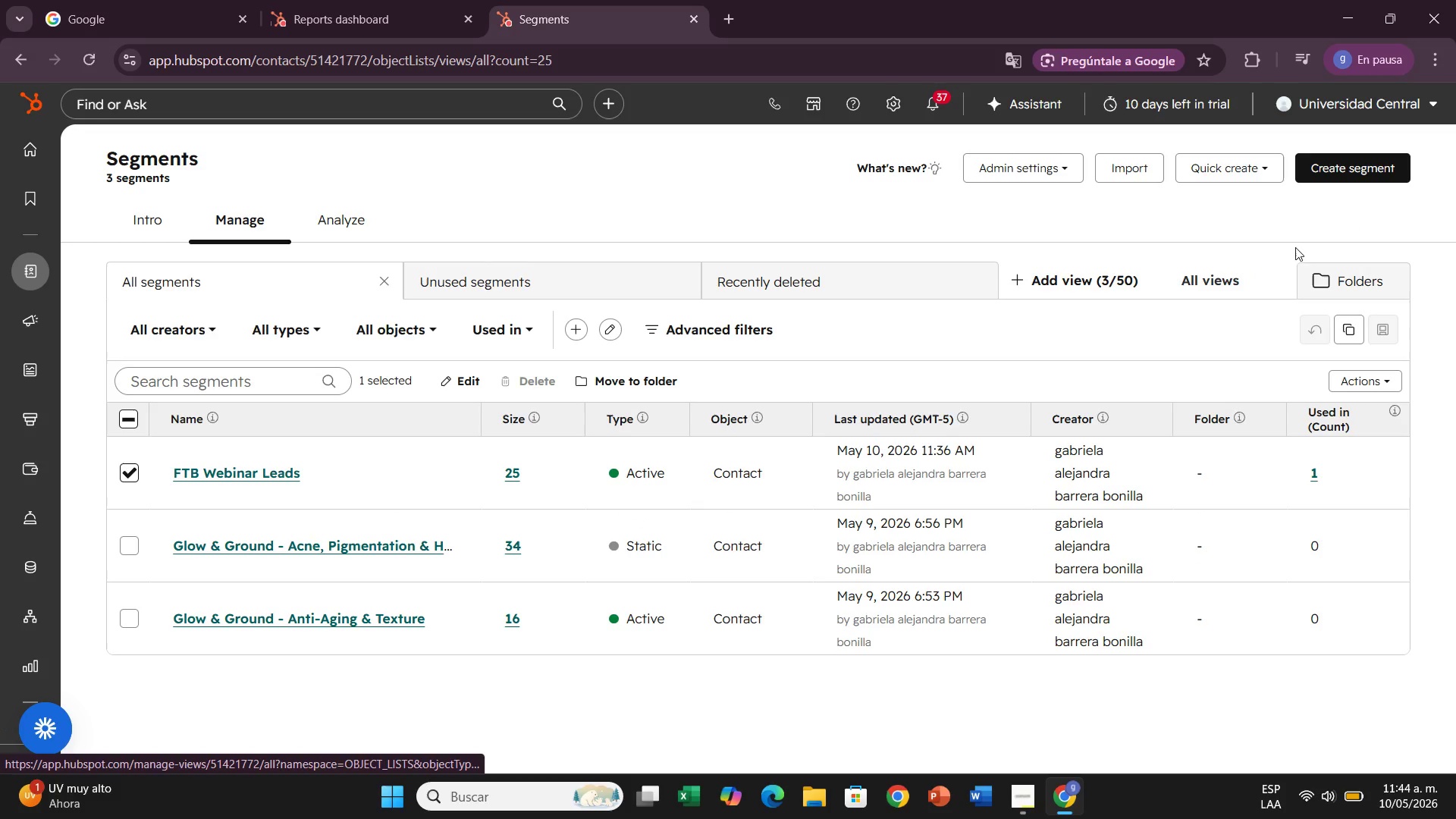 
wait(11.48)
 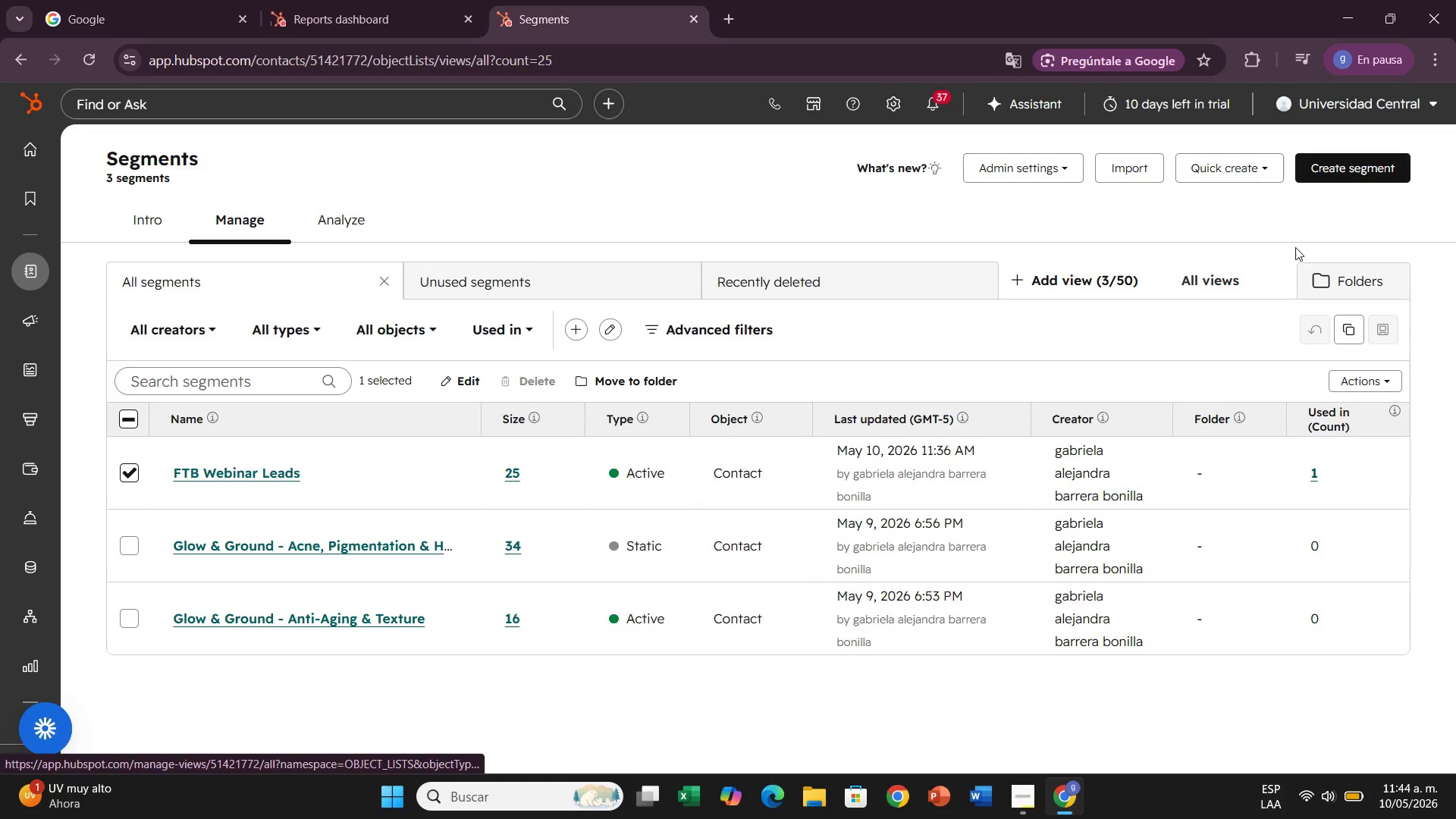 
left_click([32, 70])
 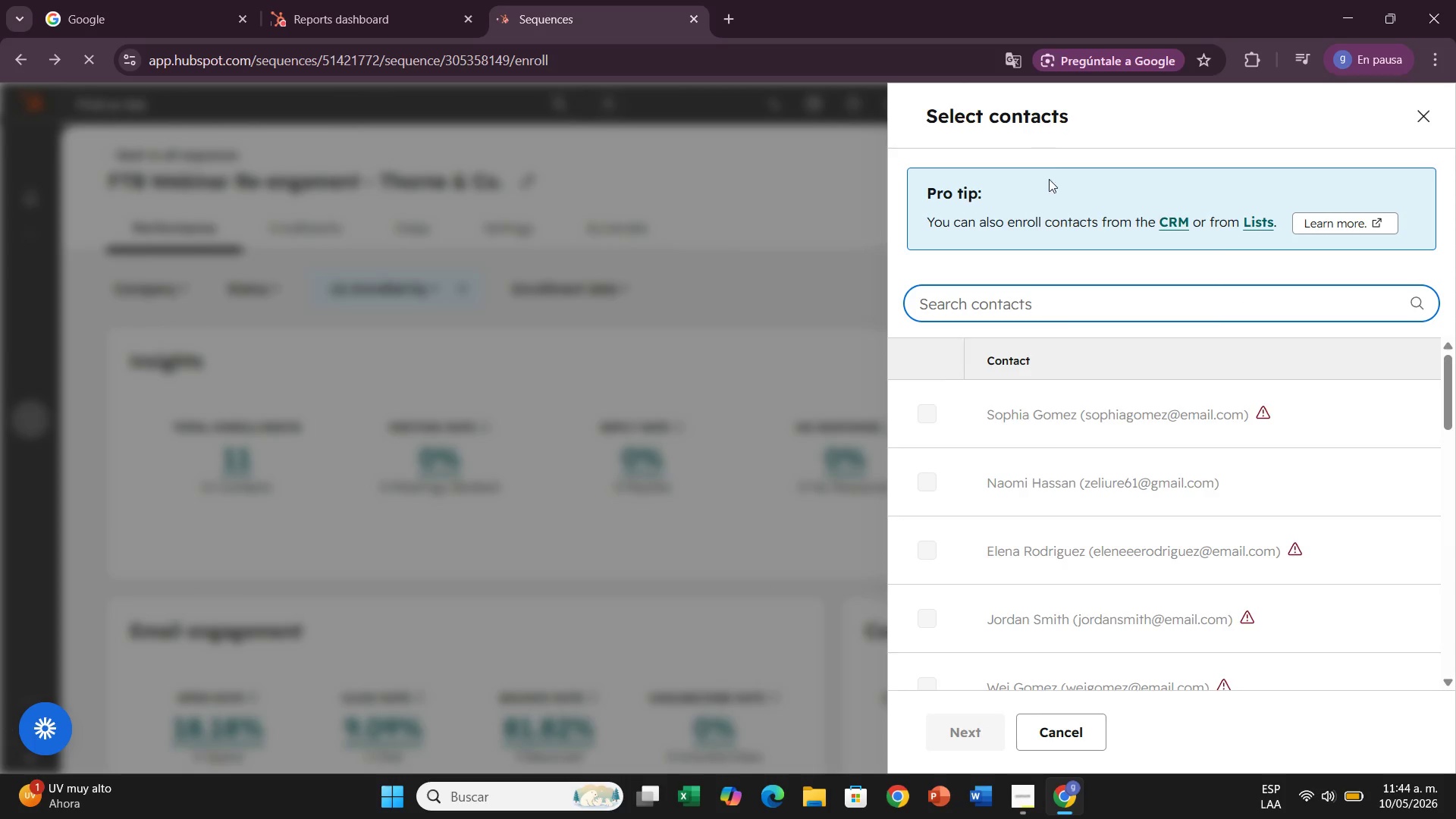 
wait(5.56)
 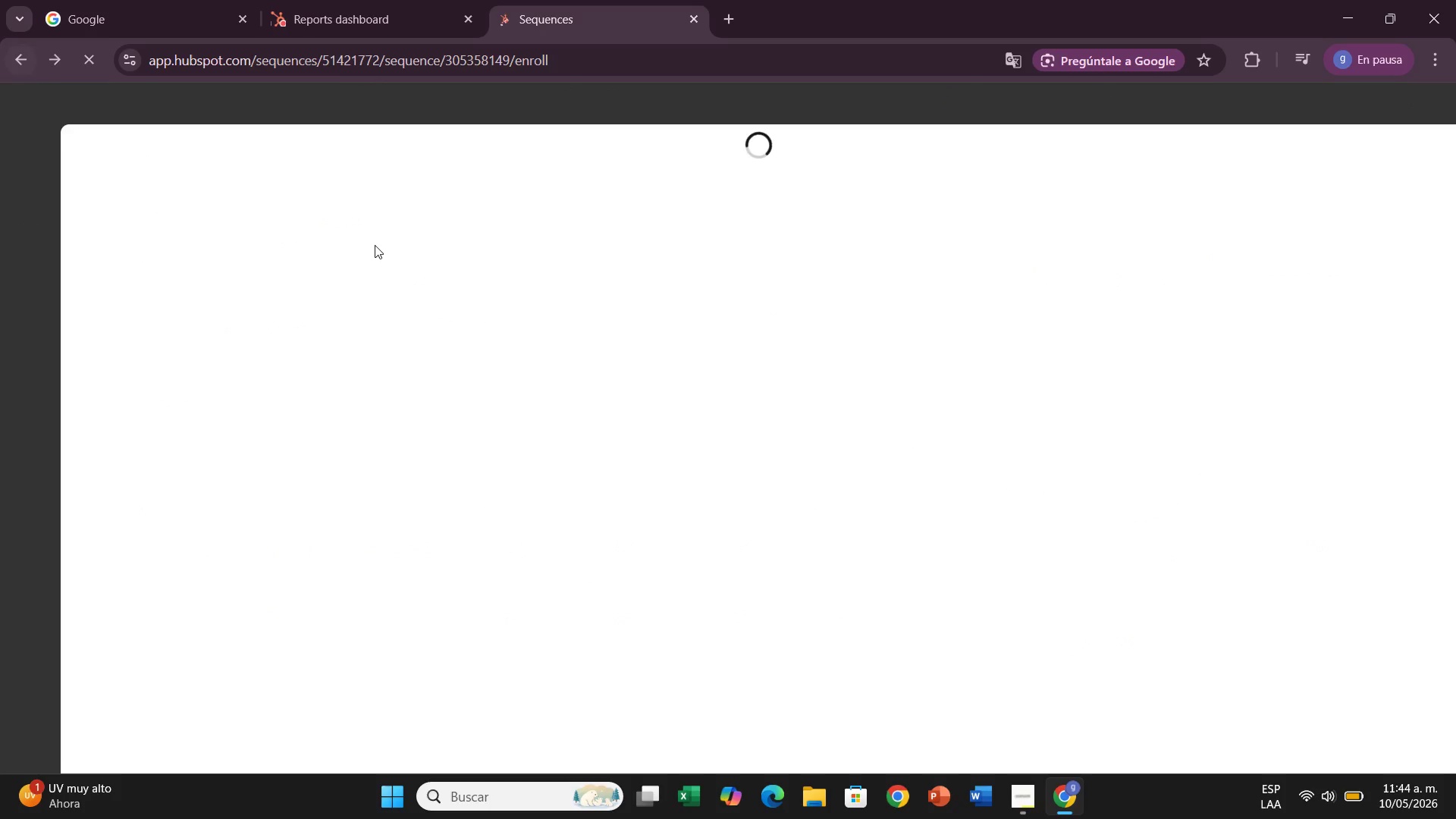 
left_click([1345, 225])
 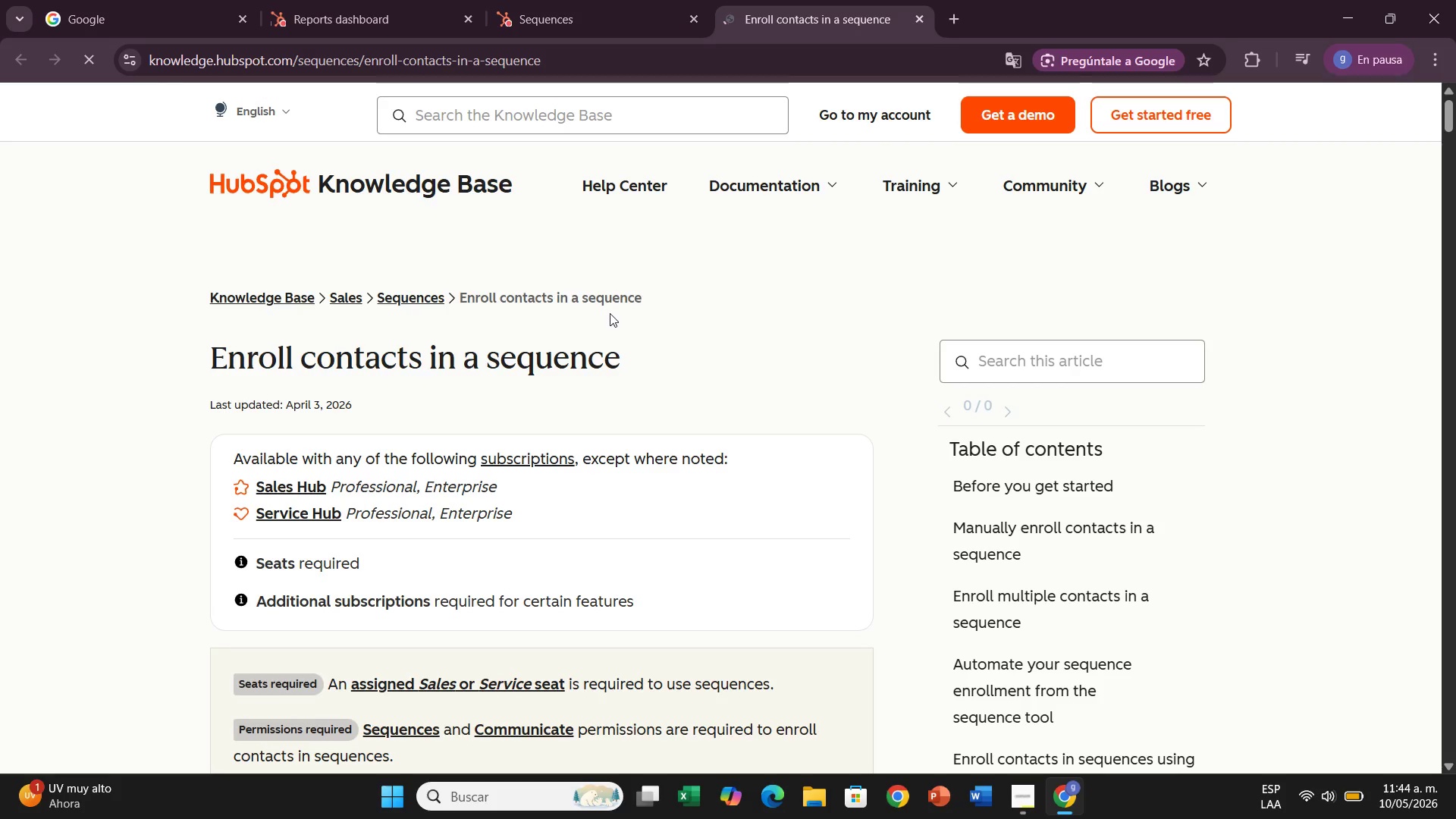 
wait(5.45)
 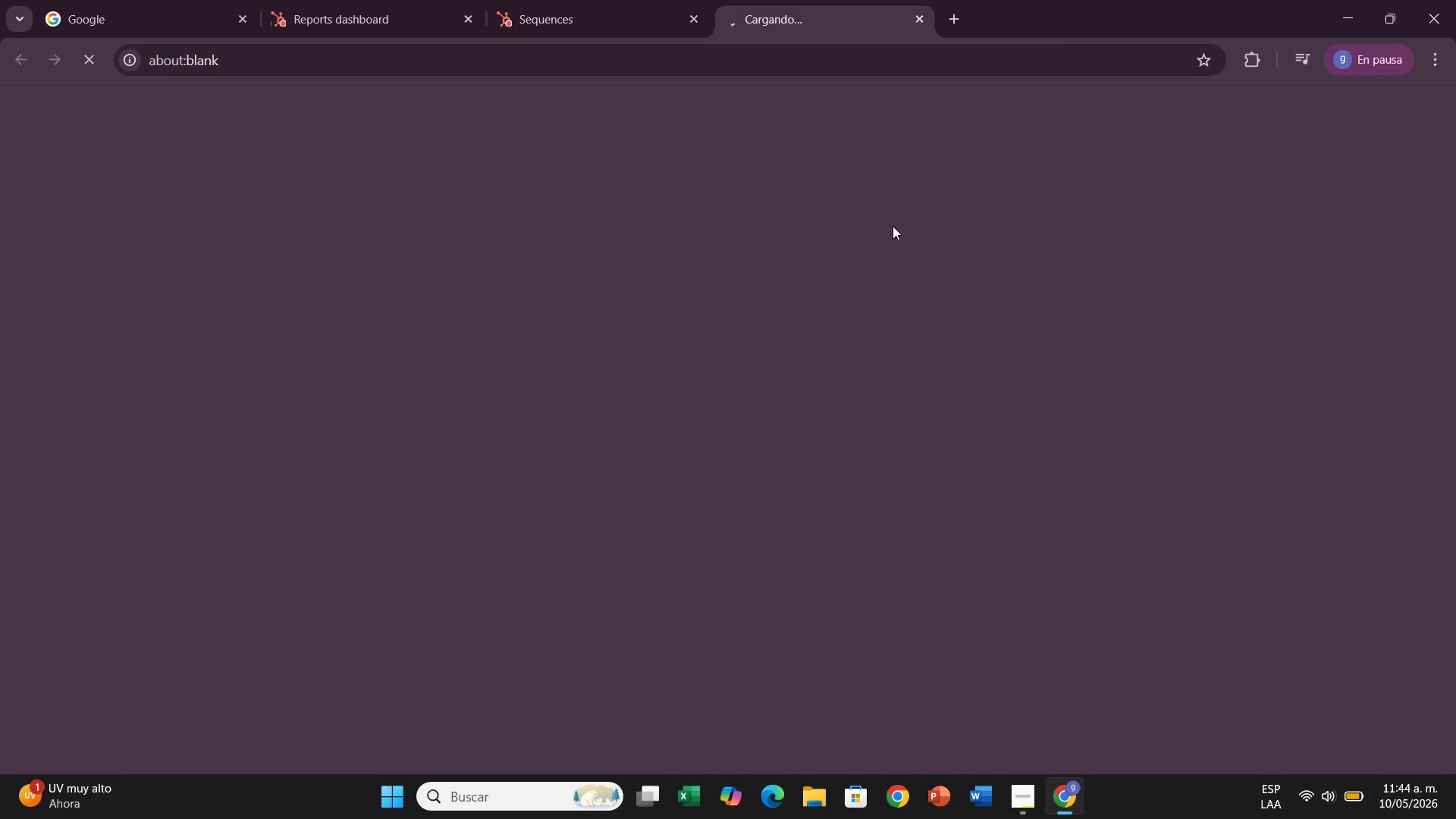 
scroll: coordinate [534, 350], scroll_direction: down, amount: 5.0
 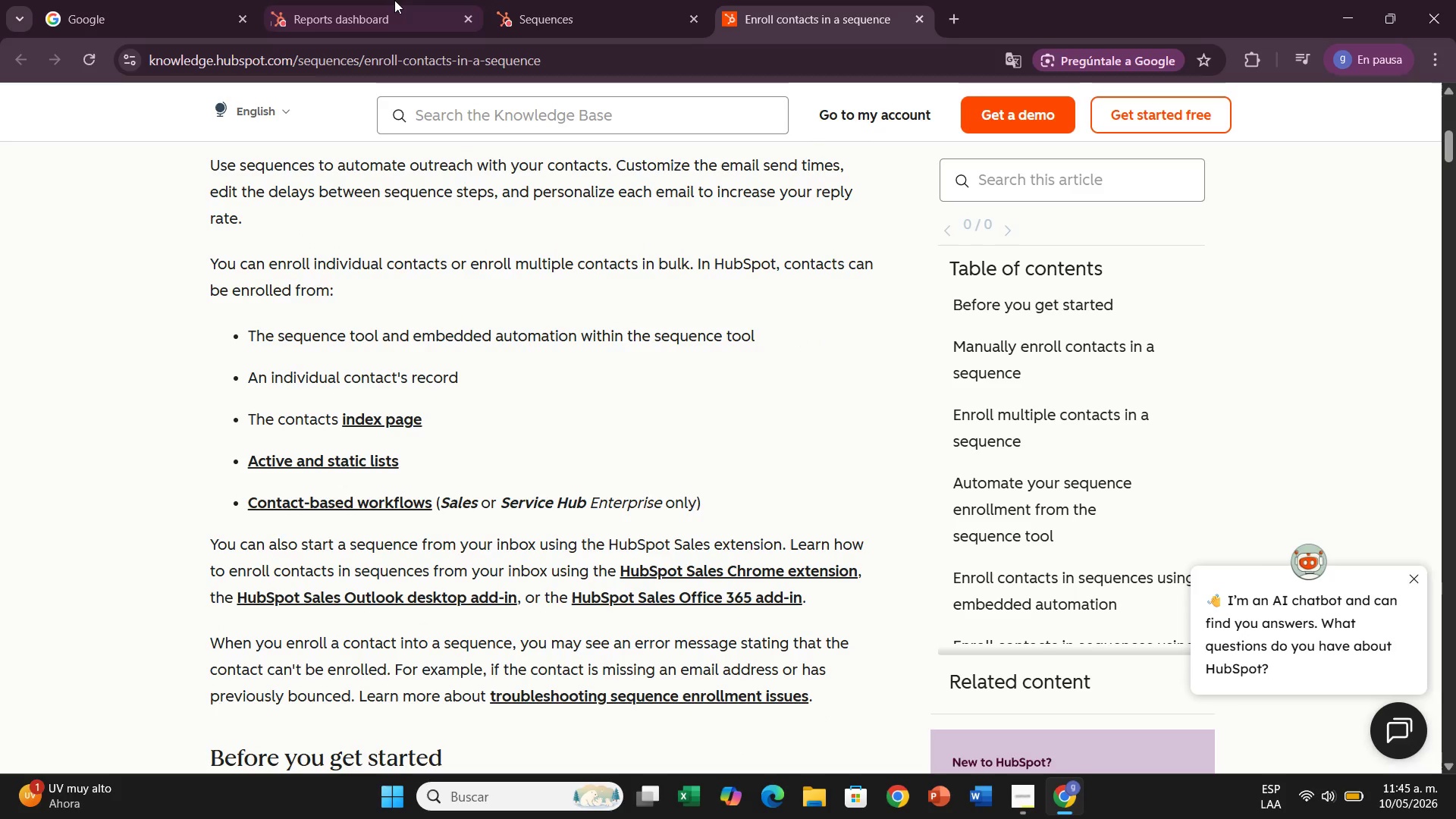 
left_click([578, 14])
 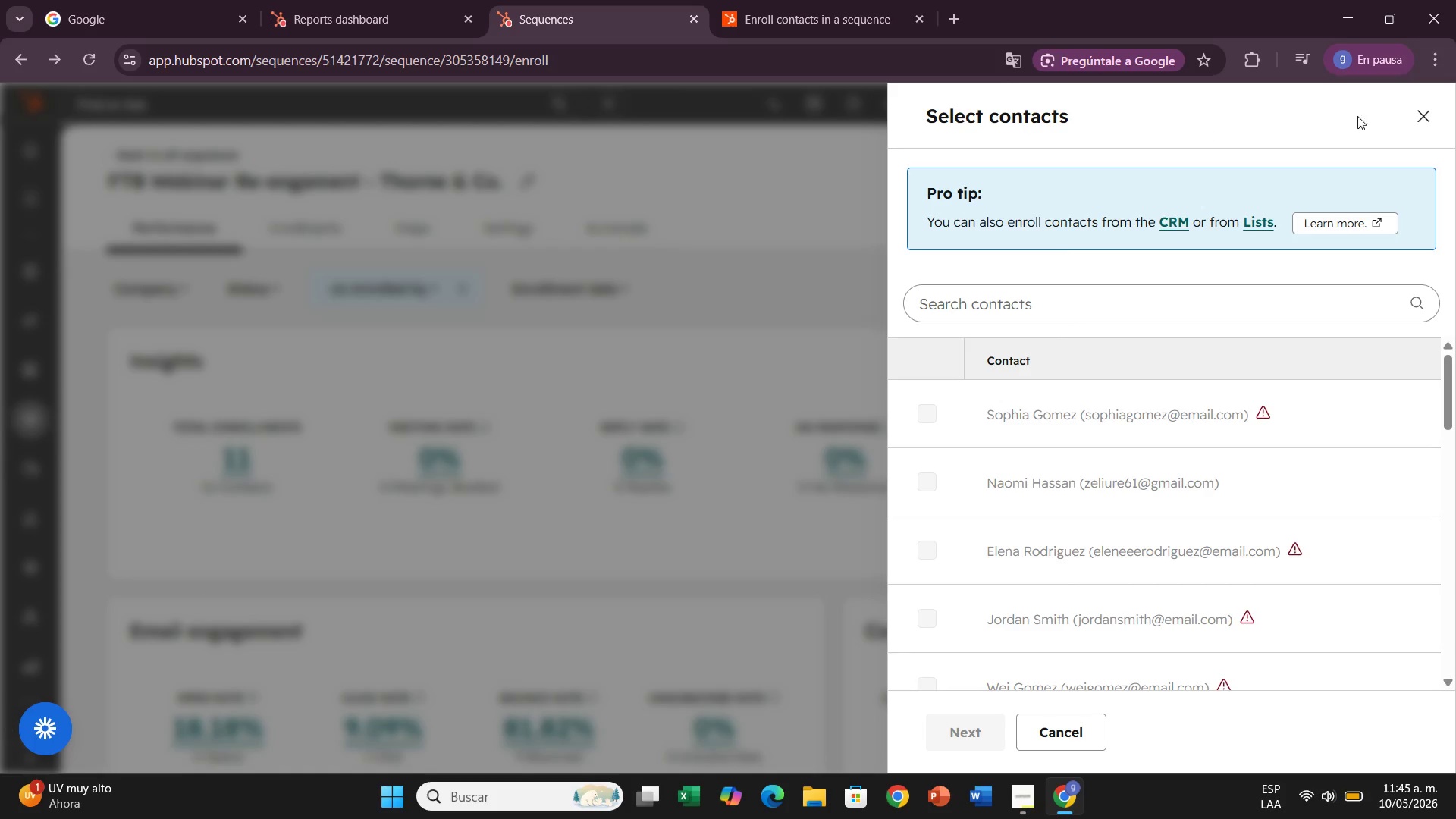 
wait(33.84)
 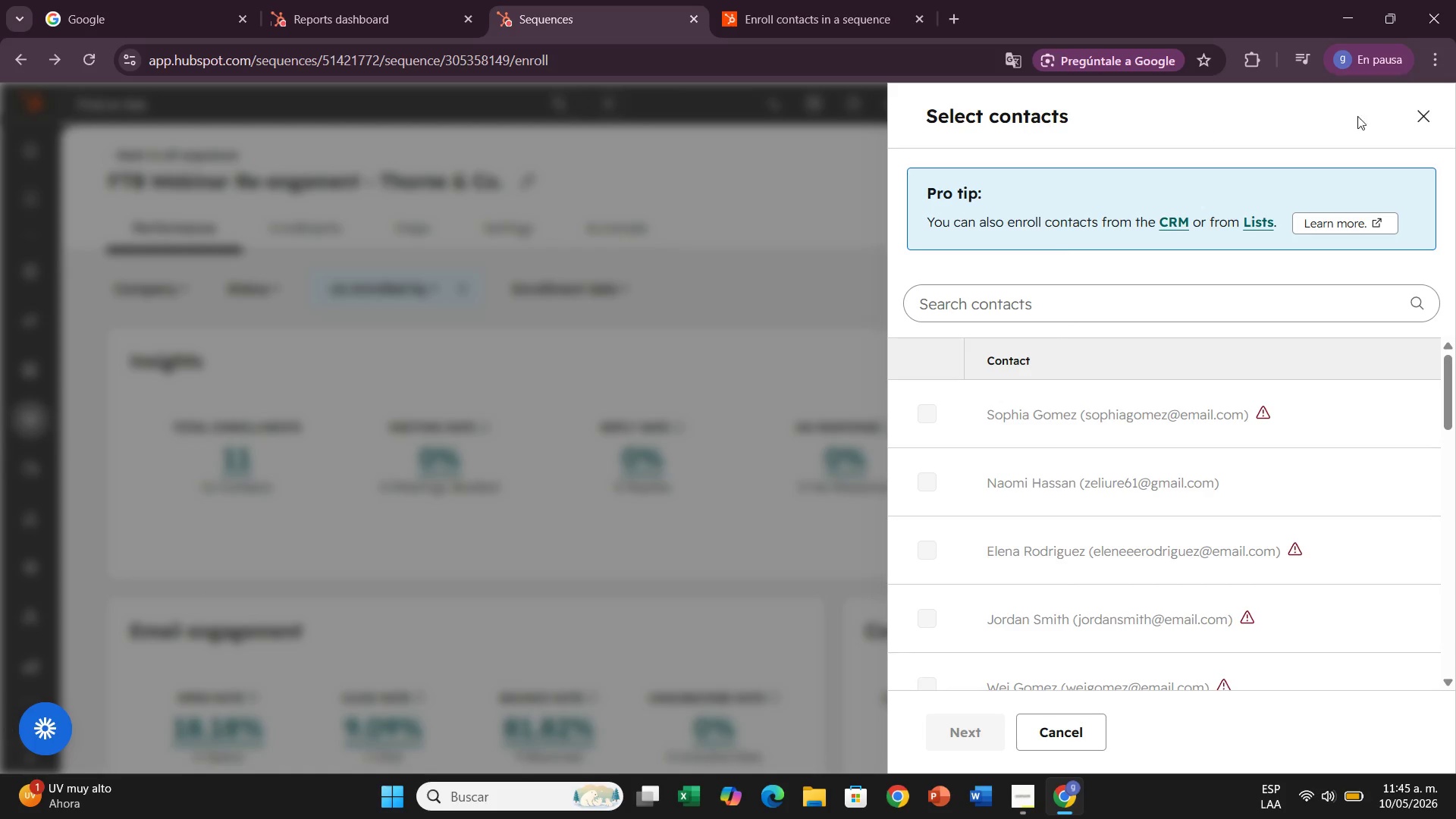 
left_click([1414, 127])
 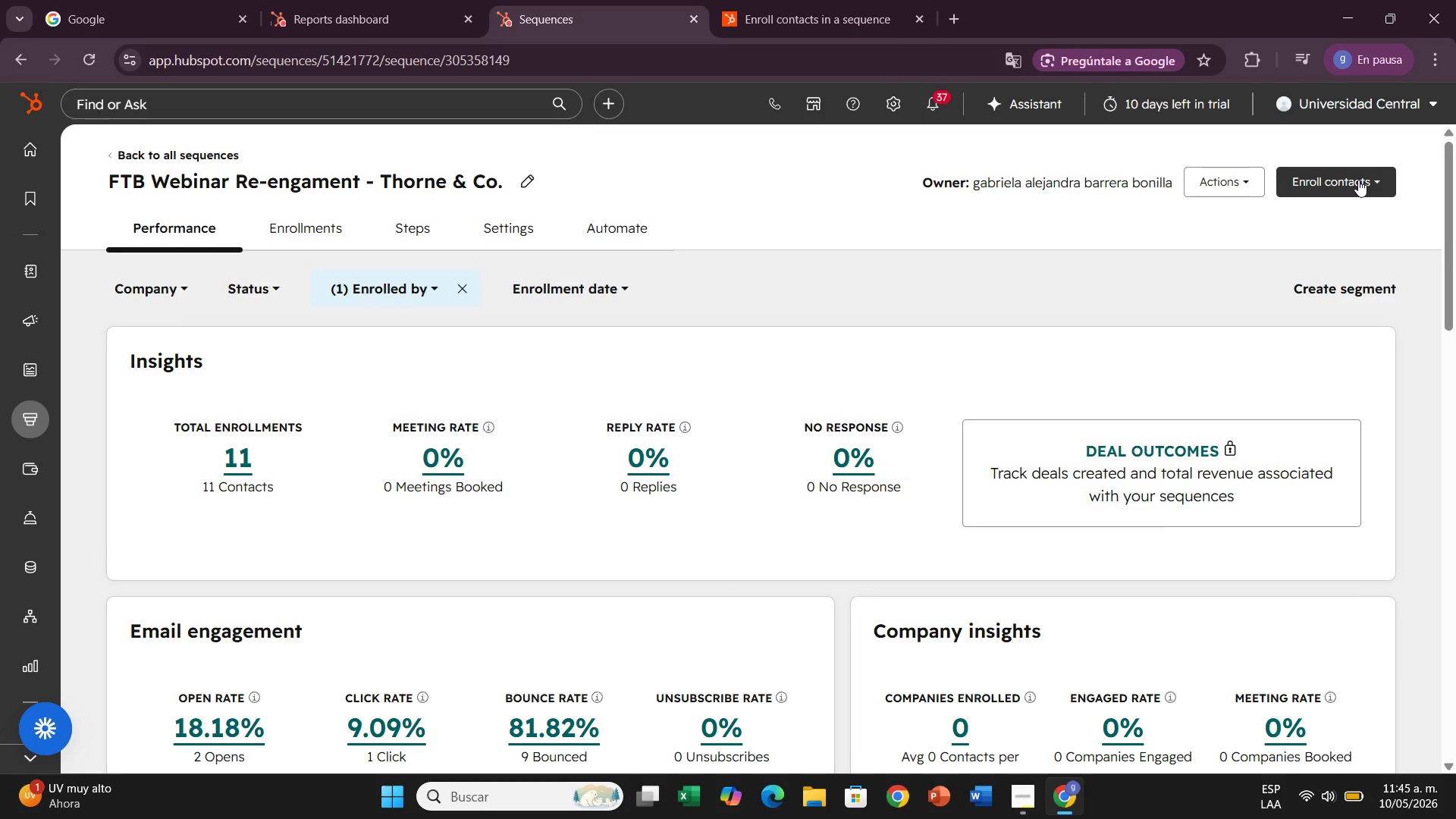 
wait(7.22)
 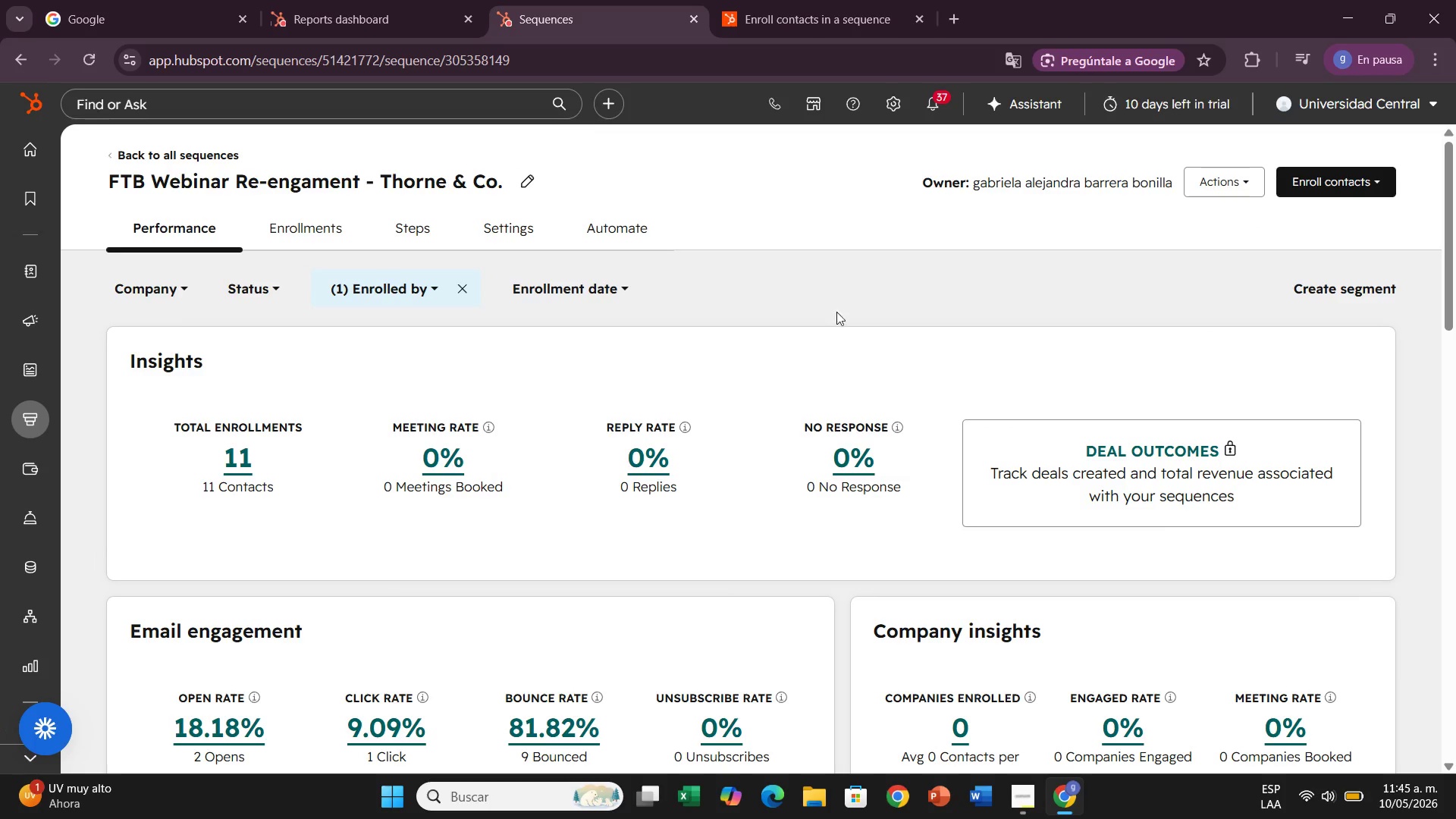 
left_click([1310, 293])
 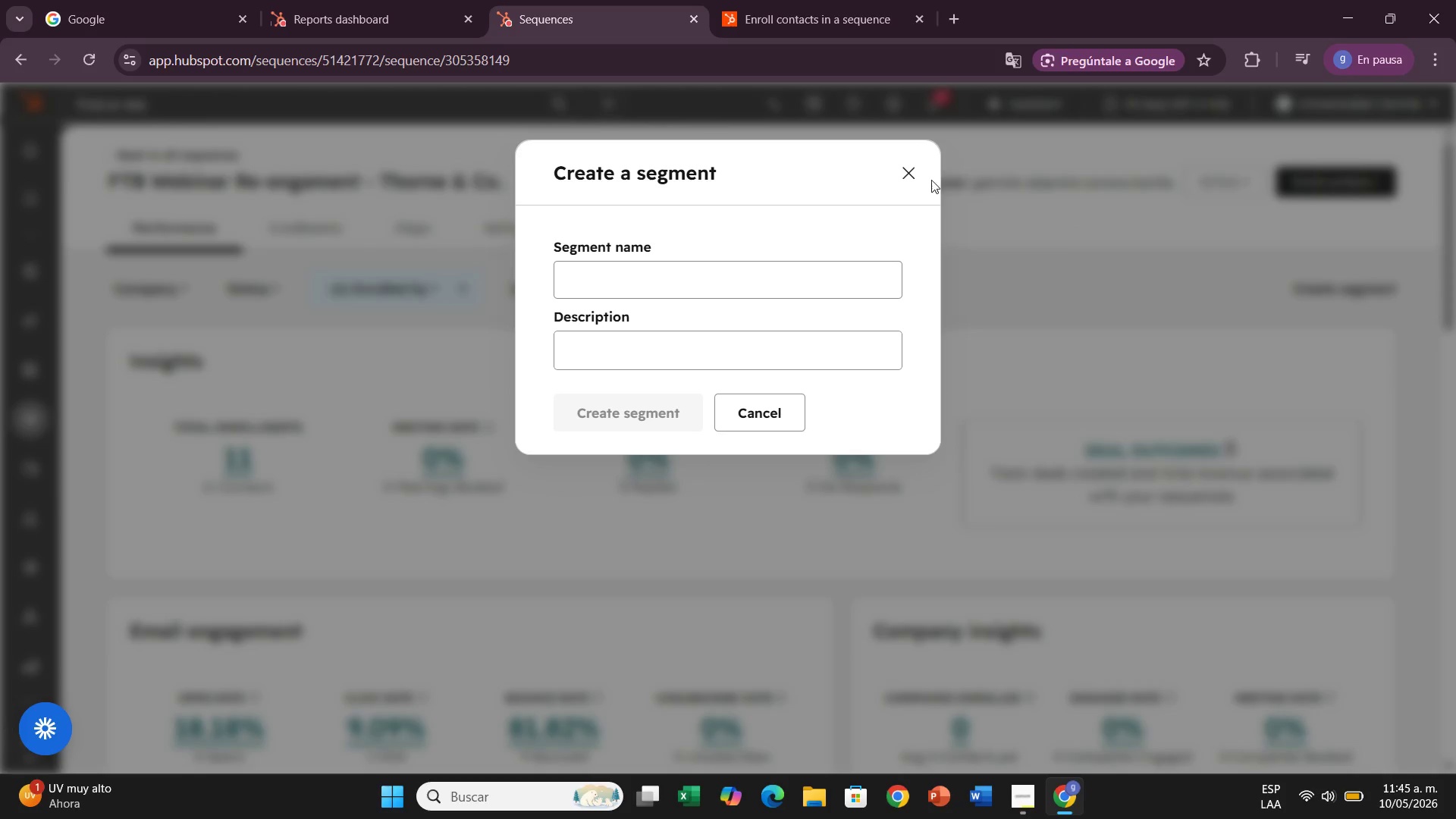 
left_click([921, 177])
 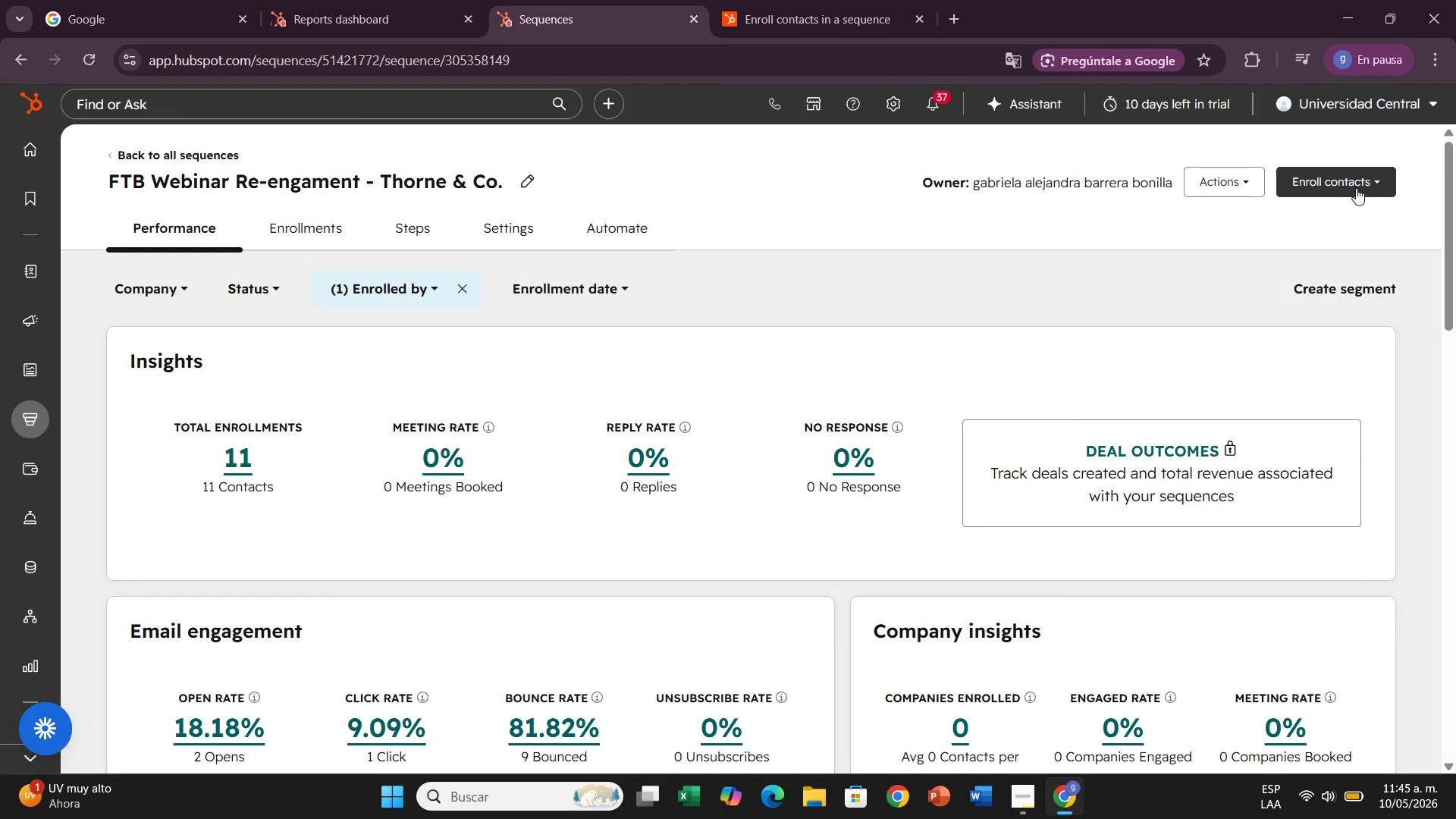 
left_click([1356, 188])
 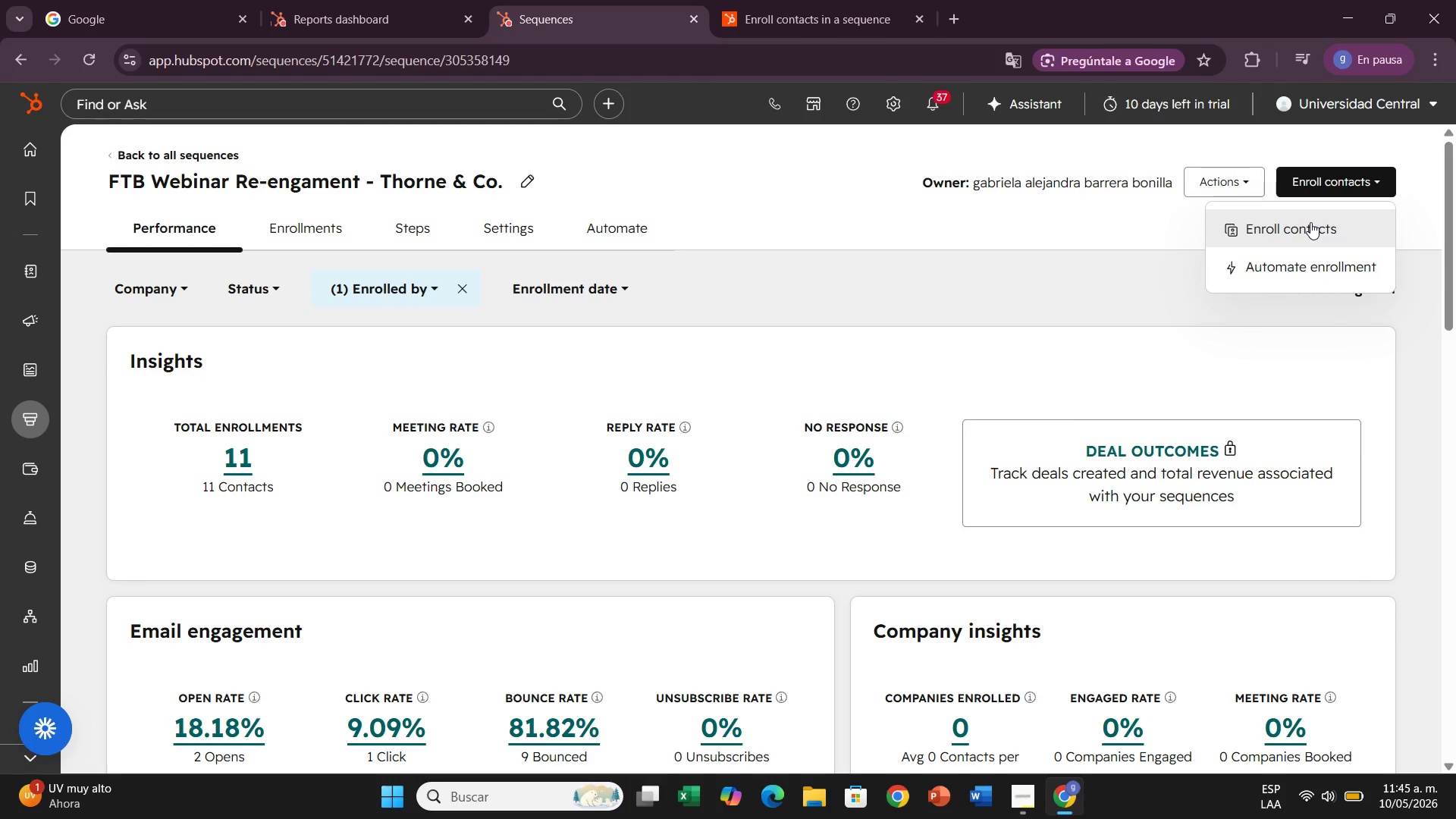 
left_click([1310, 222])
 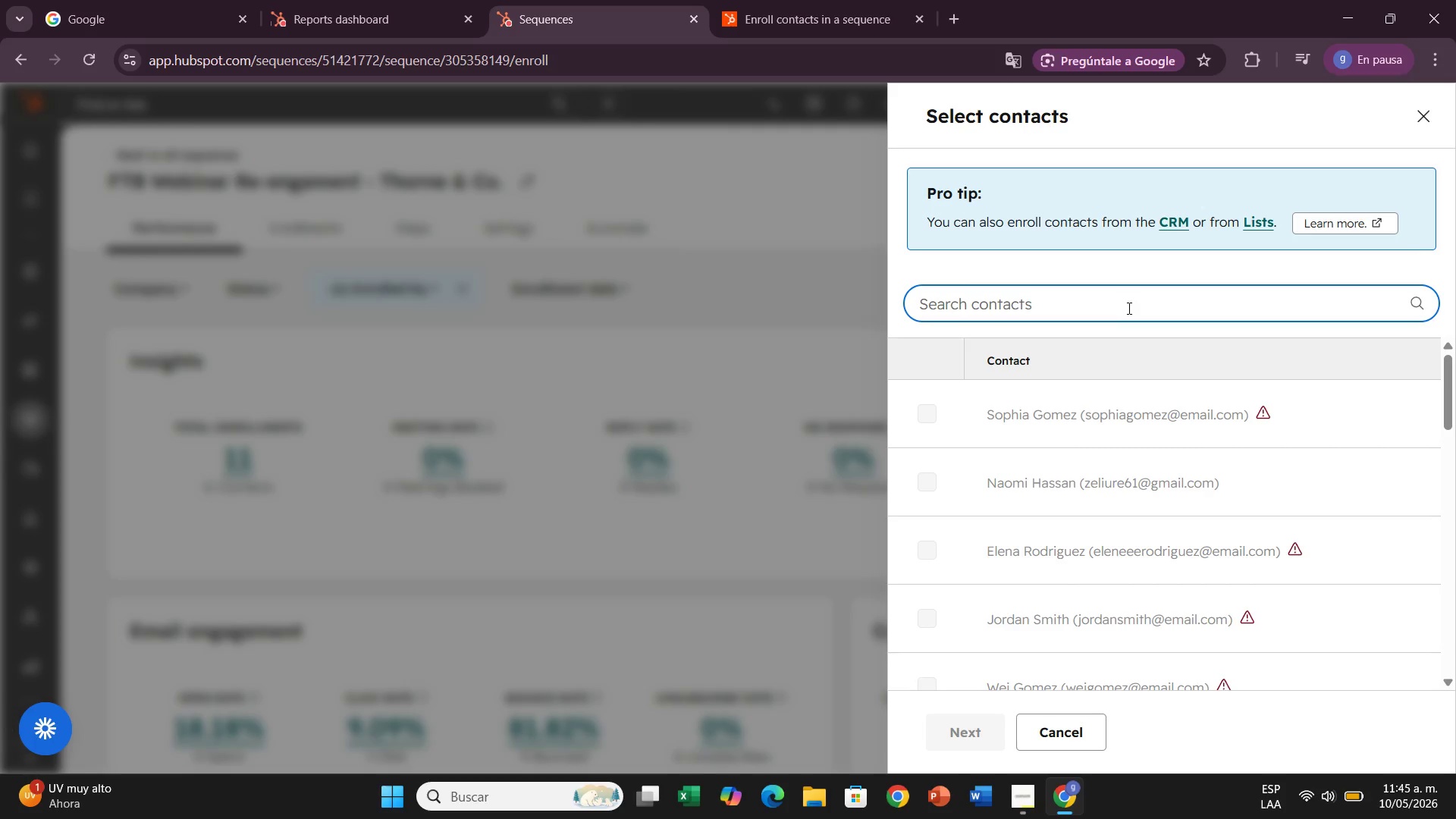 
wait(7.17)
 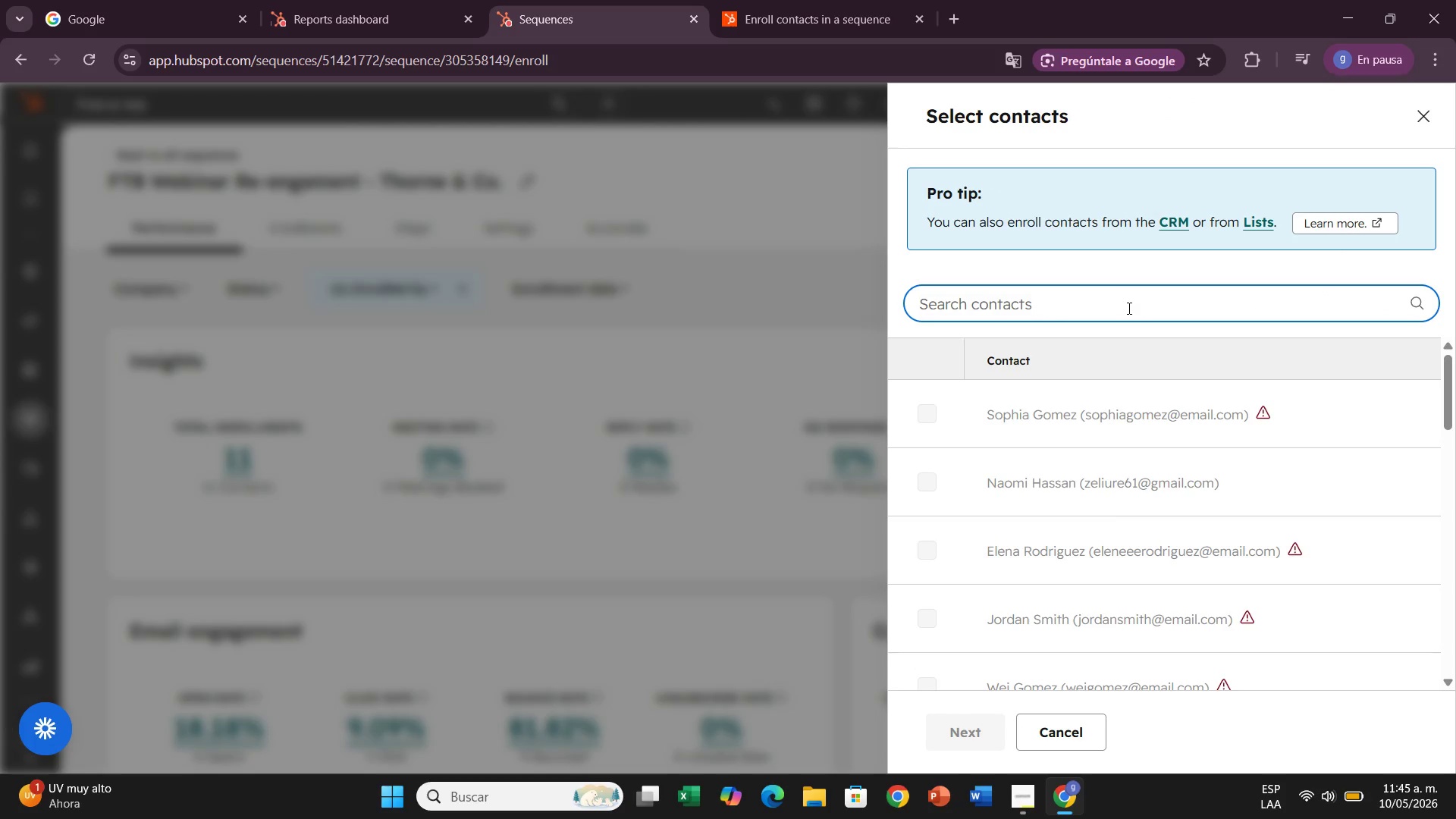 
type(lis)
 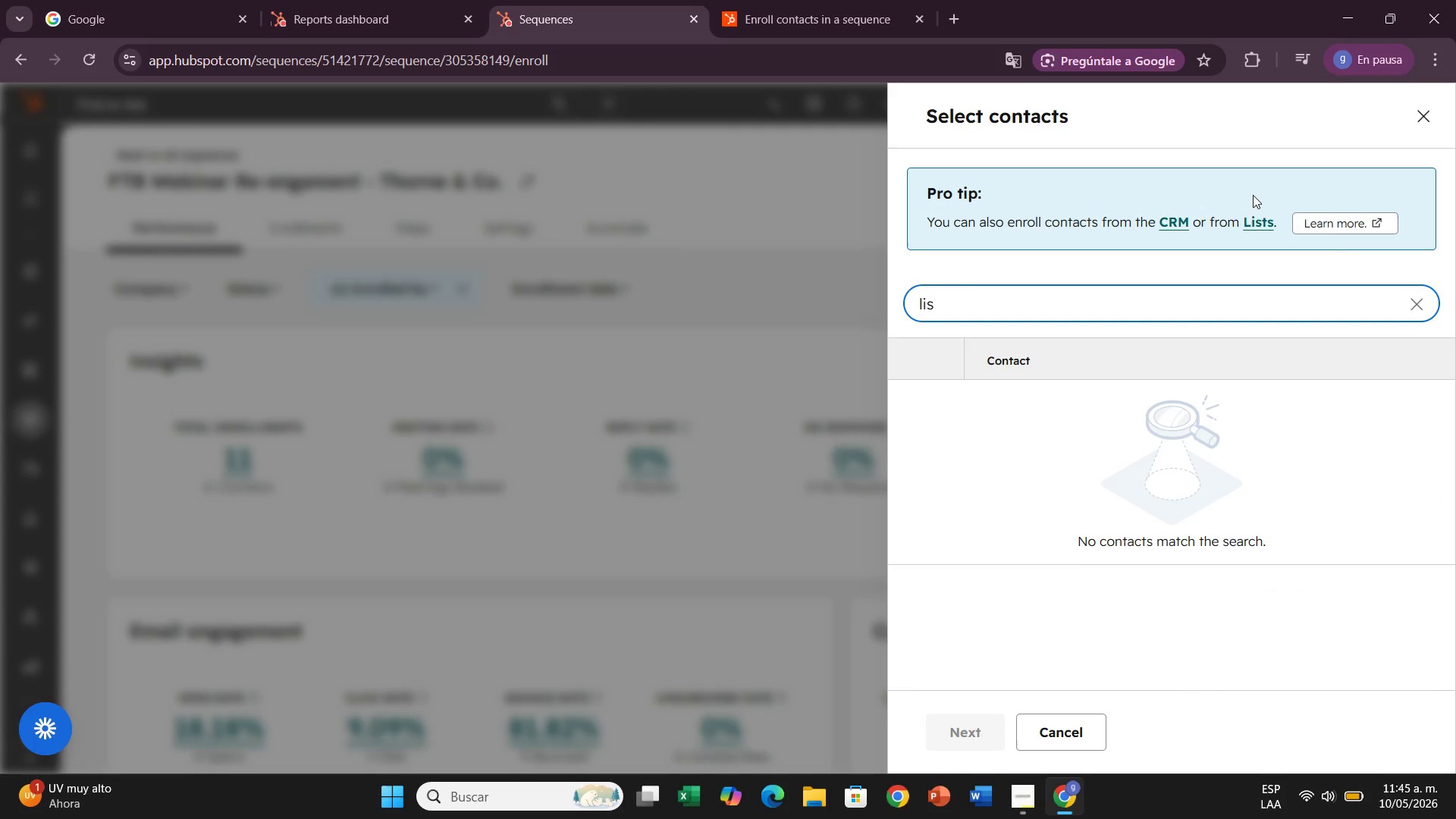 
left_click([1260, 218])
 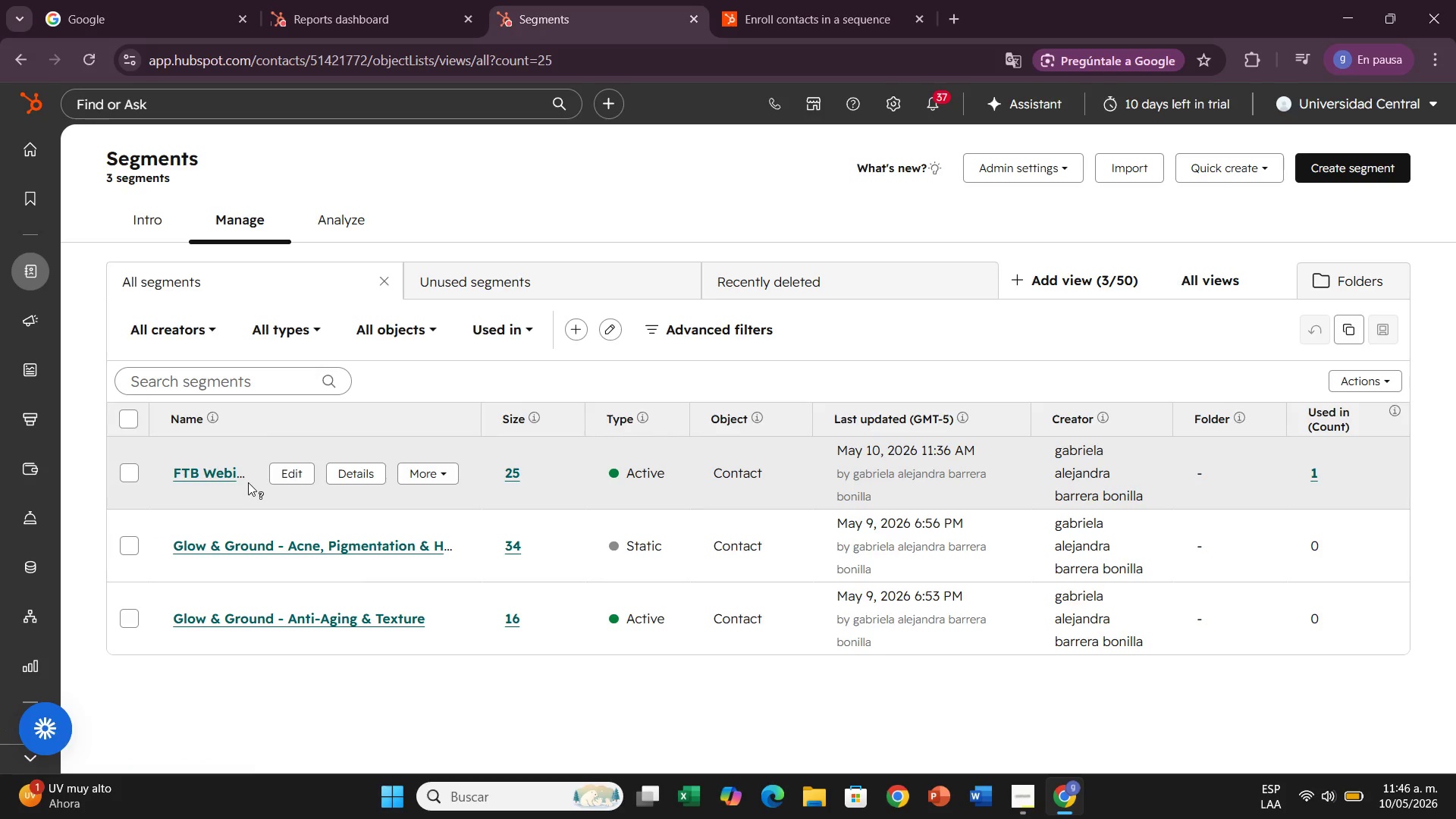 
wait(6.56)
 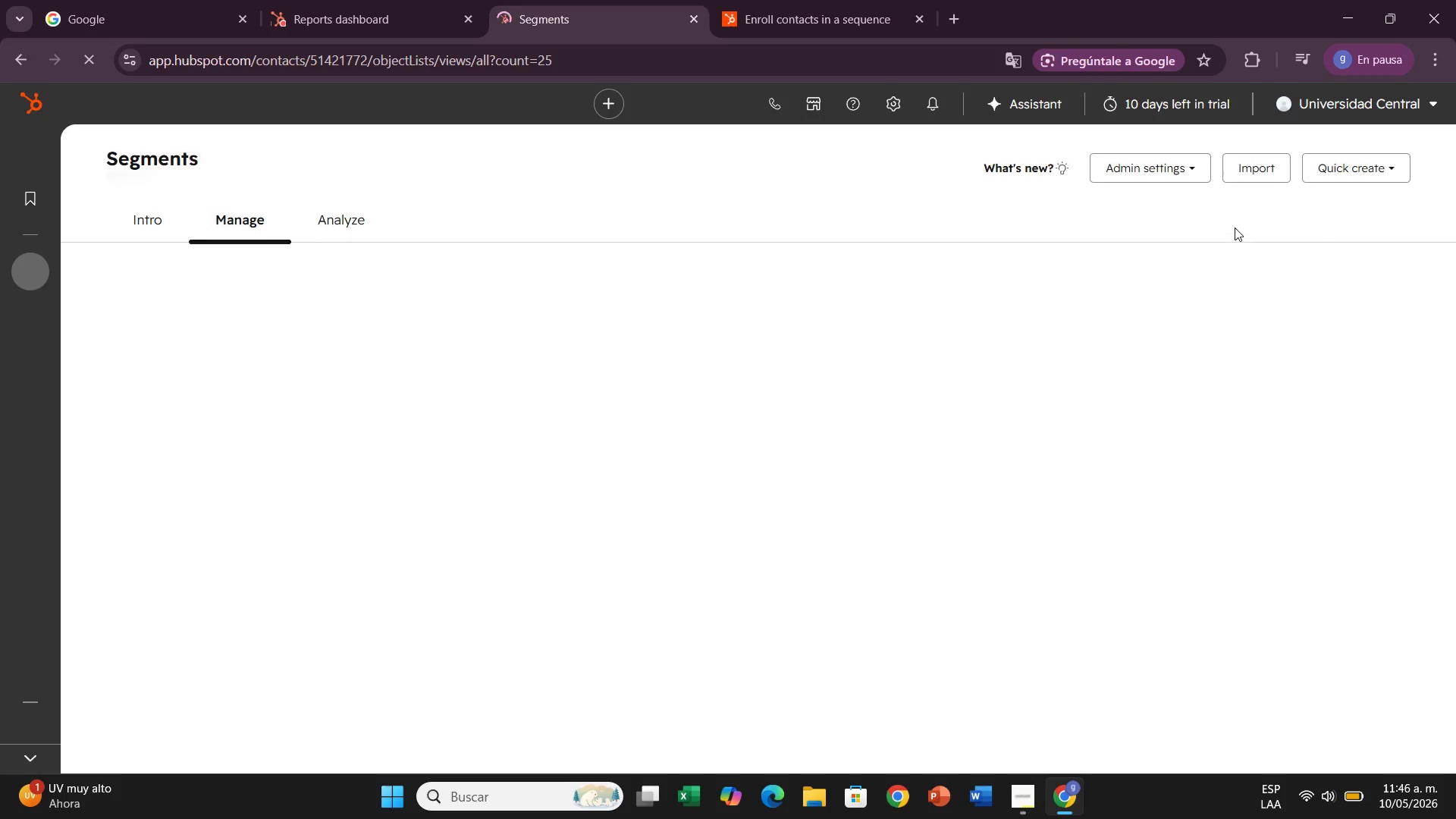 
left_click([445, 476])
 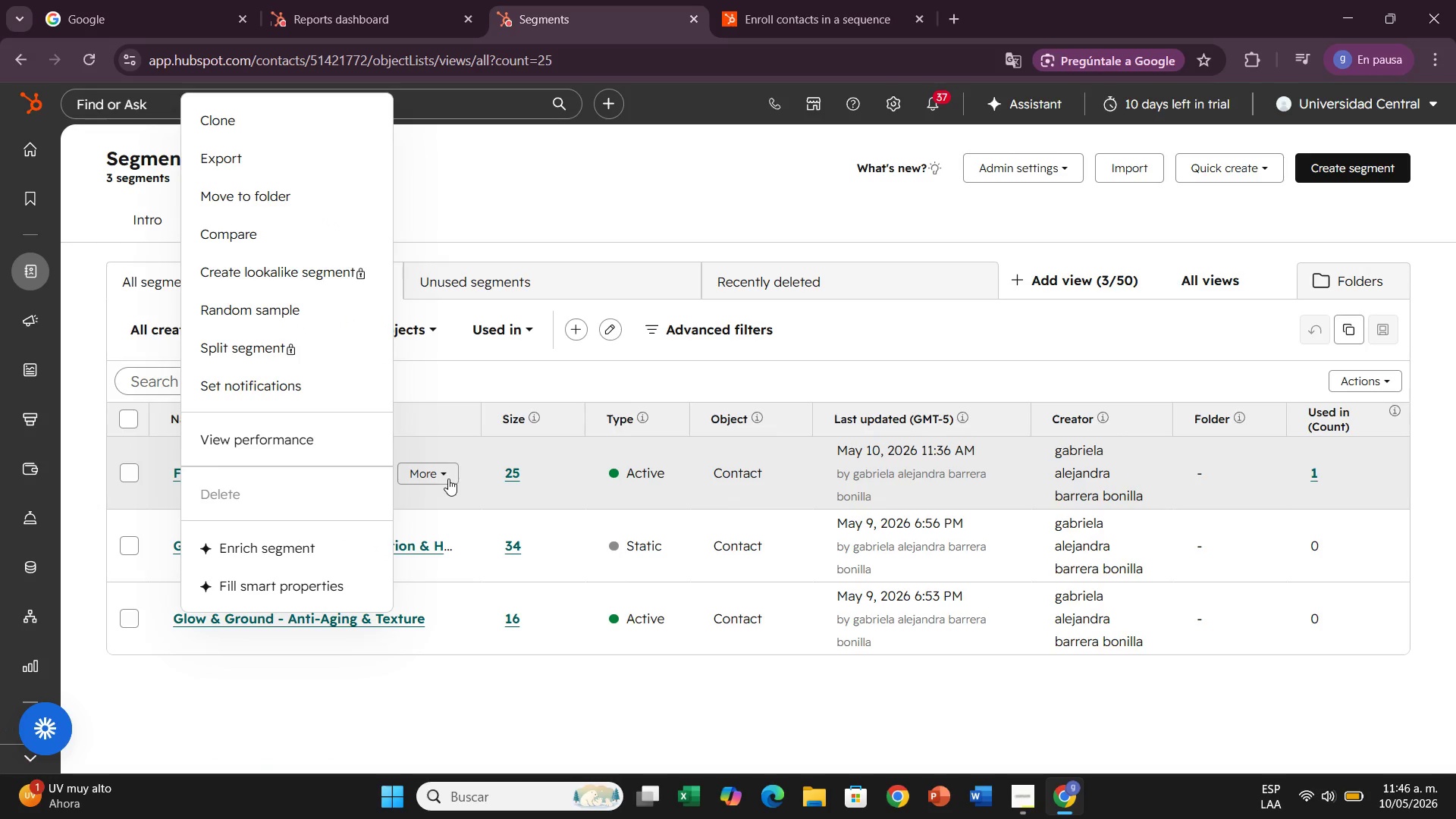 
left_click([448, 479])
 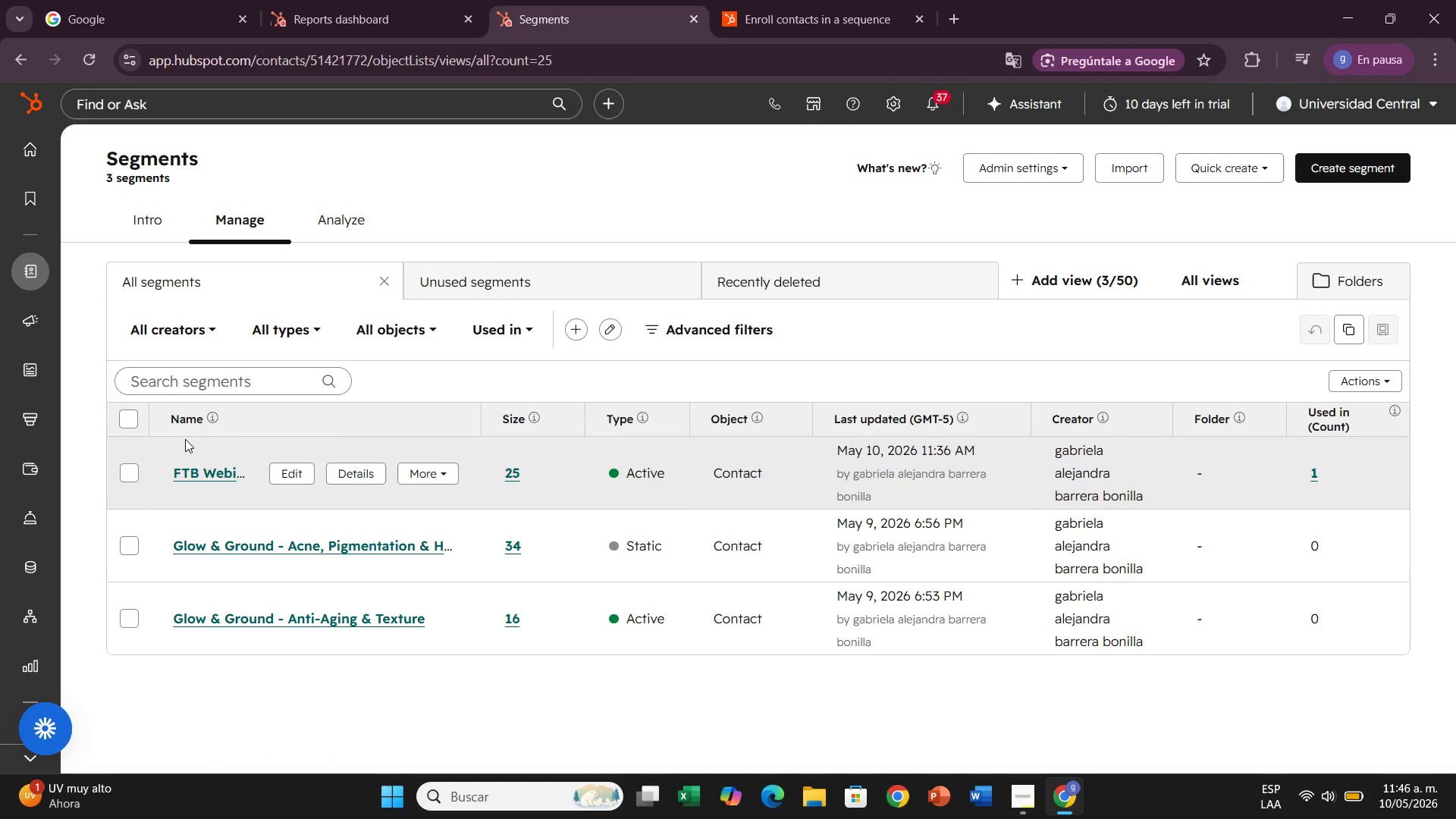 
left_click([205, 476])
 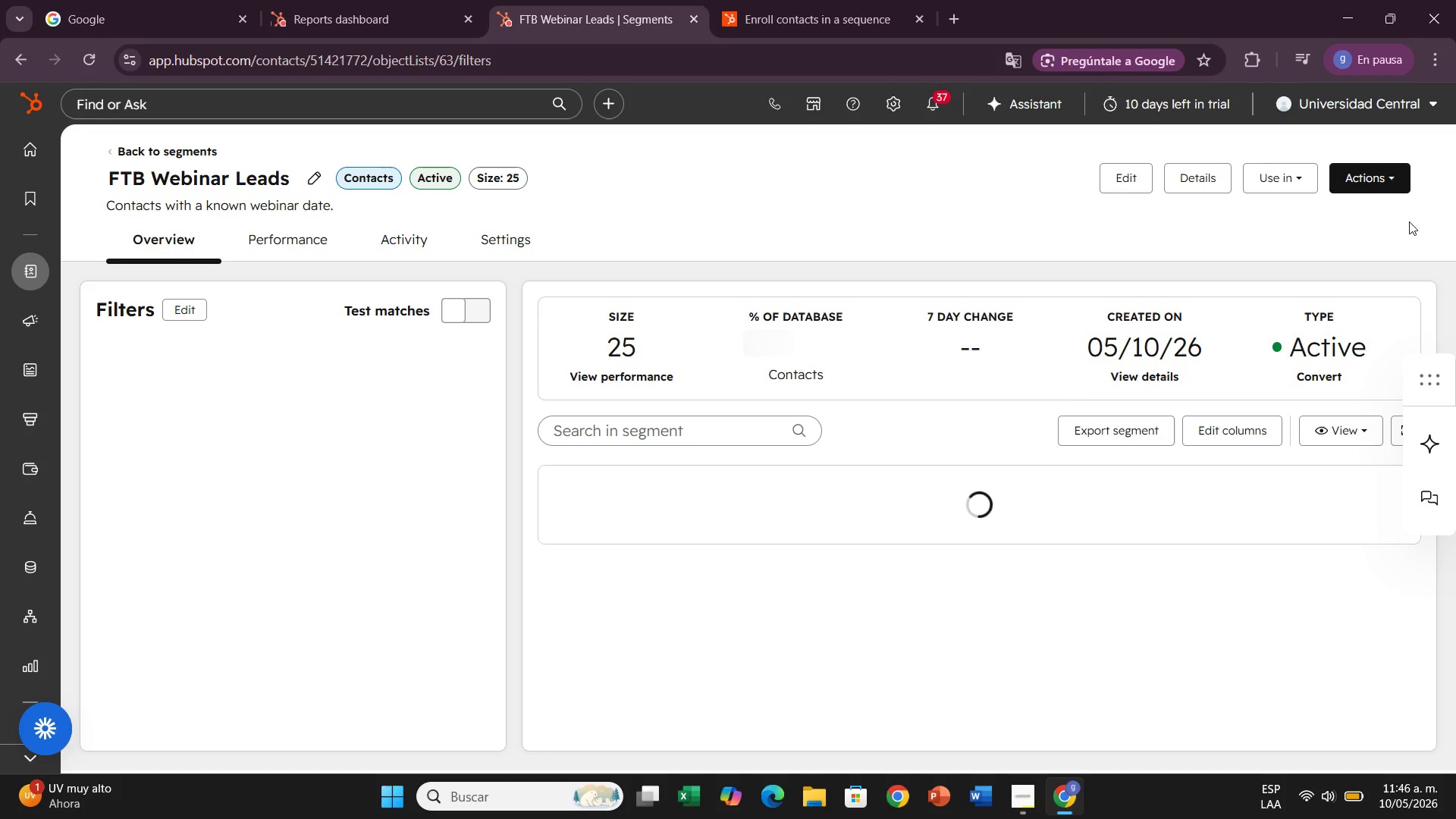 
left_click([1351, 168])
 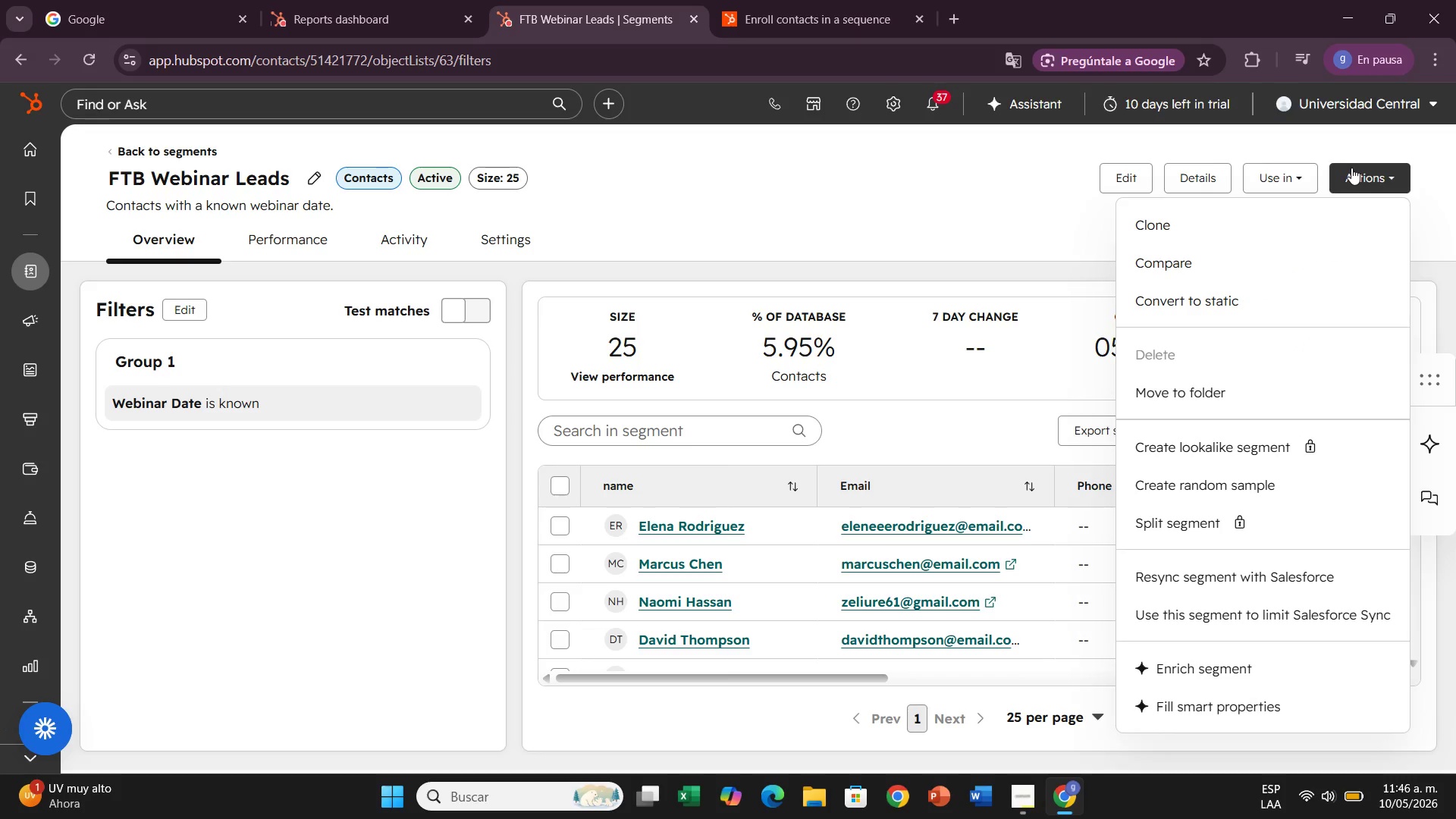 
left_click([1351, 168])
 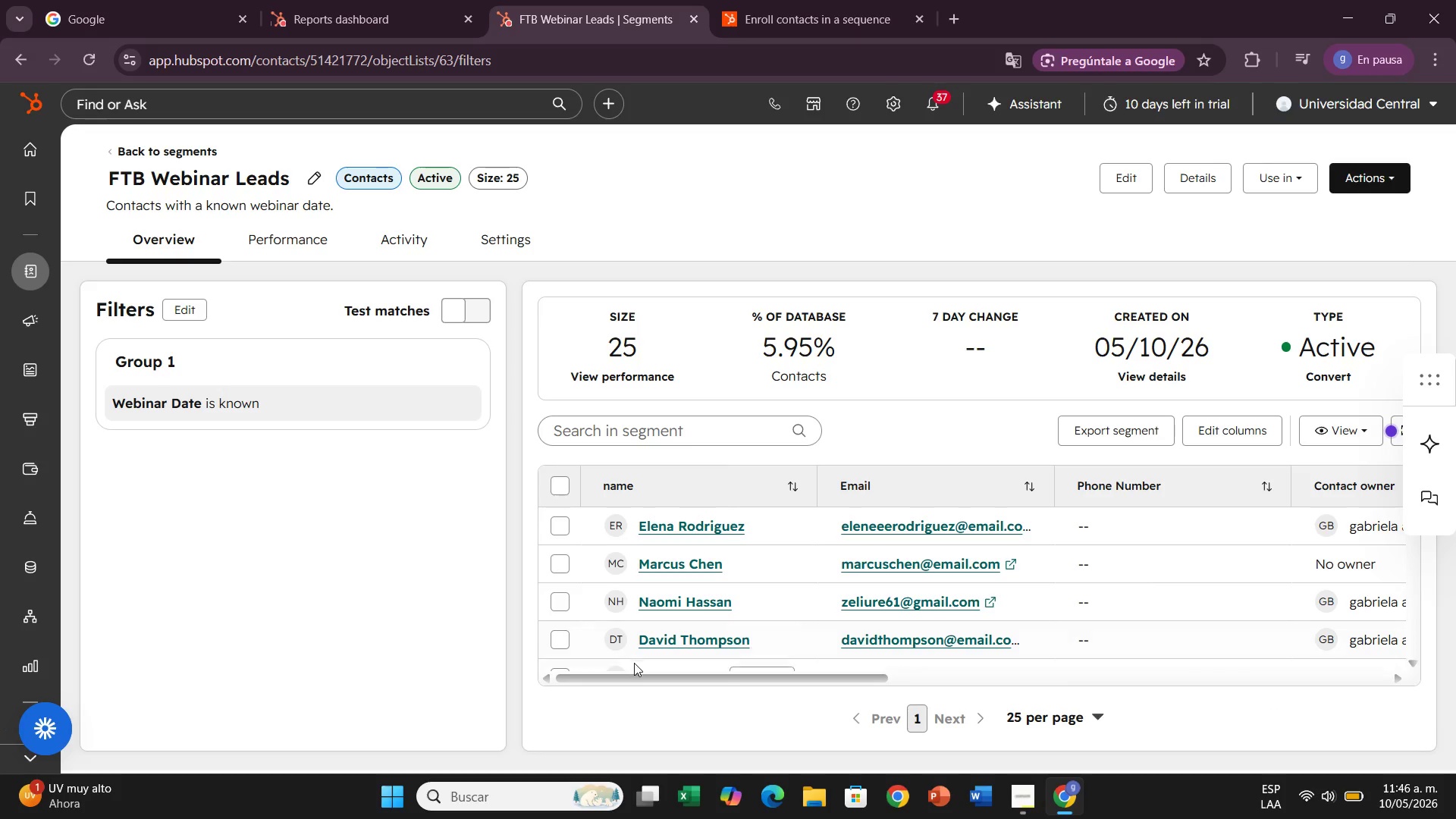 
left_click_drag(start_coordinate=[656, 681], to_coordinate=[1106, 667])
 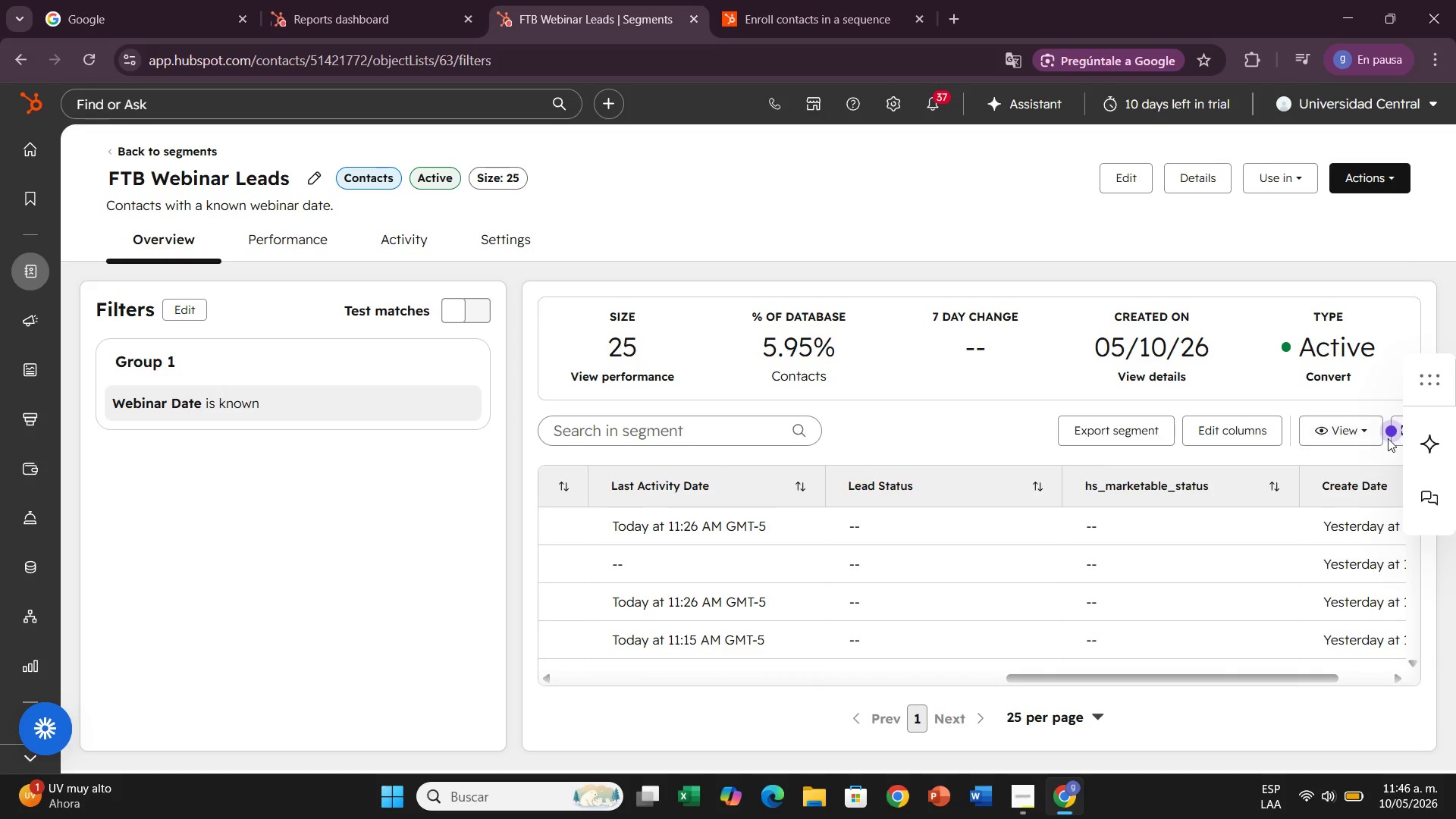 
left_click([1391, 433])
 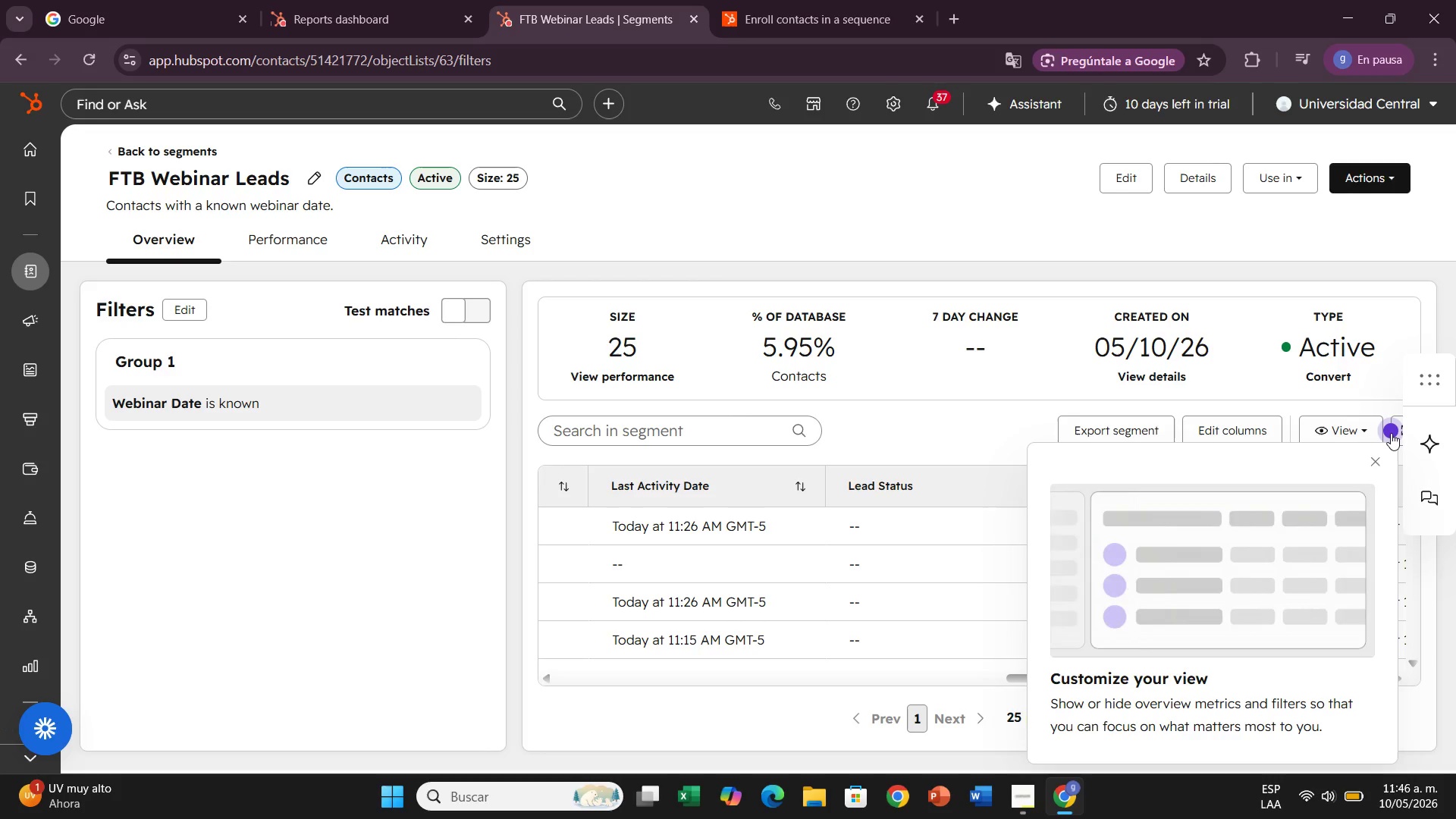 
left_click([1391, 433])
 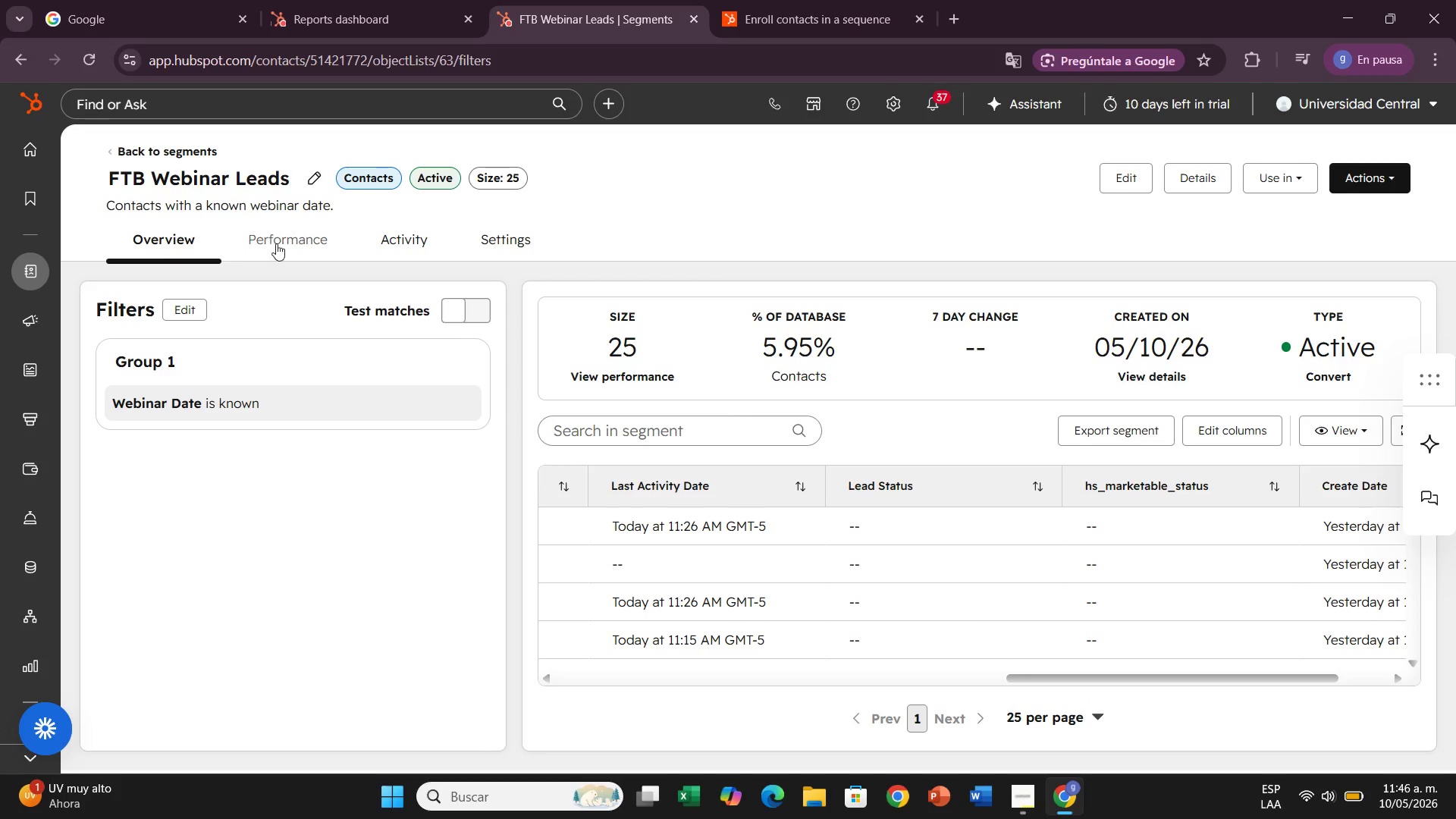 
wait(5.47)
 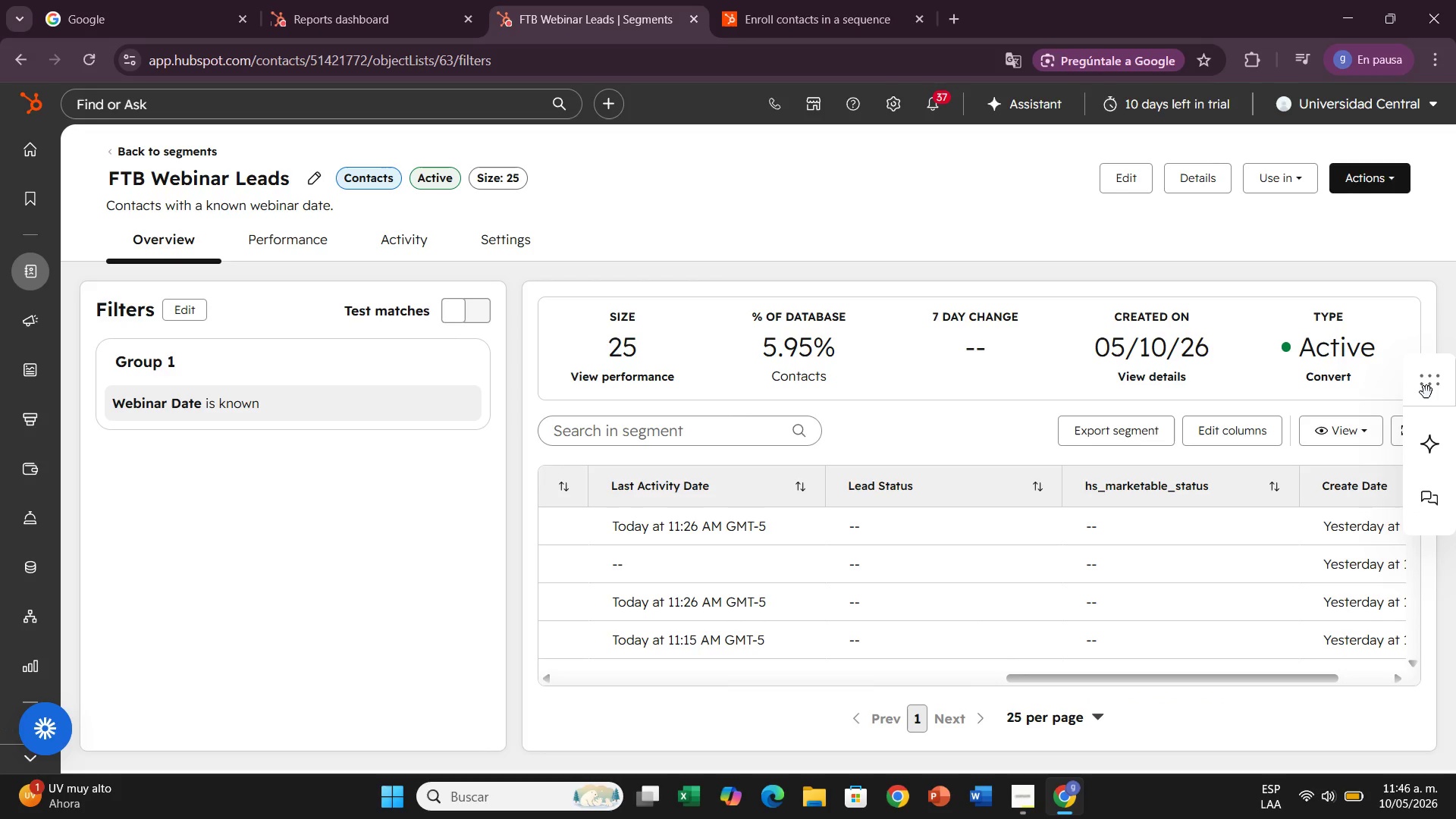 
left_click([301, 240])
 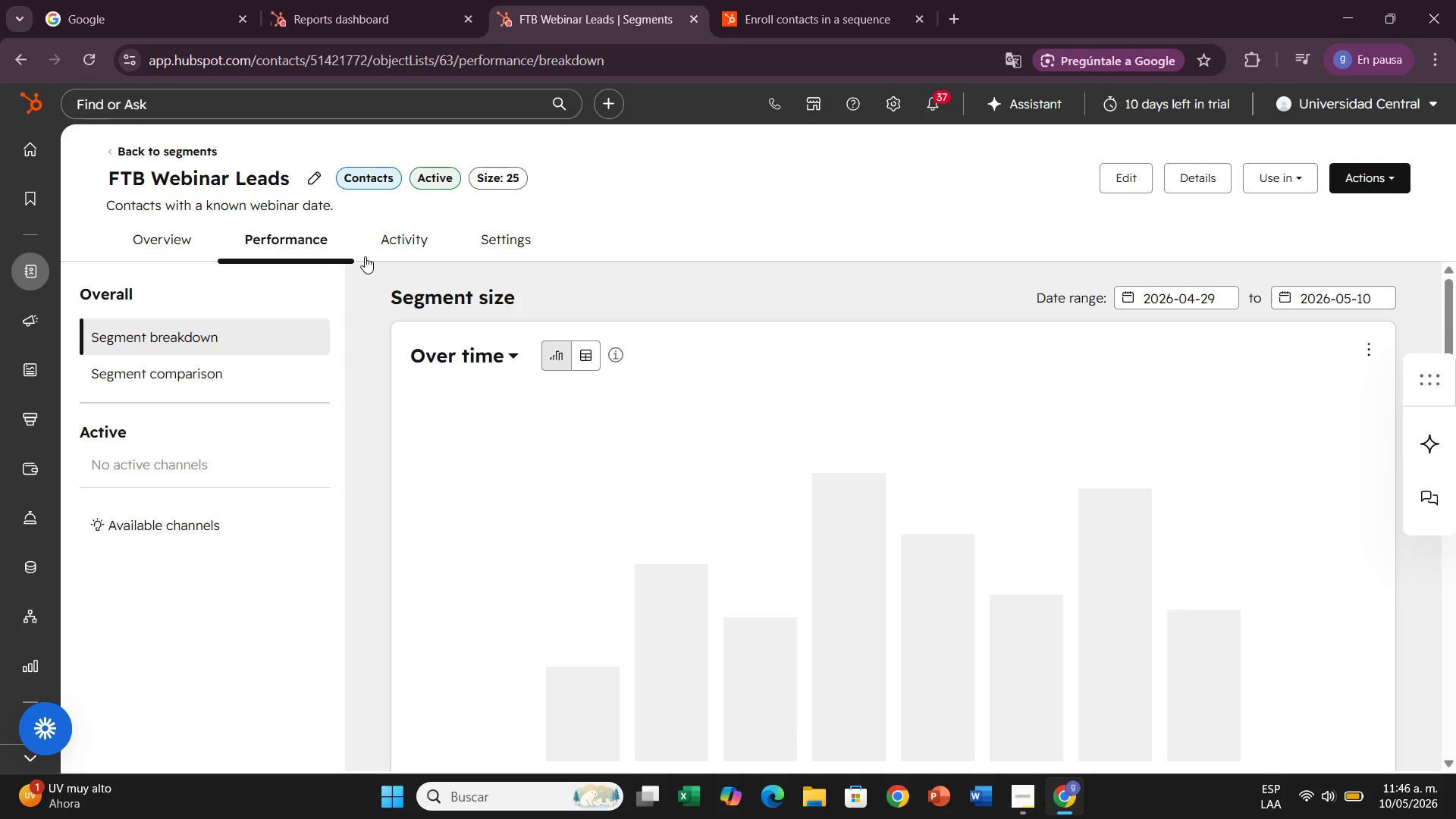 
left_click([374, 246])
 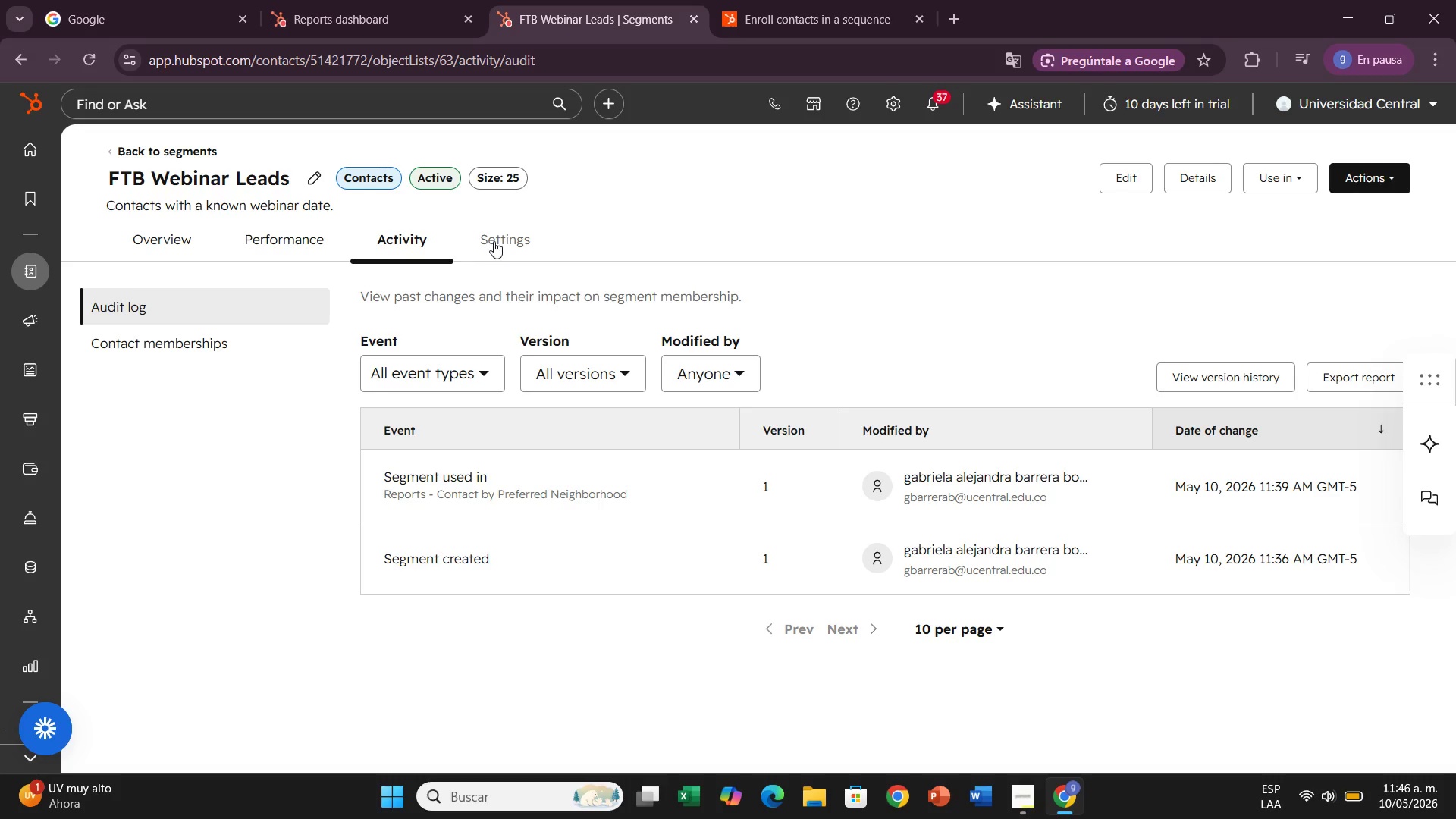 
left_click([495, 240])
 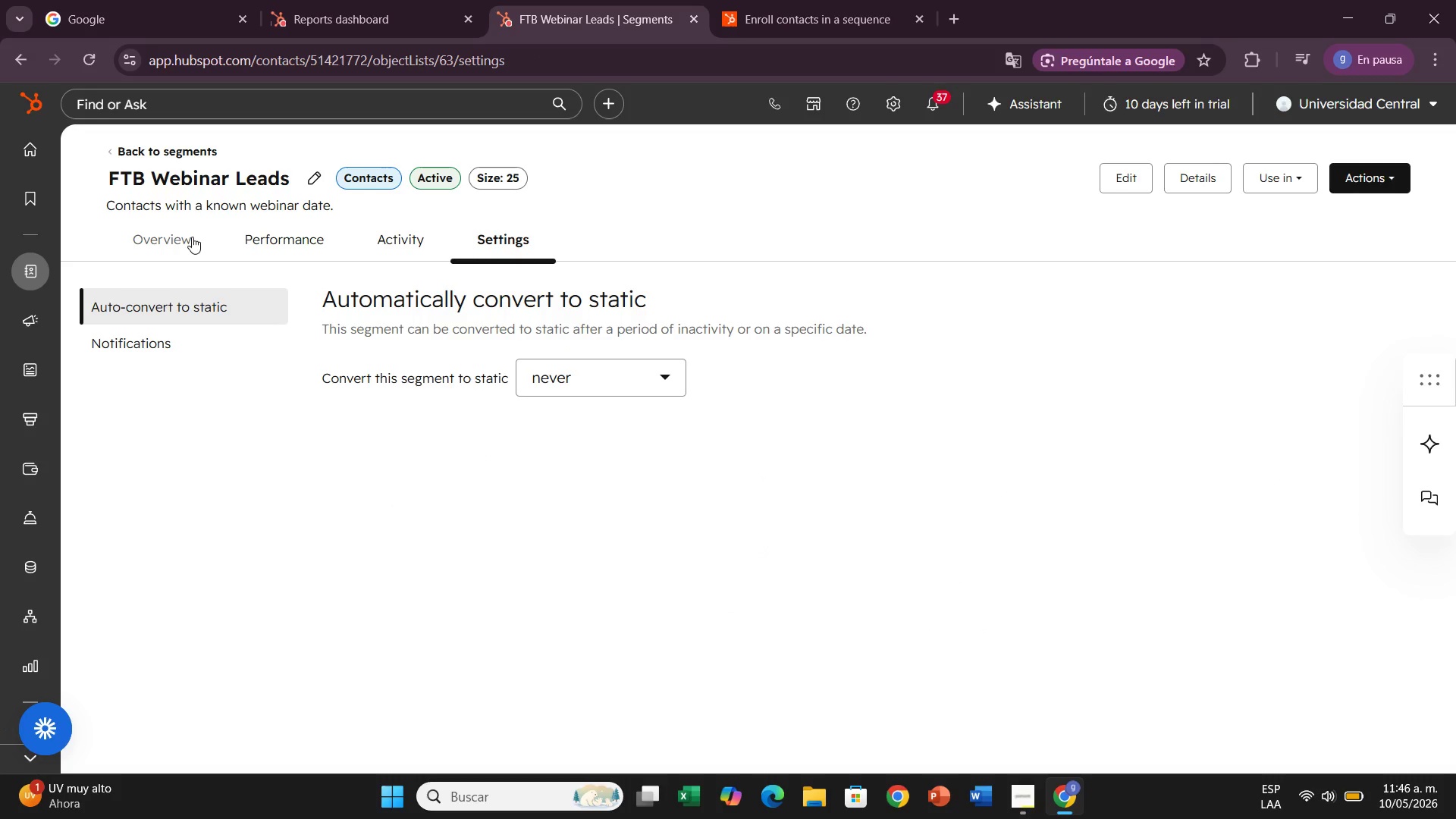 
left_click([188, 237])
 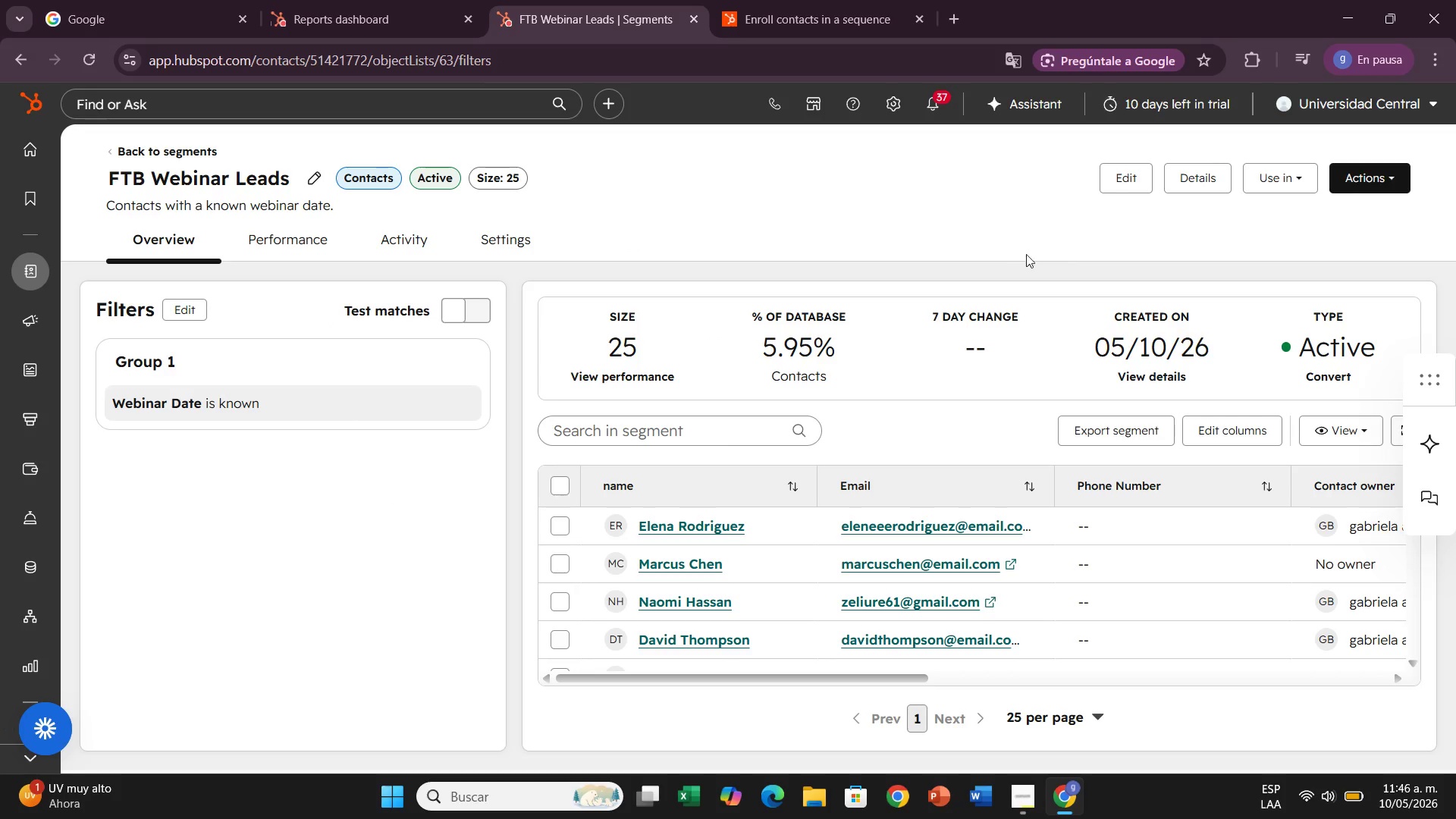 
left_click([1269, 187])
 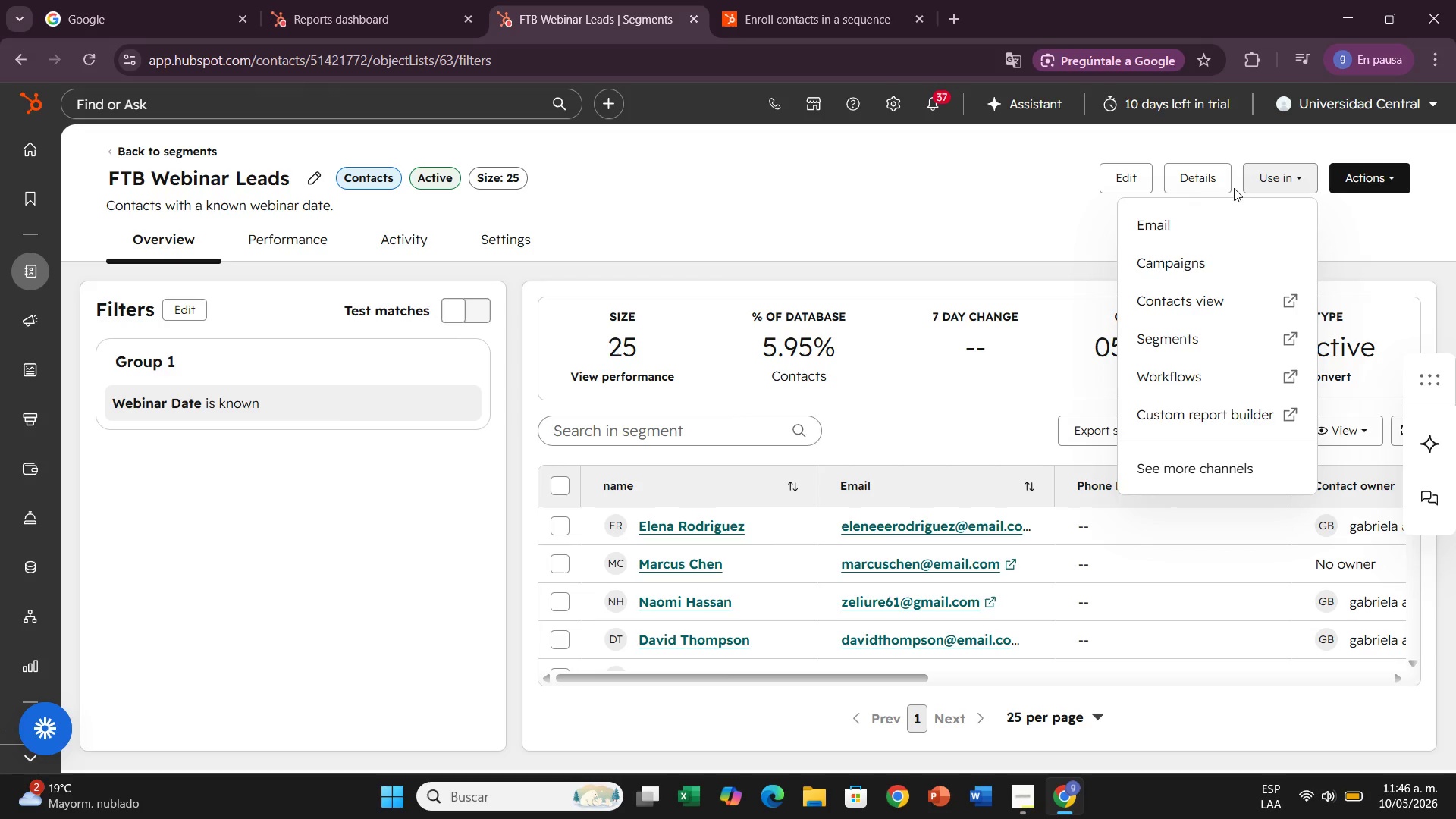 
wait(5.22)
 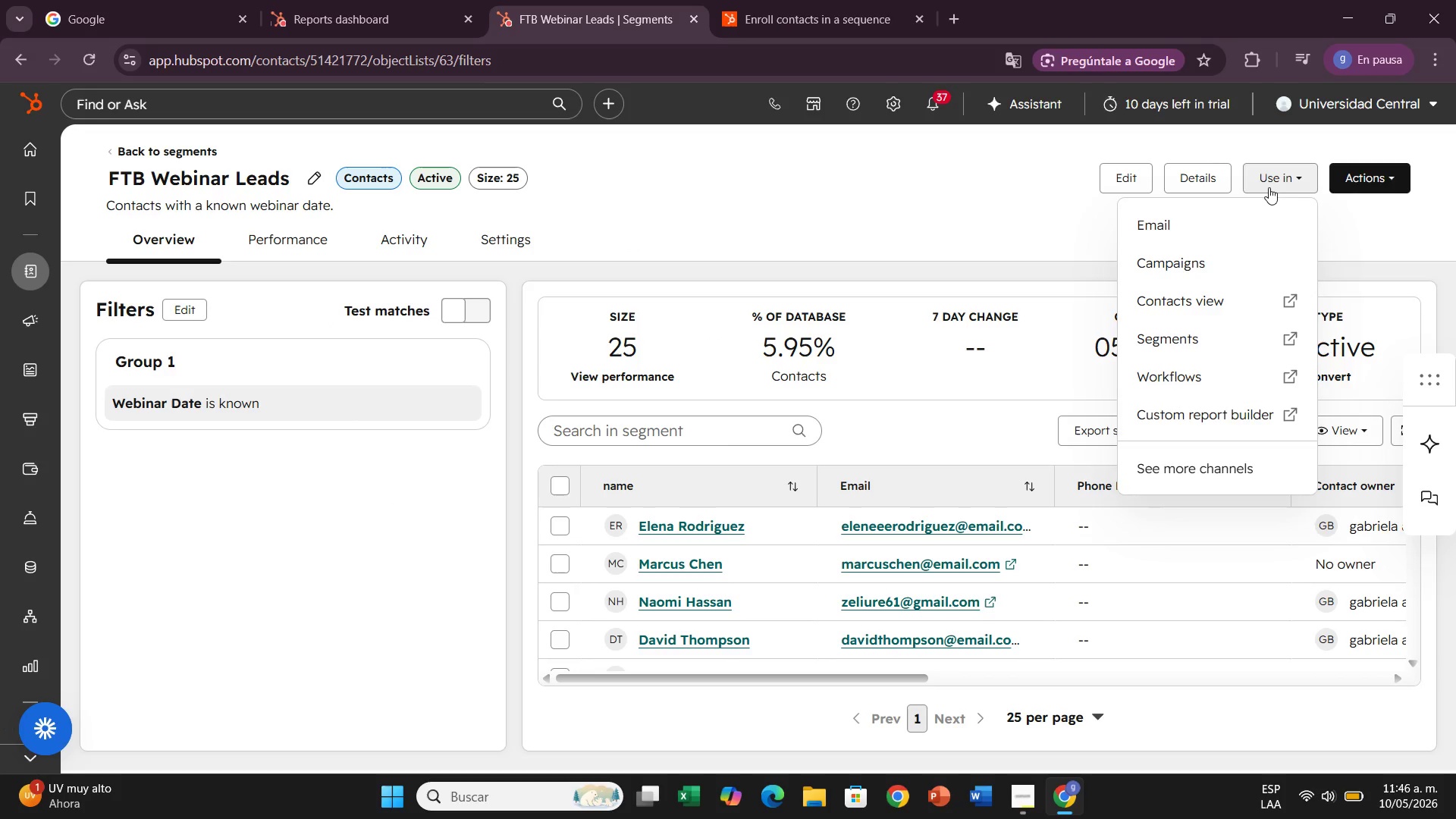 
left_click([952, 208])
 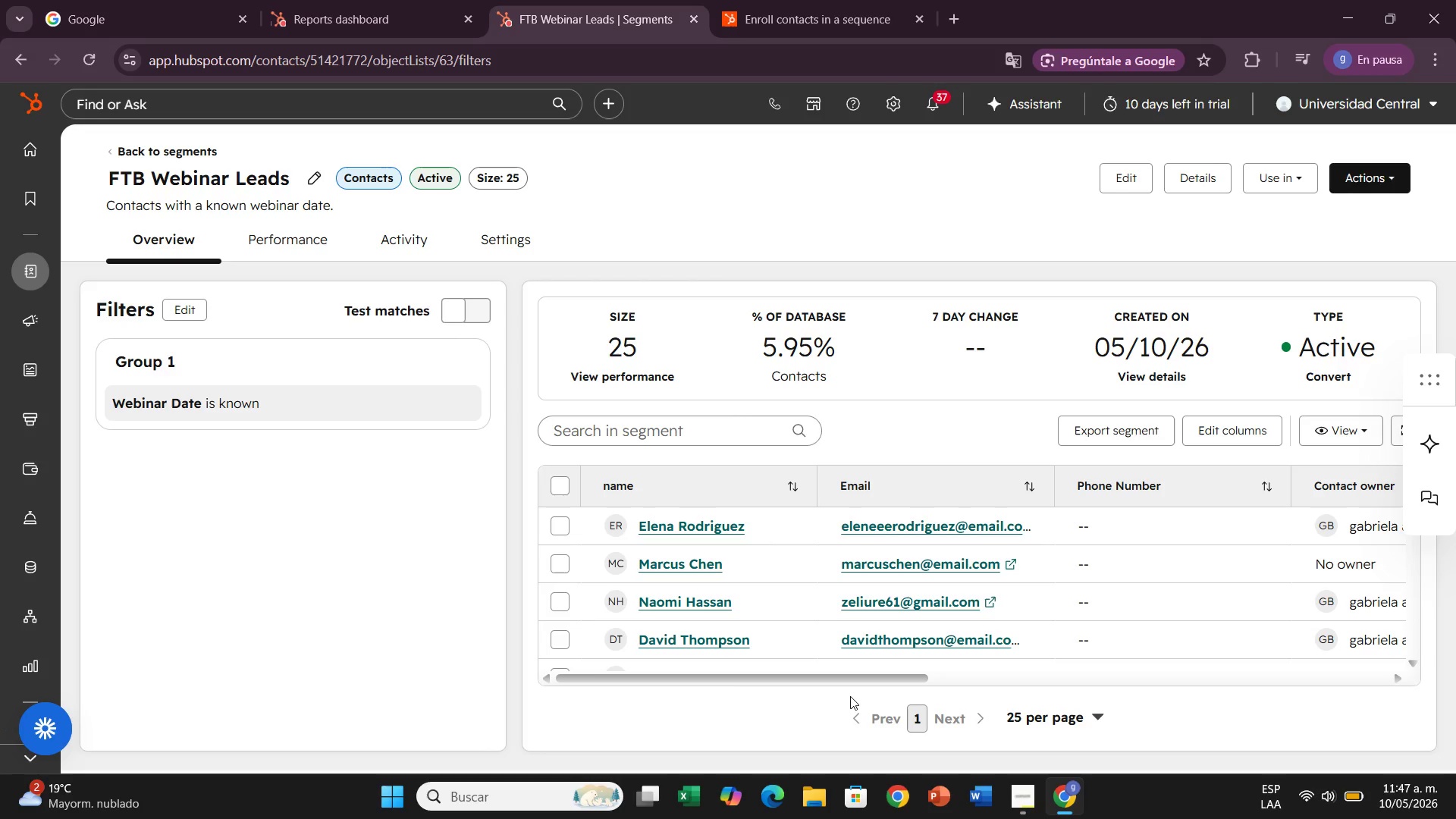 
wait(19.72)
 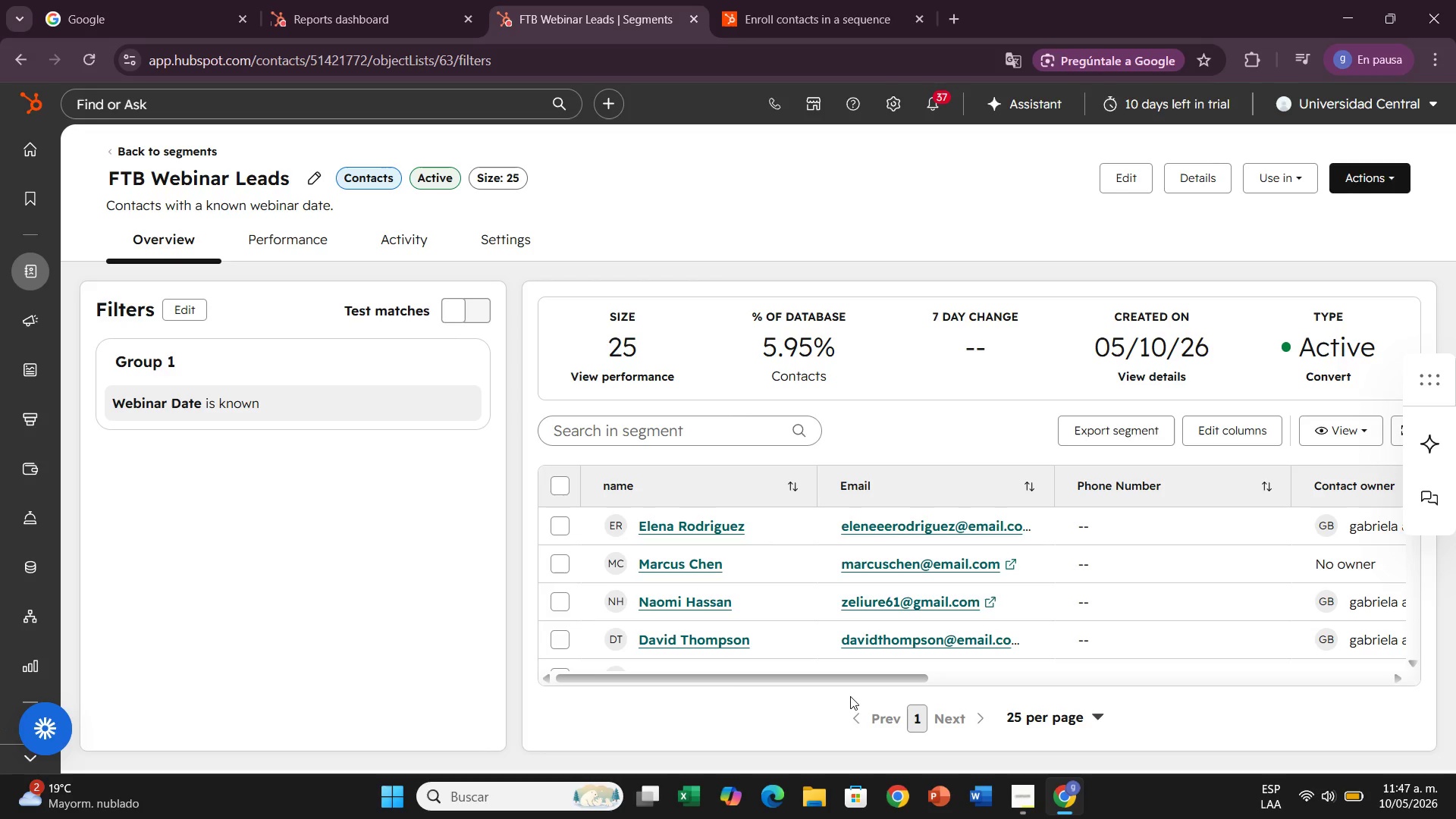 
left_click([1282, 180])
 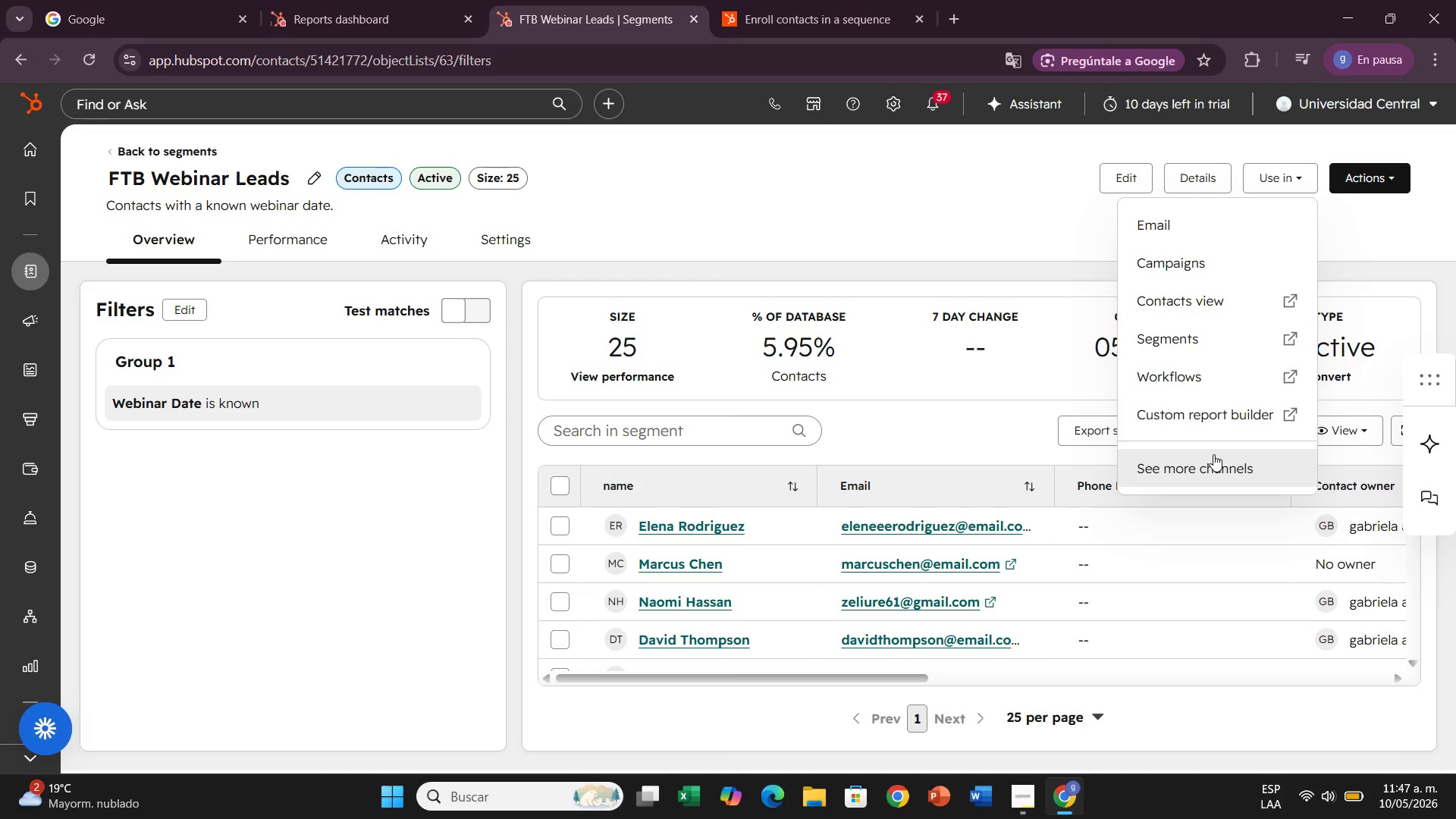 
wait(30.3)
 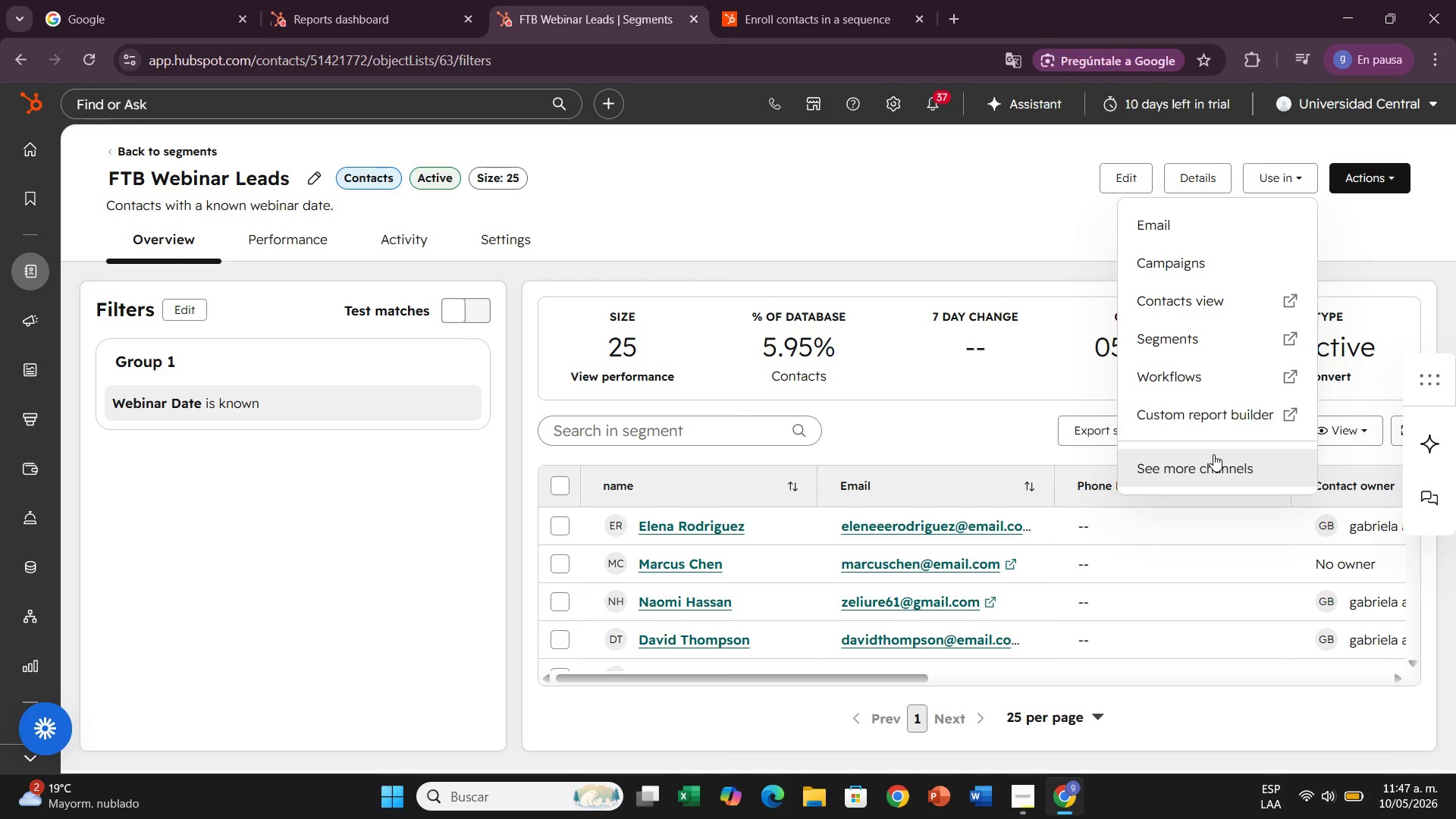 
left_click([1353, 181])
 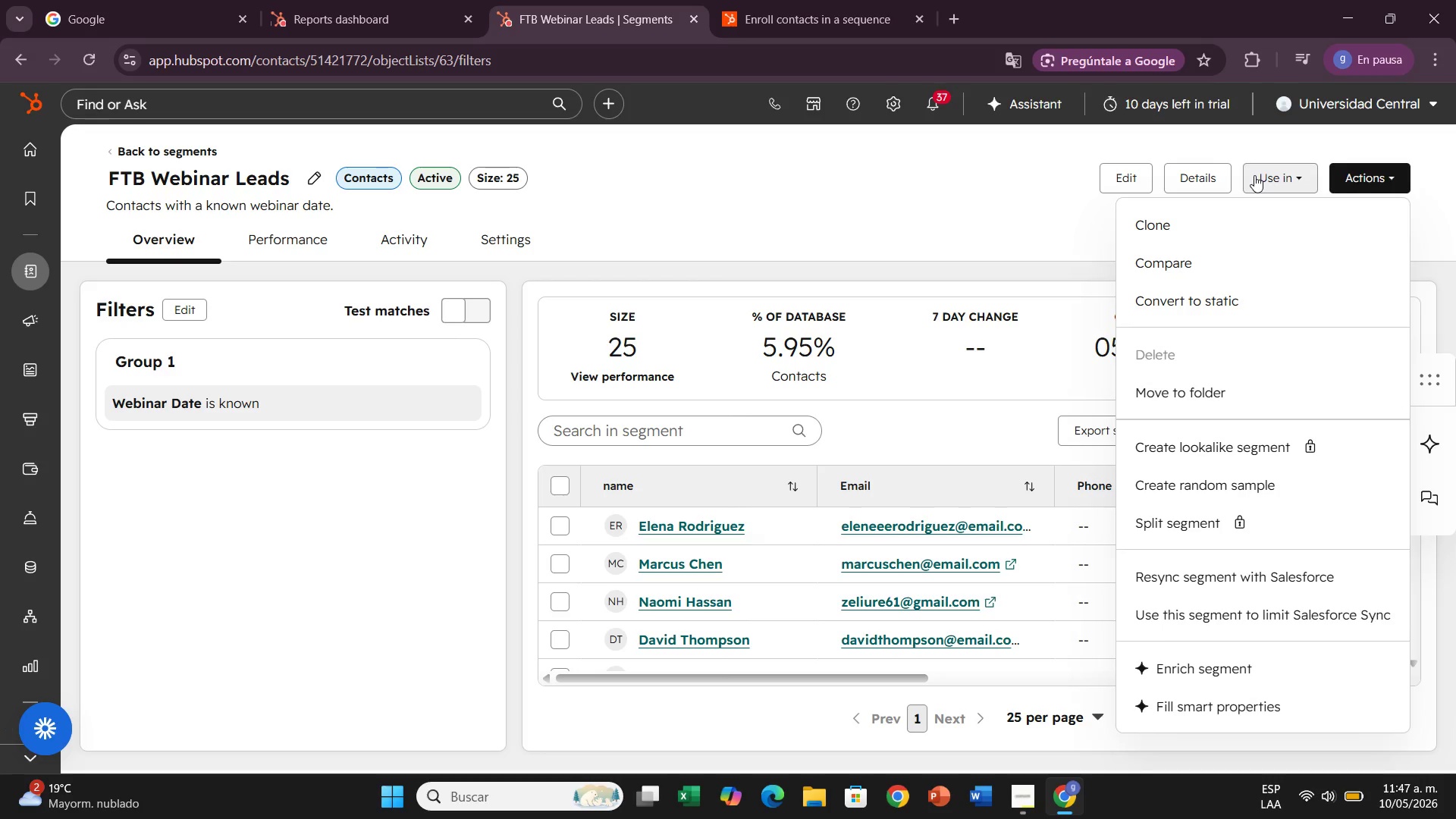 
wait(19.0)
 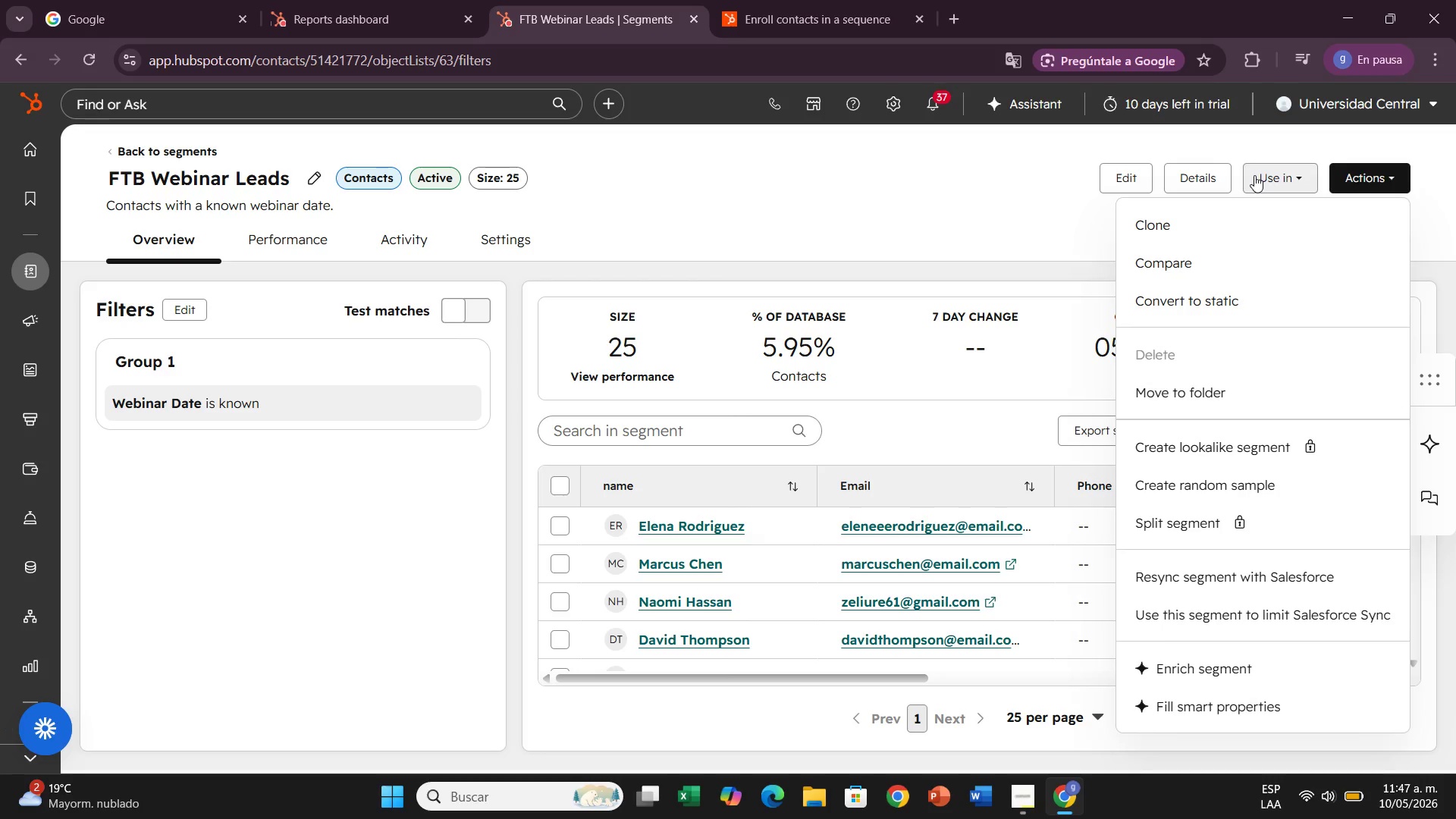 
left_click([895, 165])
 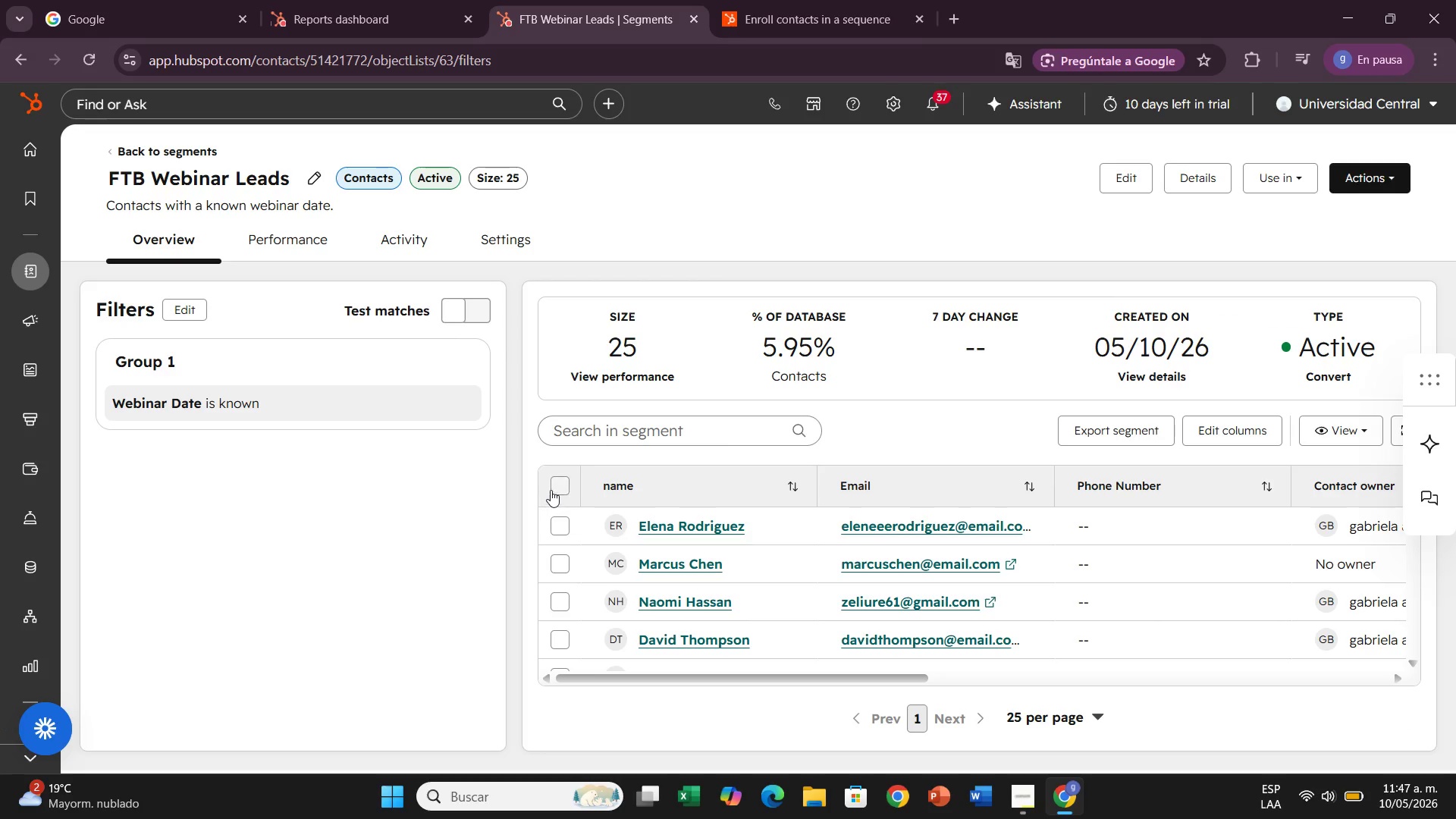 
left_click([551, 488])
 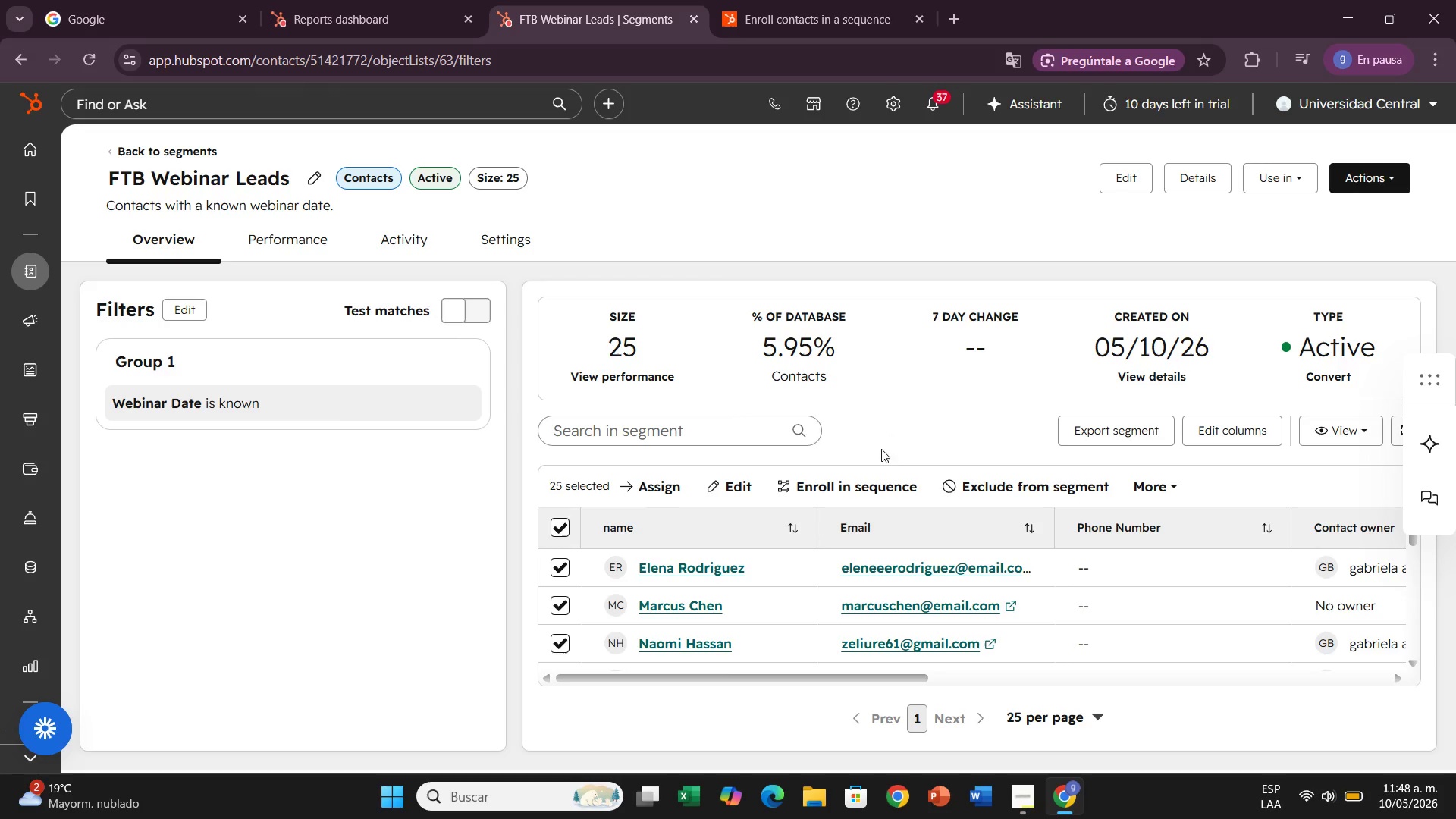 
left_click([867, 486])
 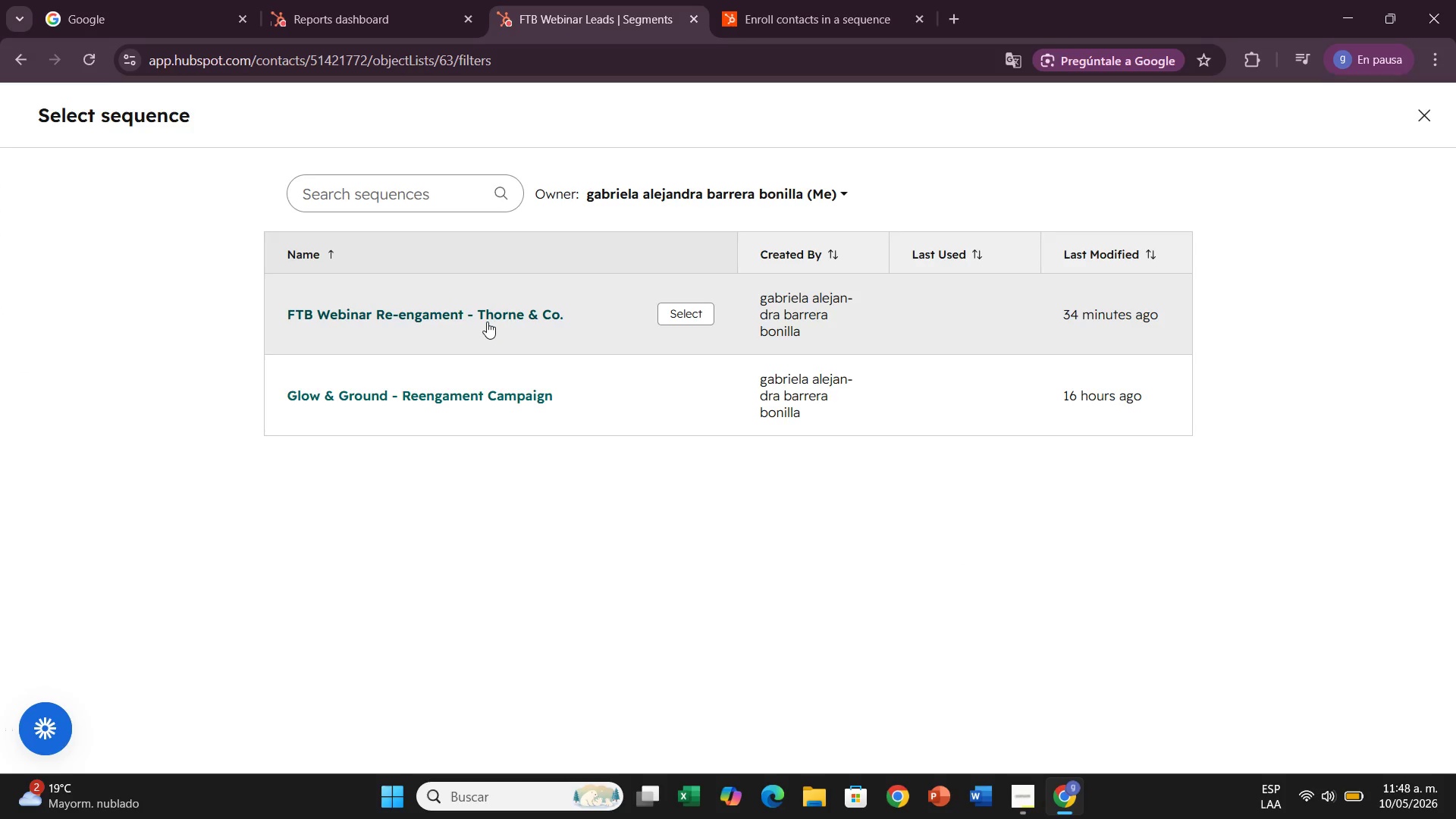 
left_click([483, 322])
 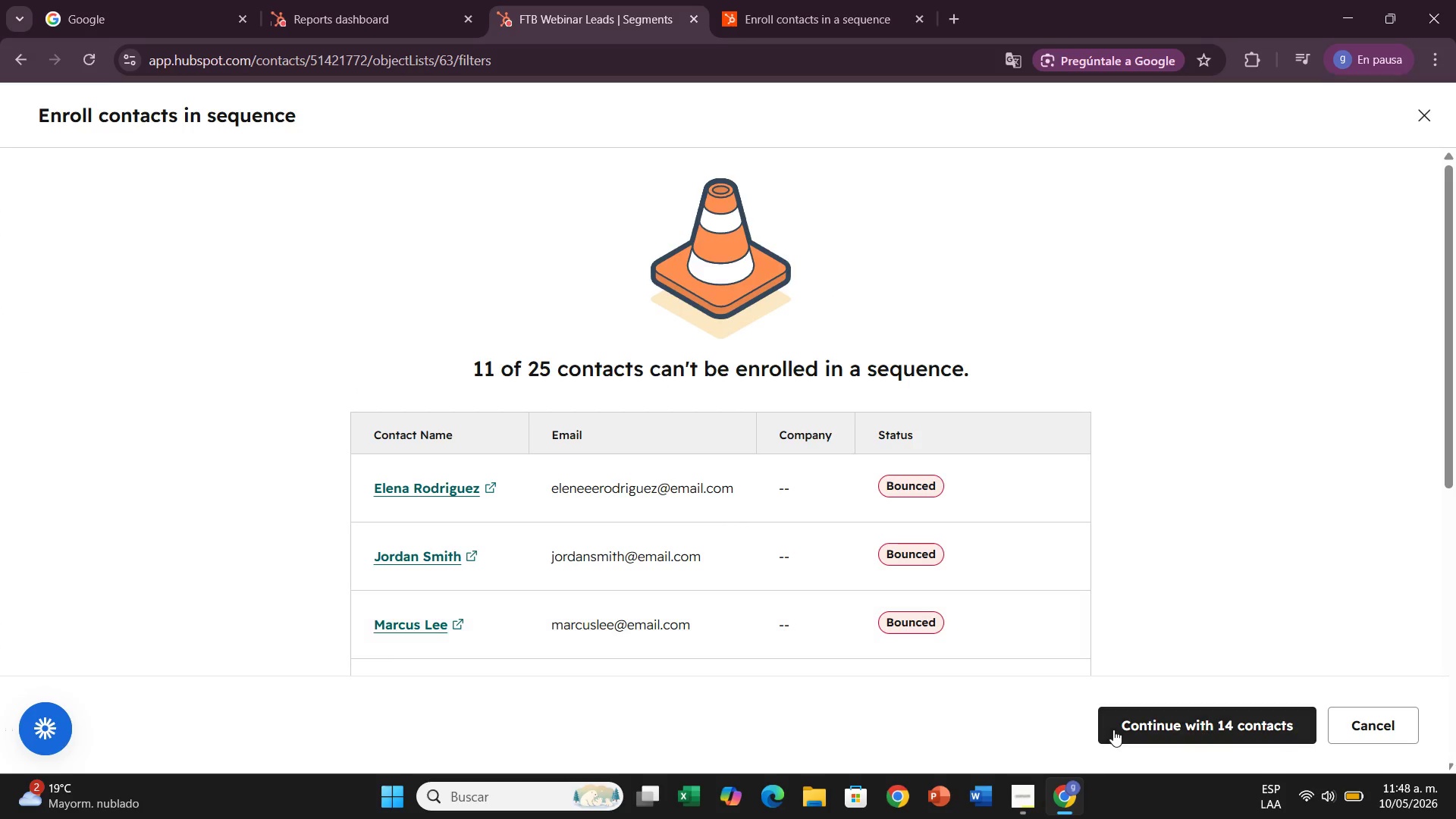 
left_click([1160, 737])
 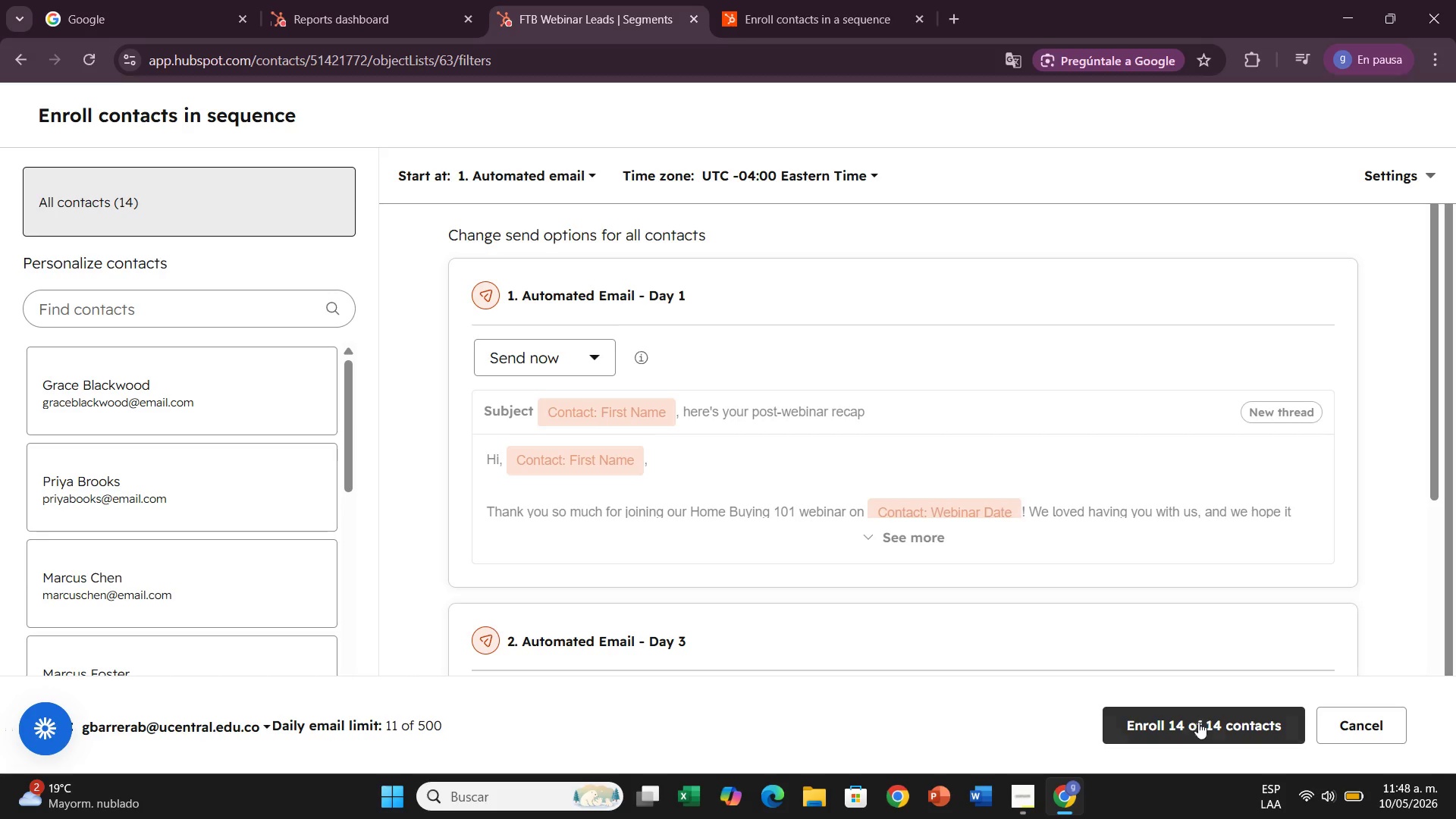 
left_click([163, 378])
 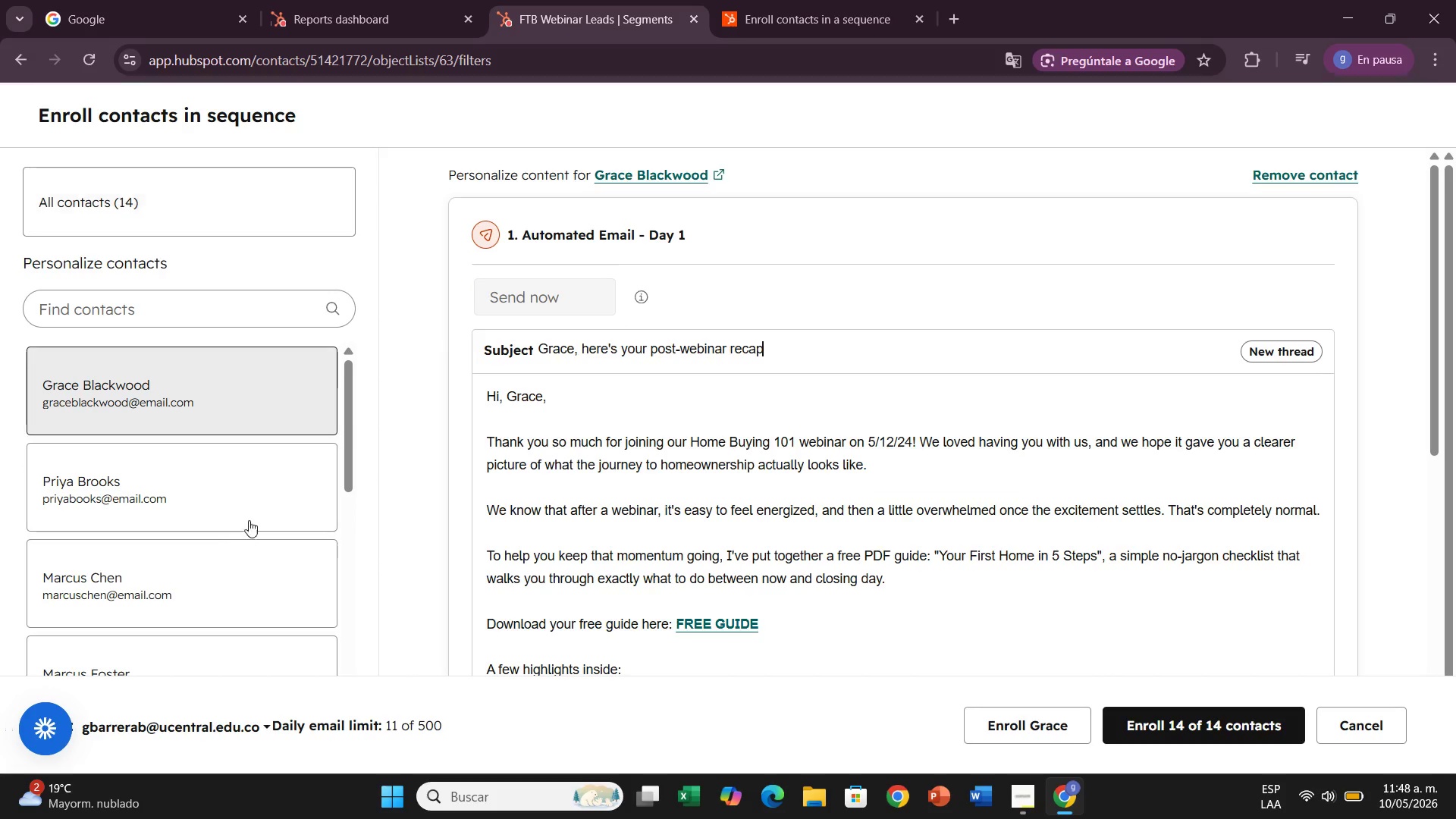 
left_click([253, 504])
 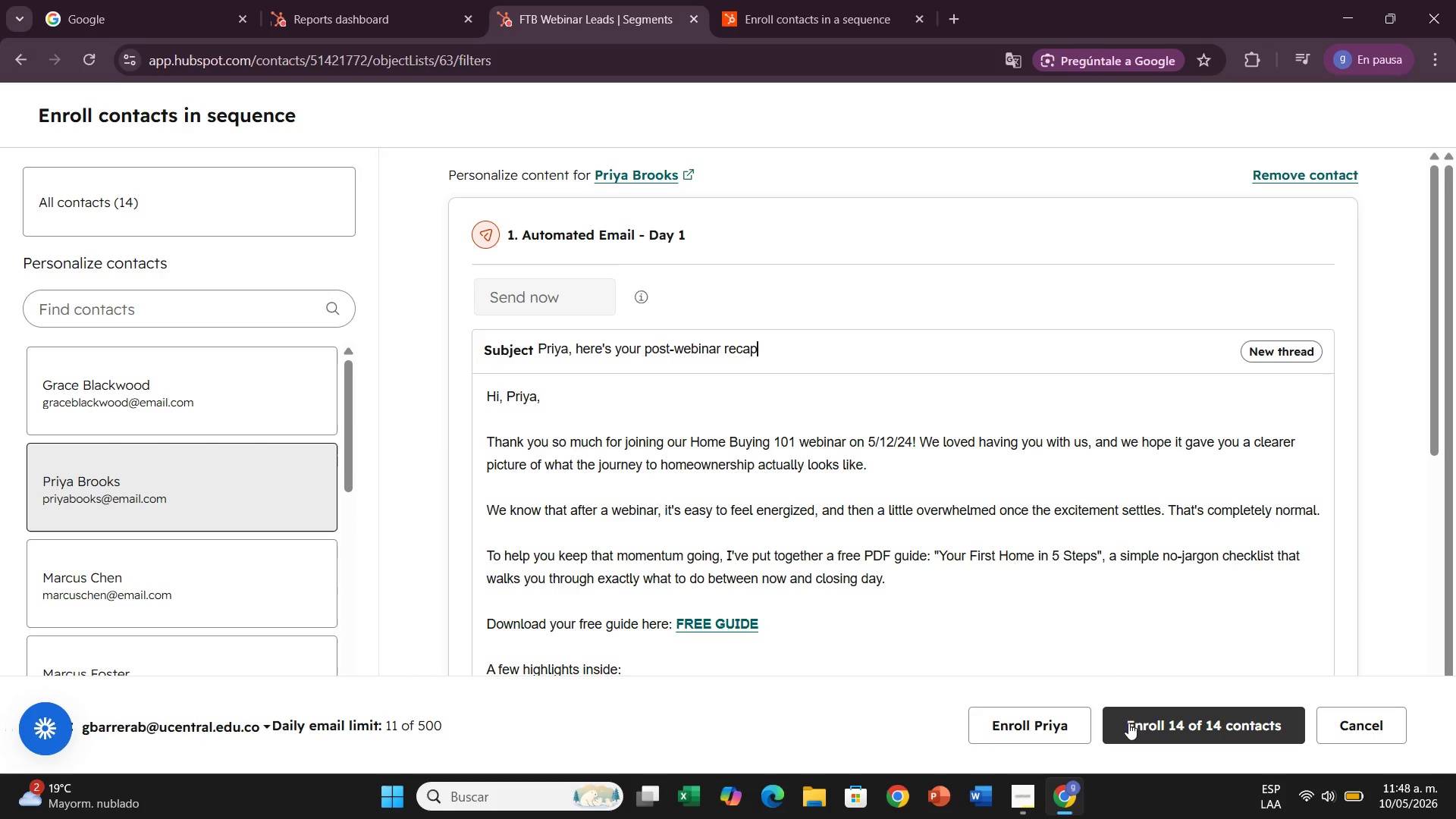 
left_click([1139, 723])
 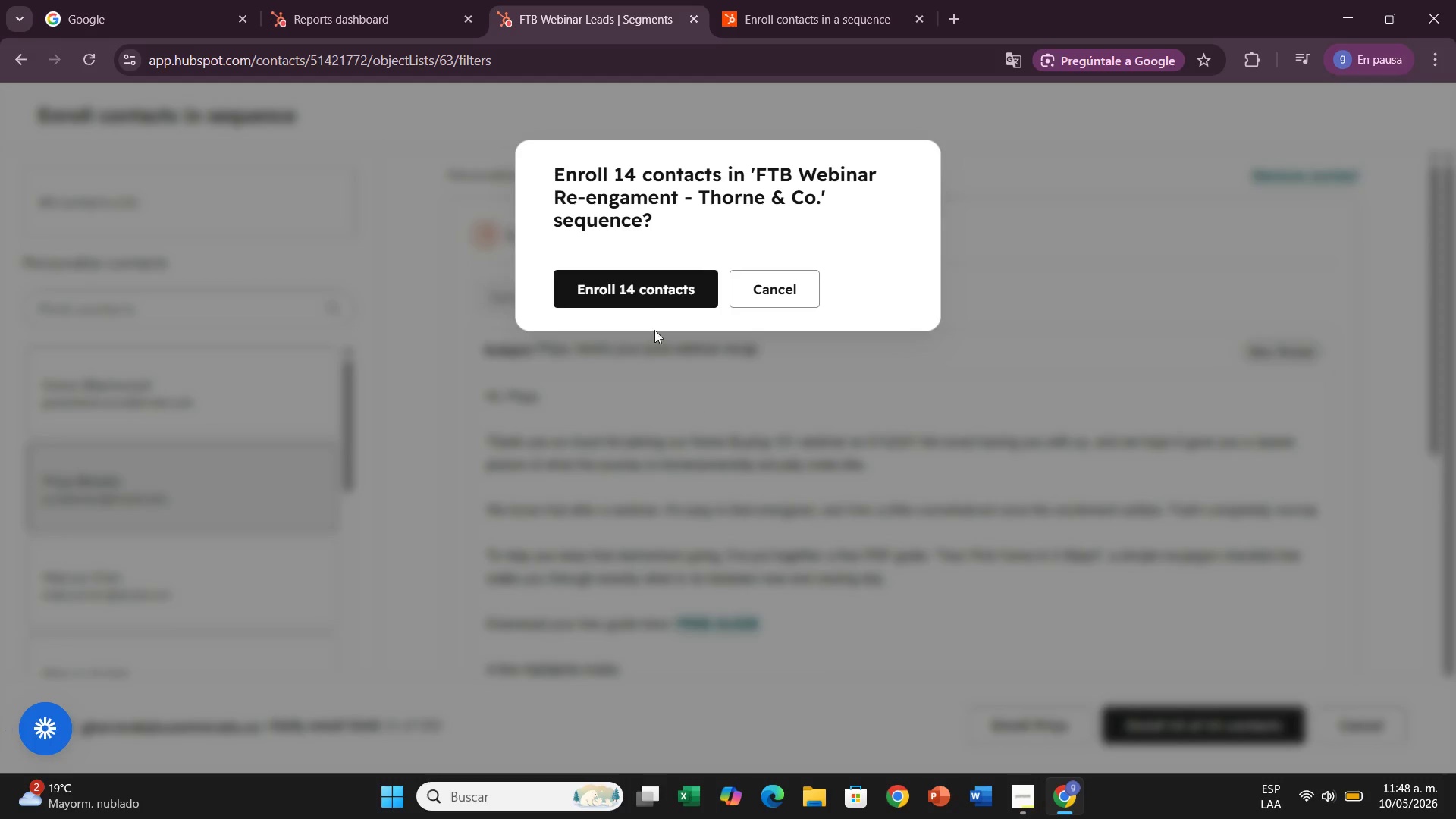 
left_click([645, 272])
 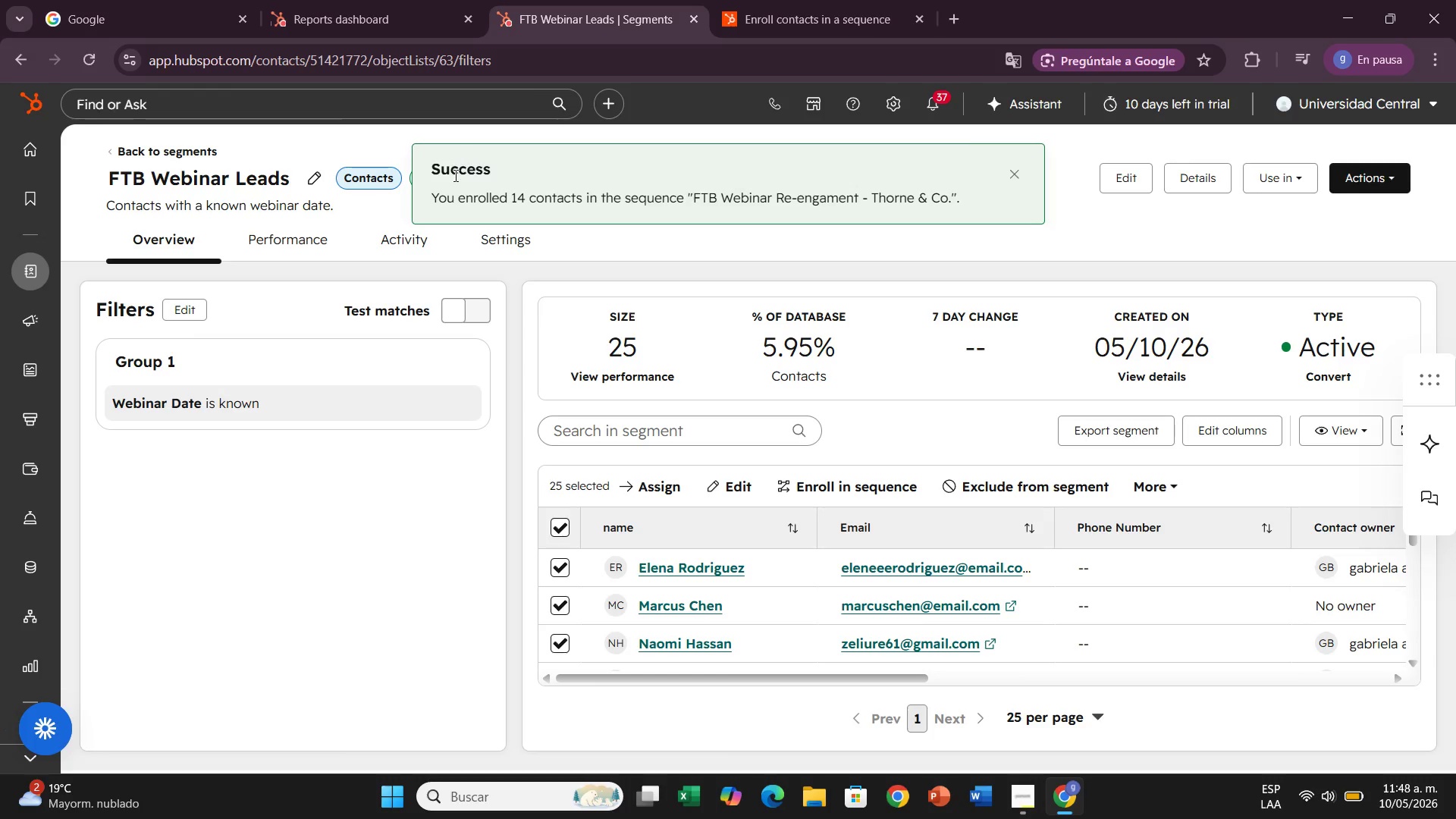 
wait(5.05)
 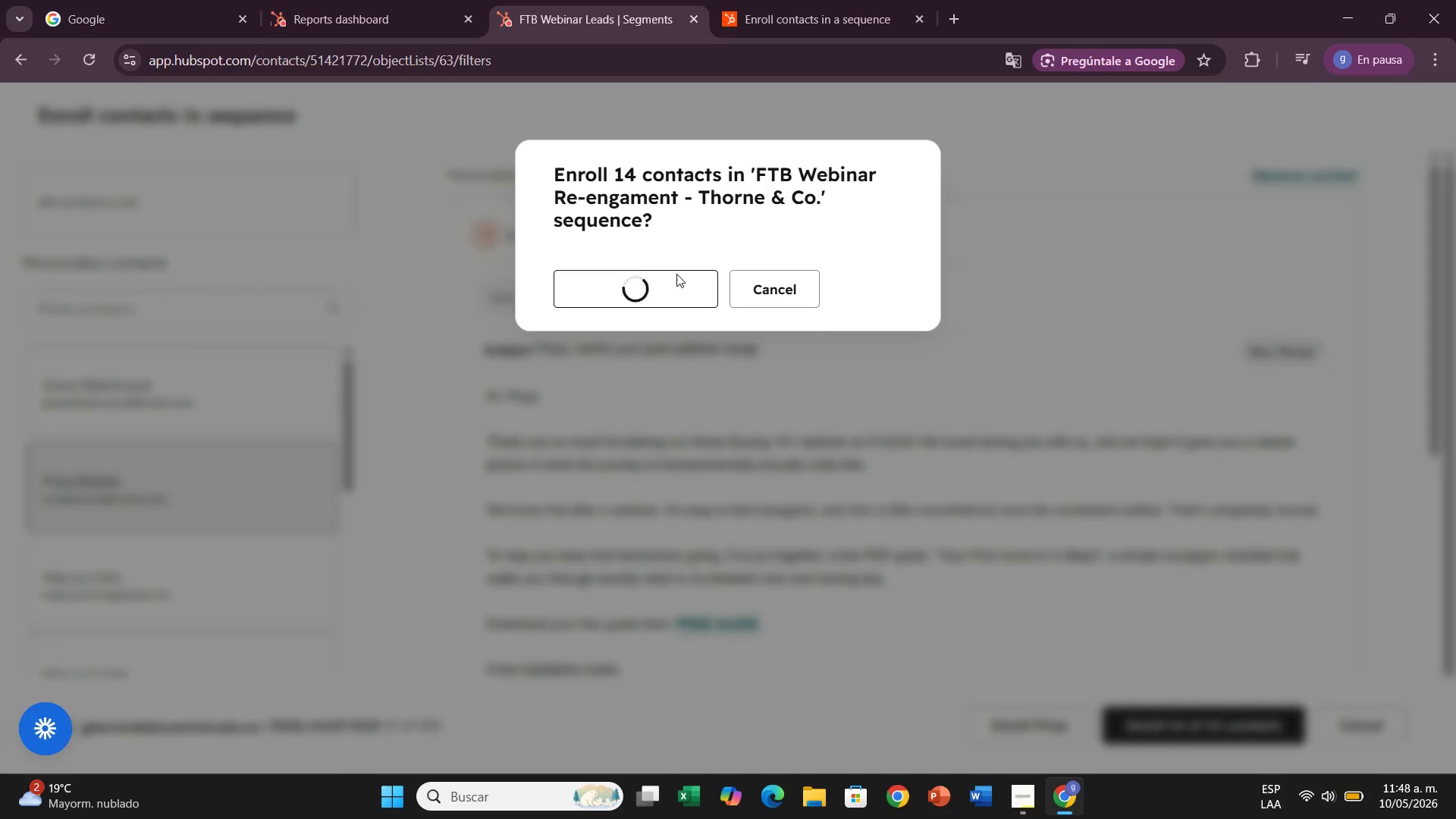 
mouse_move([27, 316])
 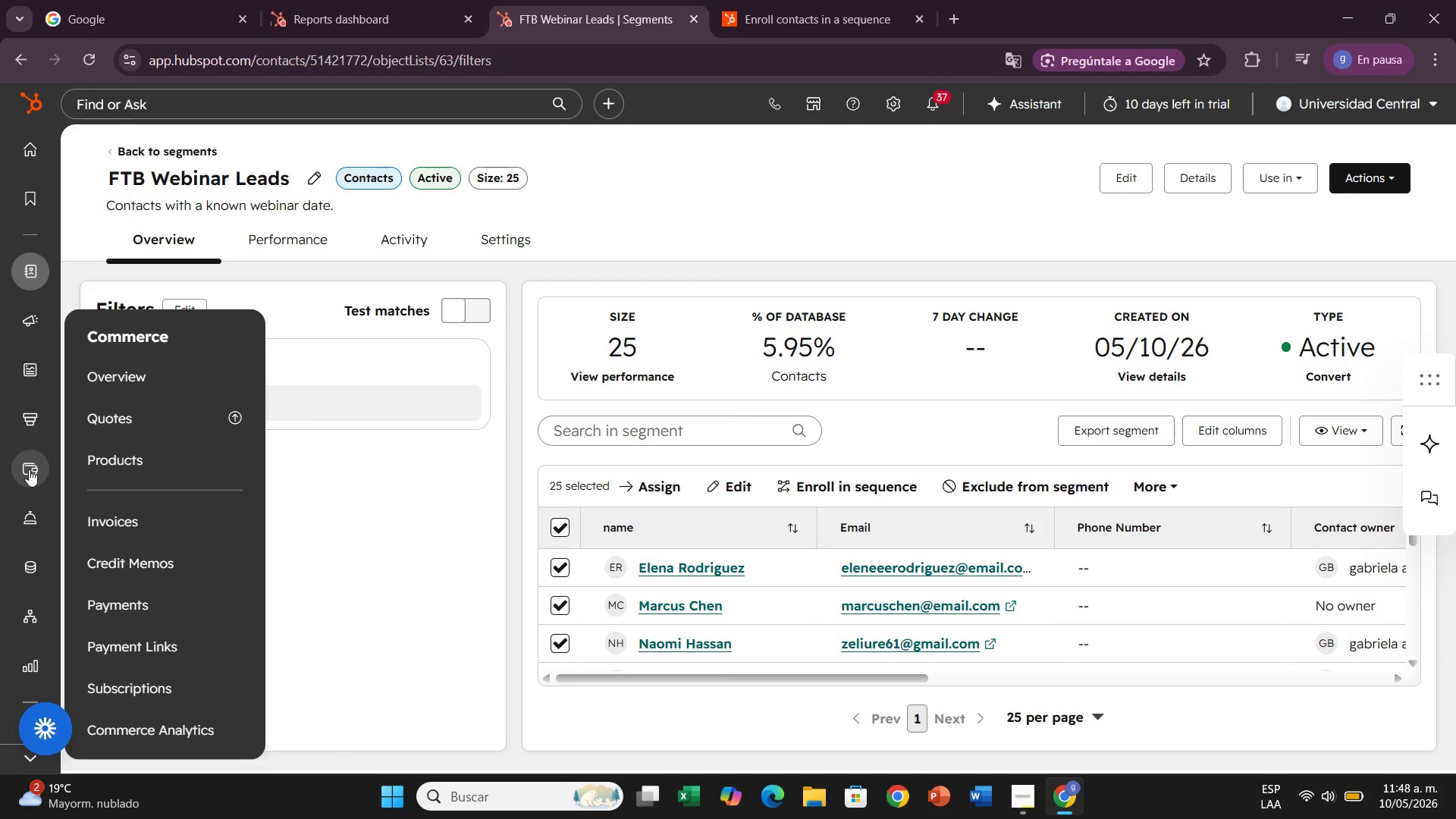 
left_click_drag(start_coordinate=[21, 527], to_coordinate=[35, 469])
 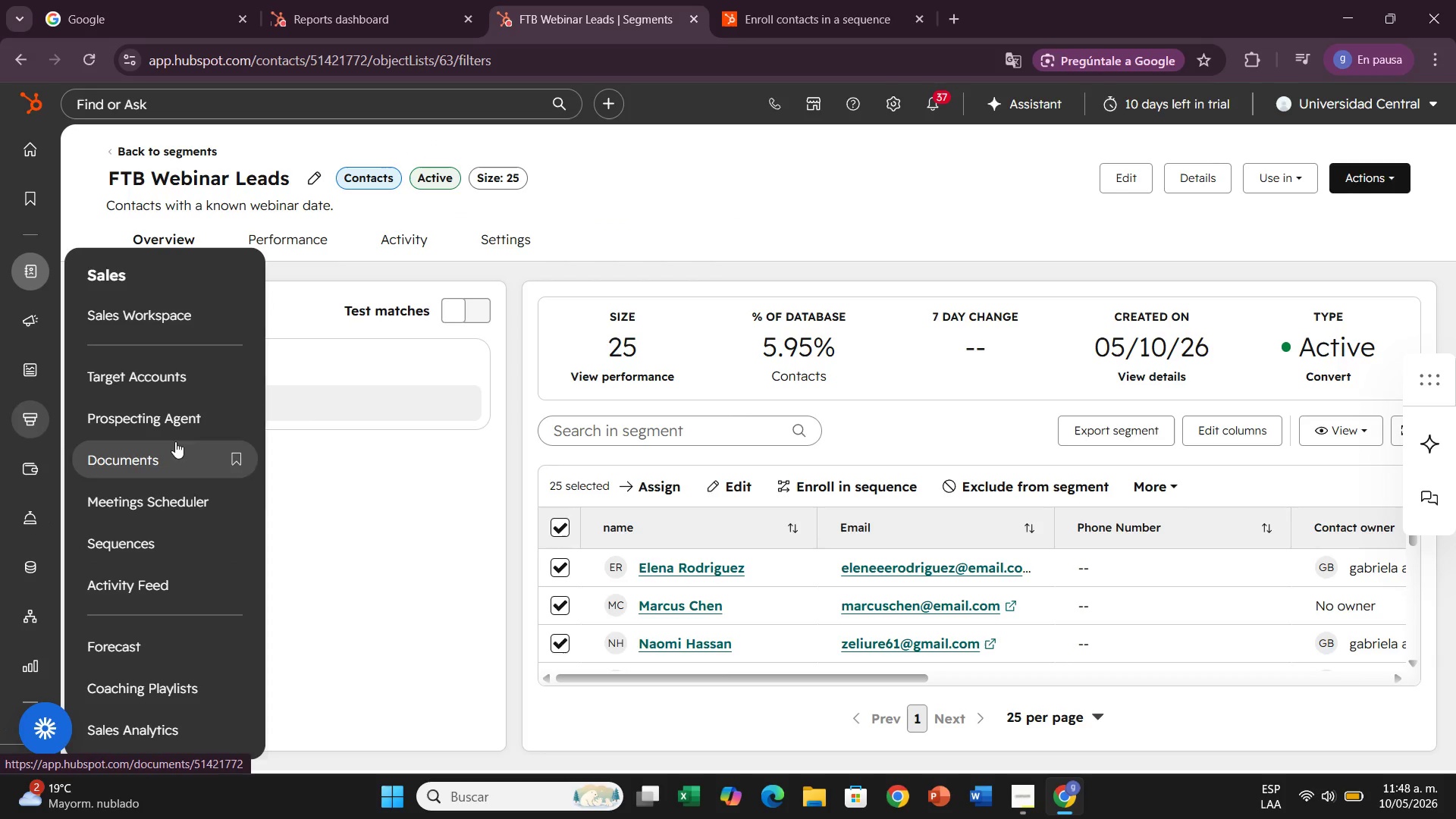 
left_click([155, 547])
 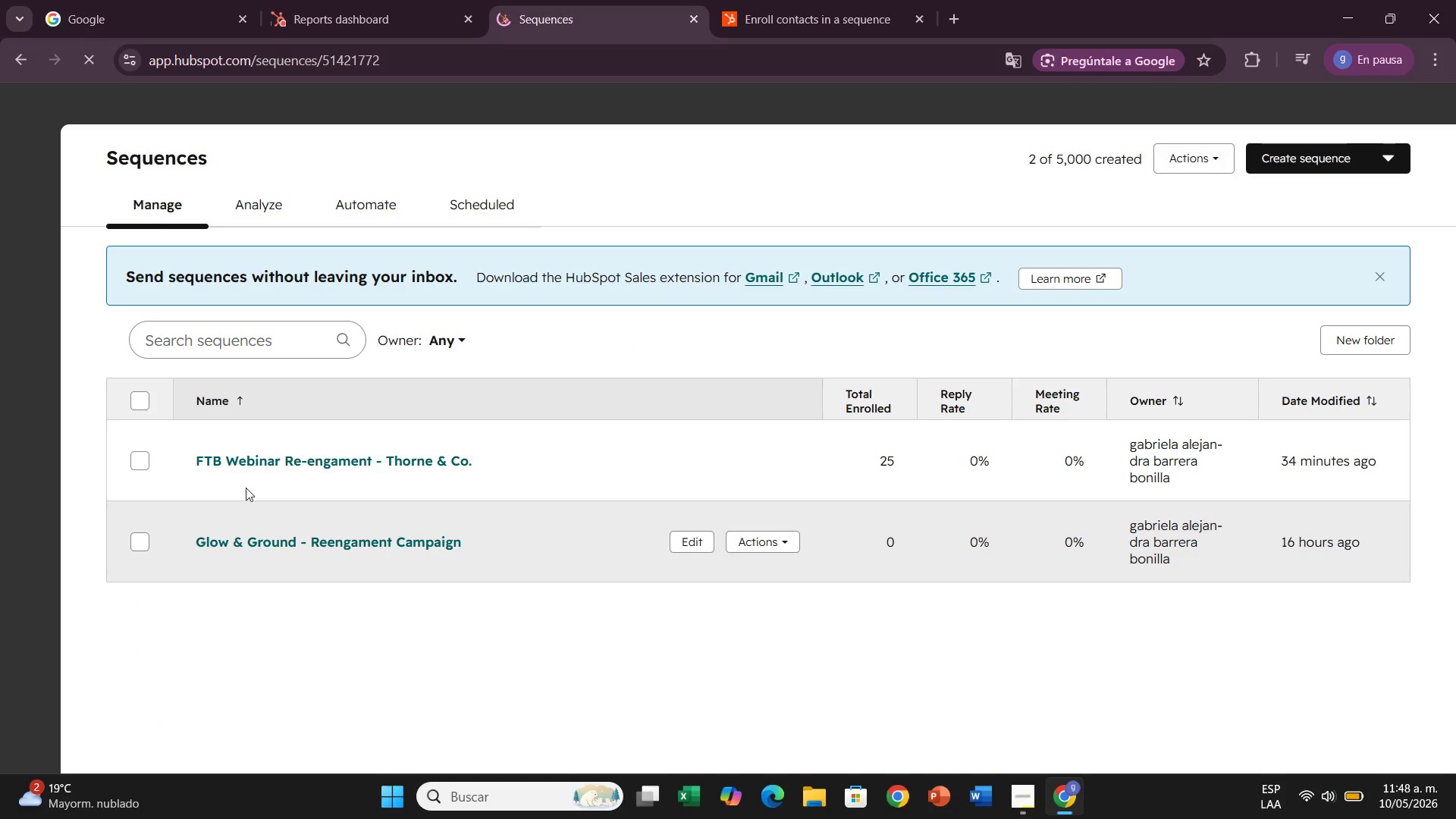 
left_click([250, 466])
 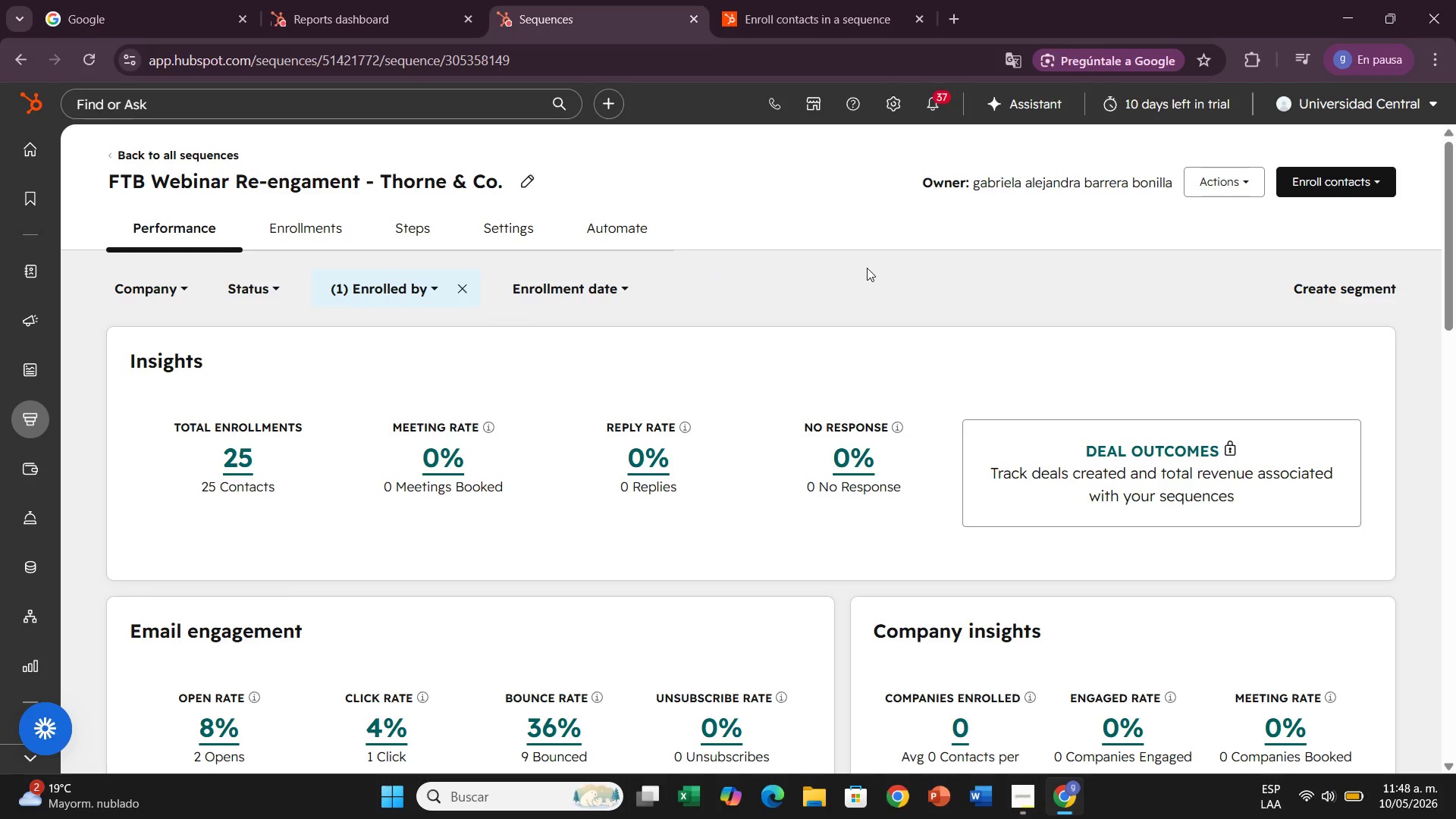 
scroll: coordinate [863, 287], scroll_direction: down, amount: 3.0
 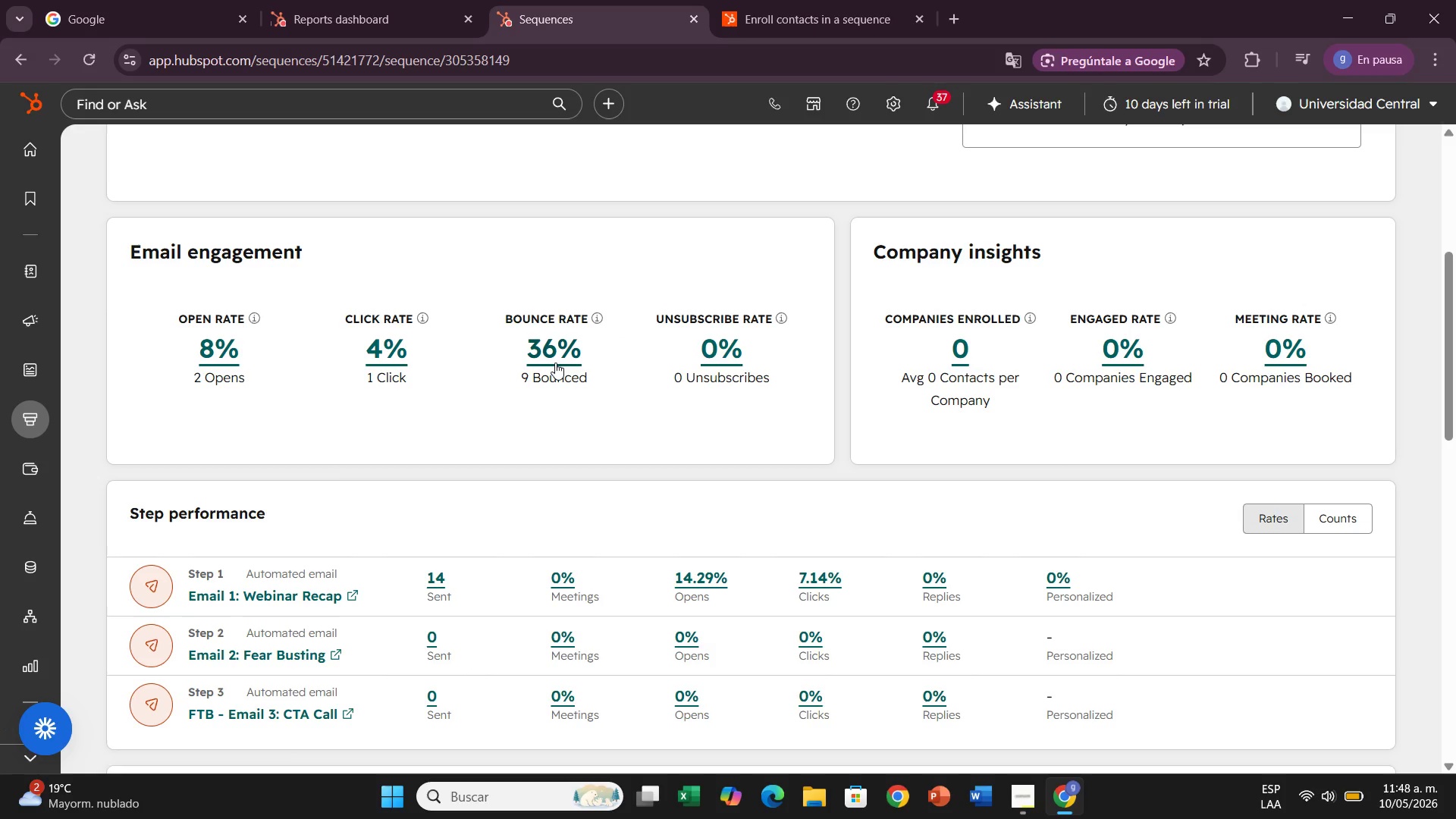 
wait(6.3)
 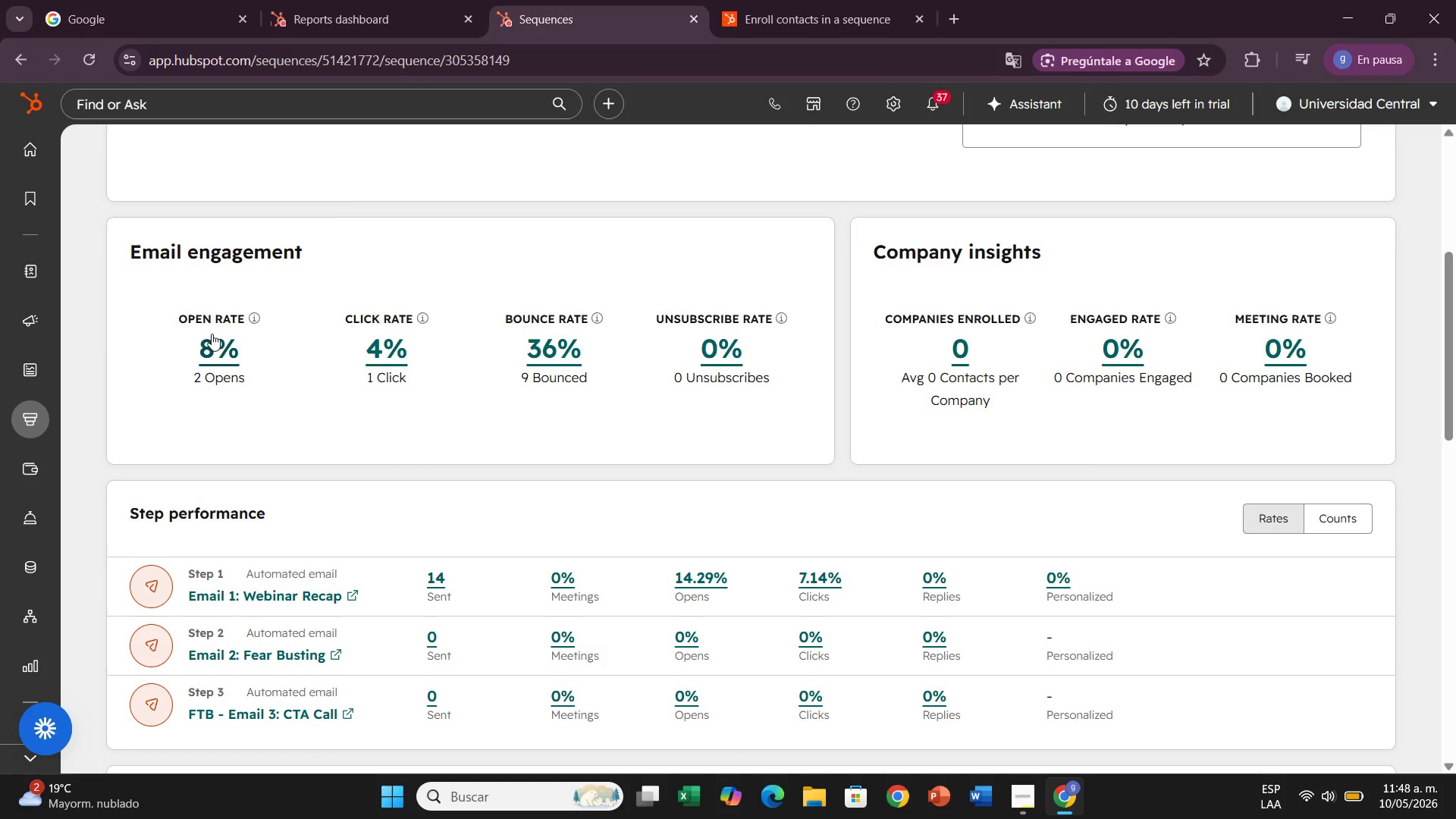 
scroll: coordinate [966, 375], scroll_direction: down, amount: 4.0
 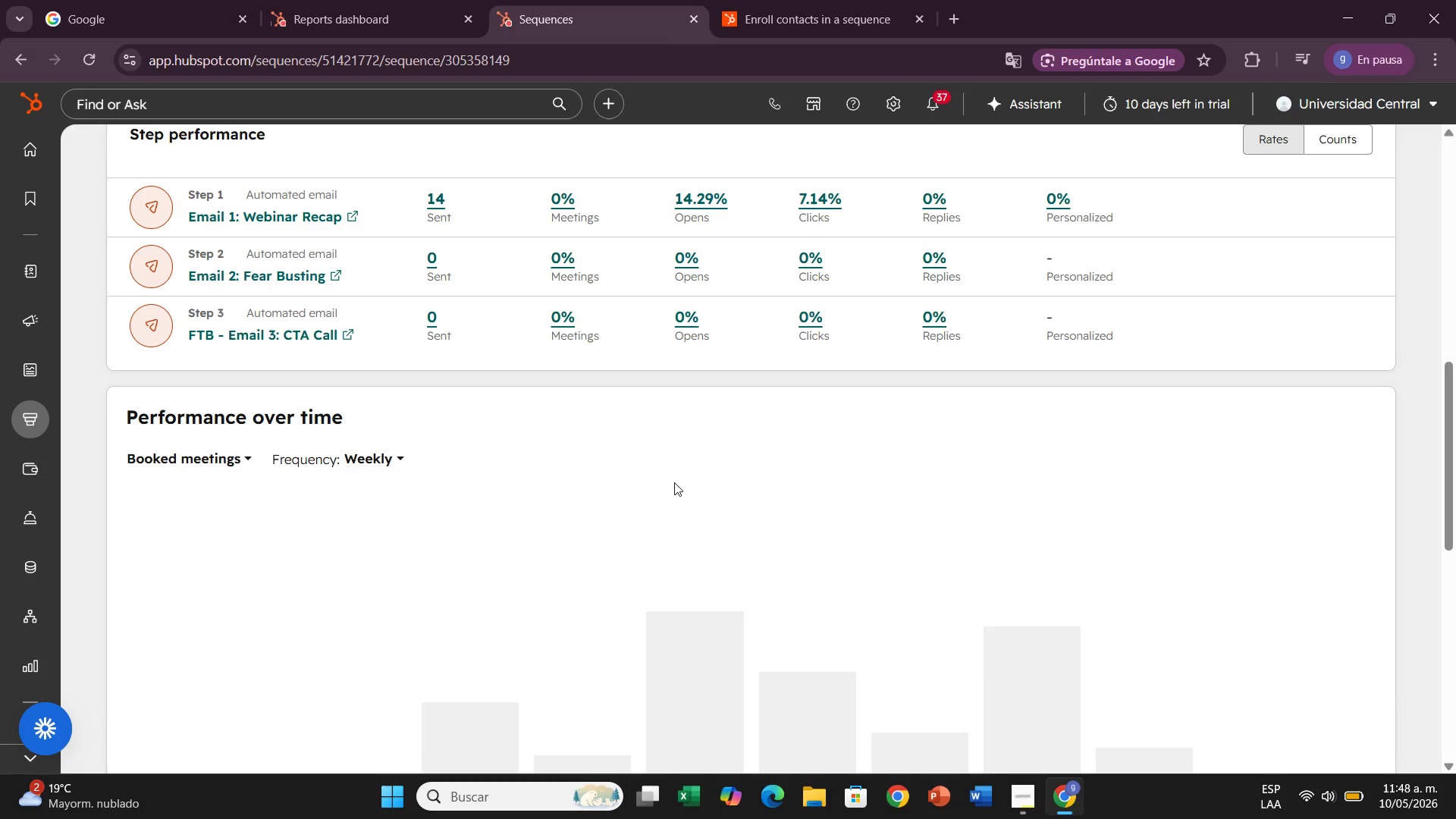 
scroll: coordinate [493, 271], scroll_direction: up, amount: 11.0
 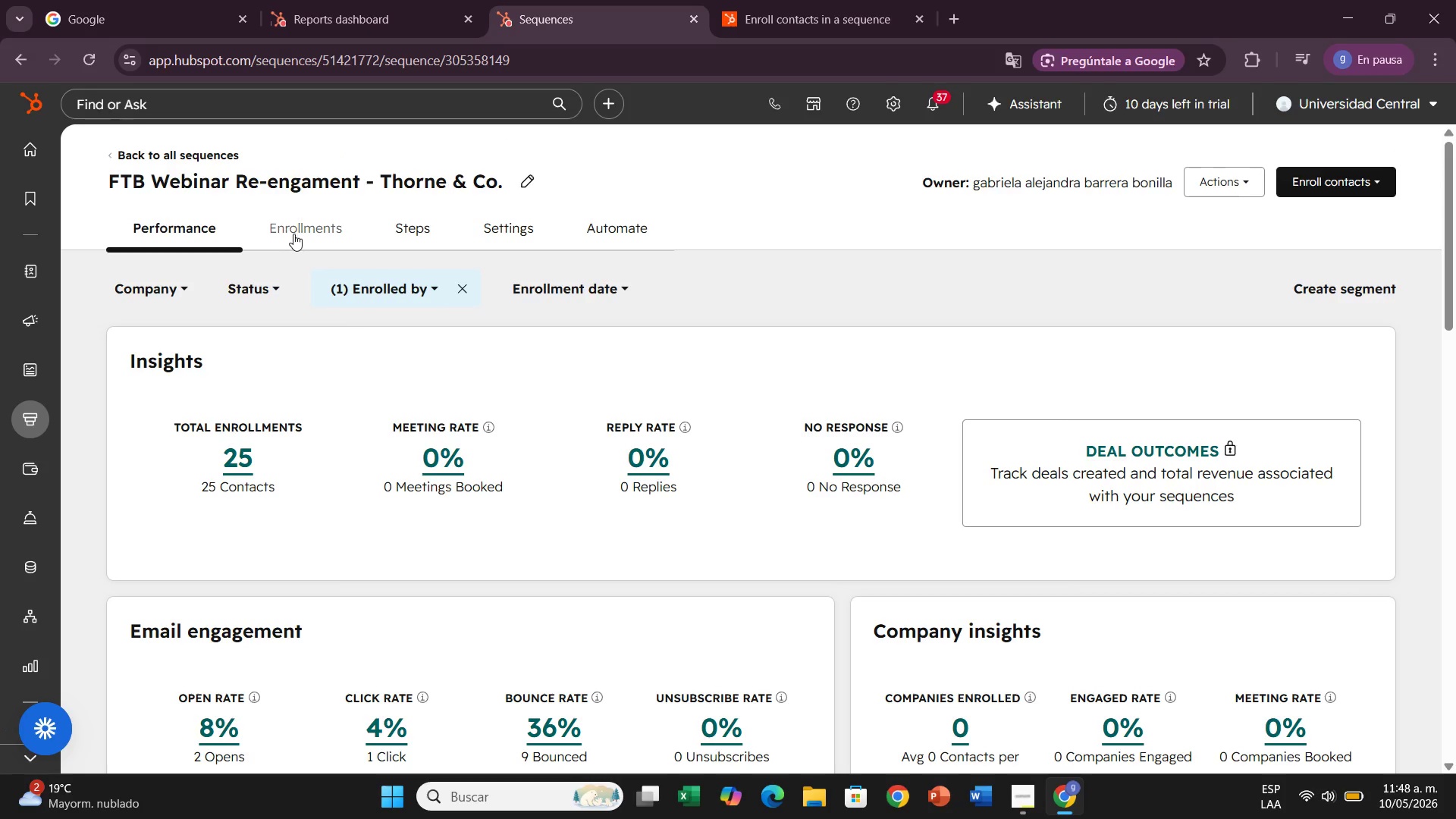 
left_click([293, 234])
 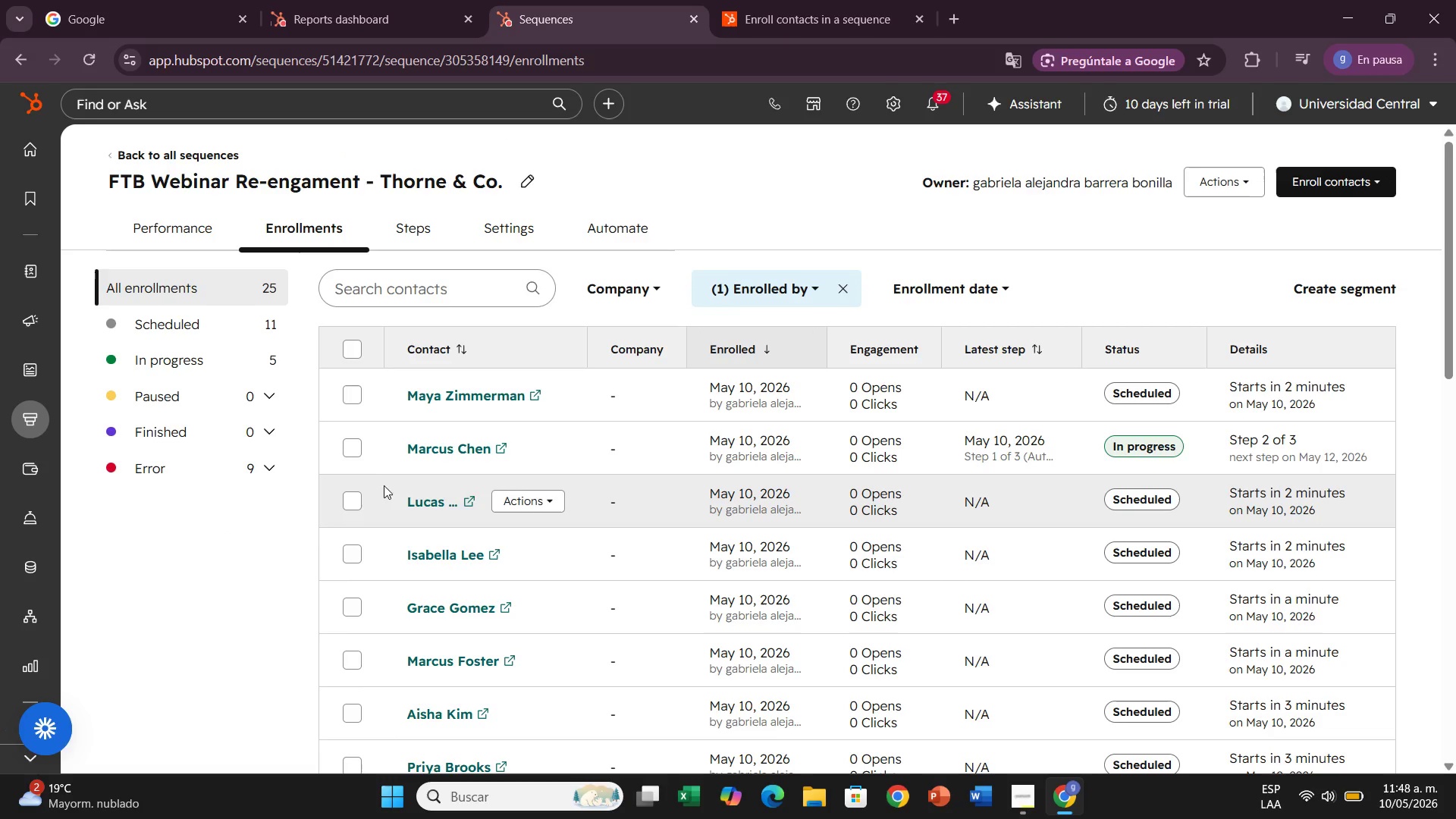 
scroll: coordinate [419, 462], scroll_direction: down, amount: 7.0
 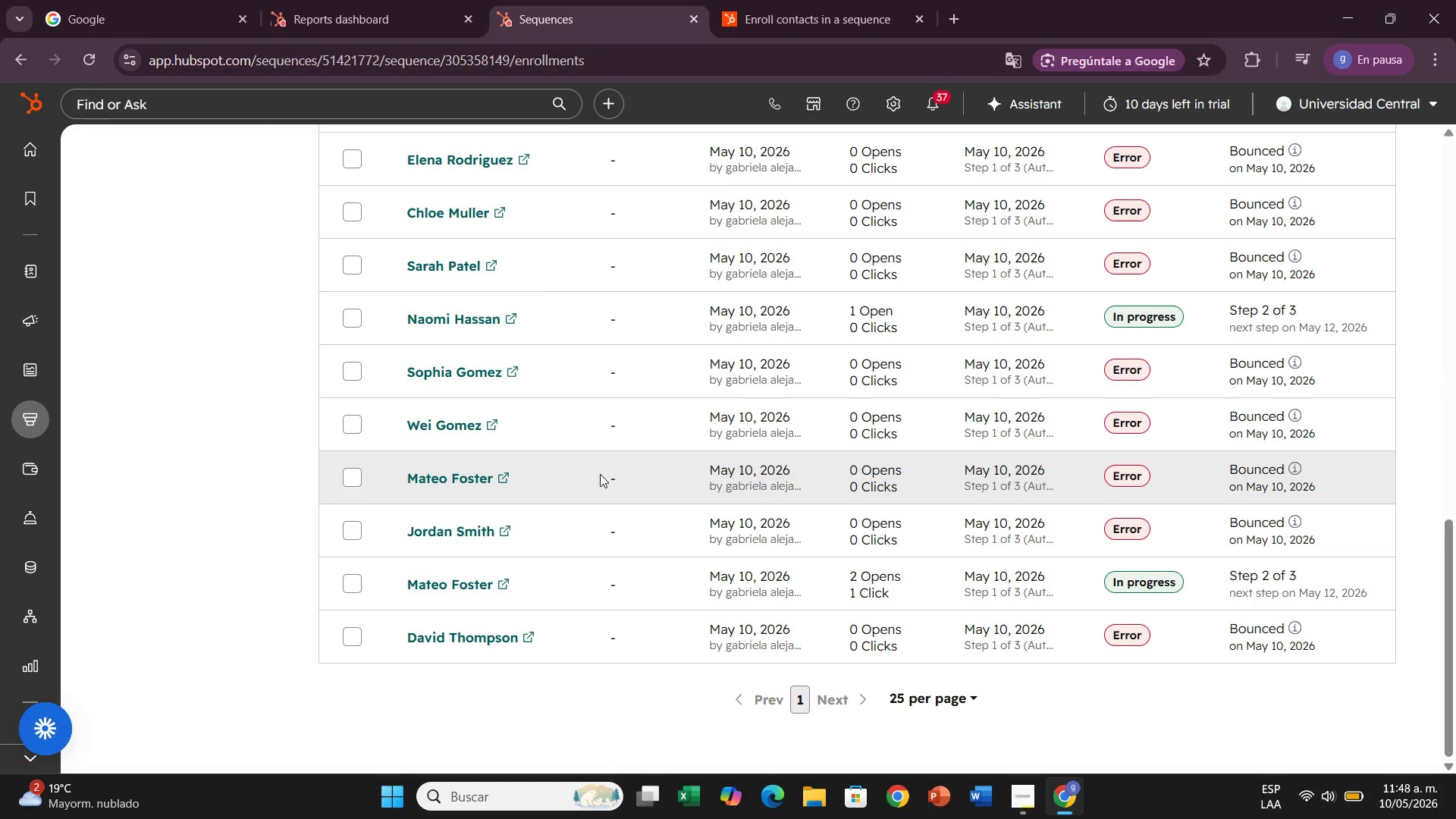 
scroll: coordinate [602, 485], scroll_direction: up, amount: 14.0
 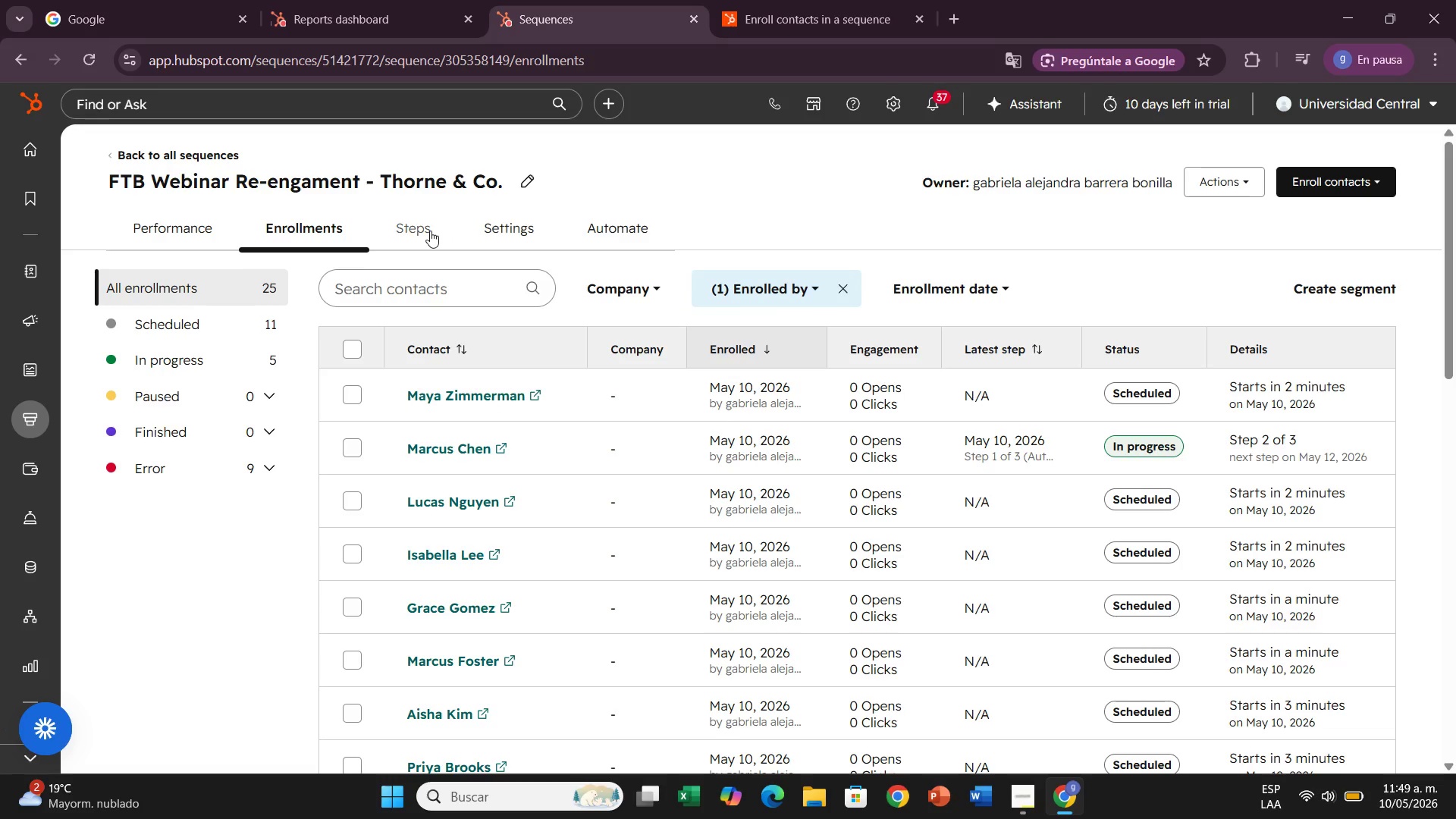 